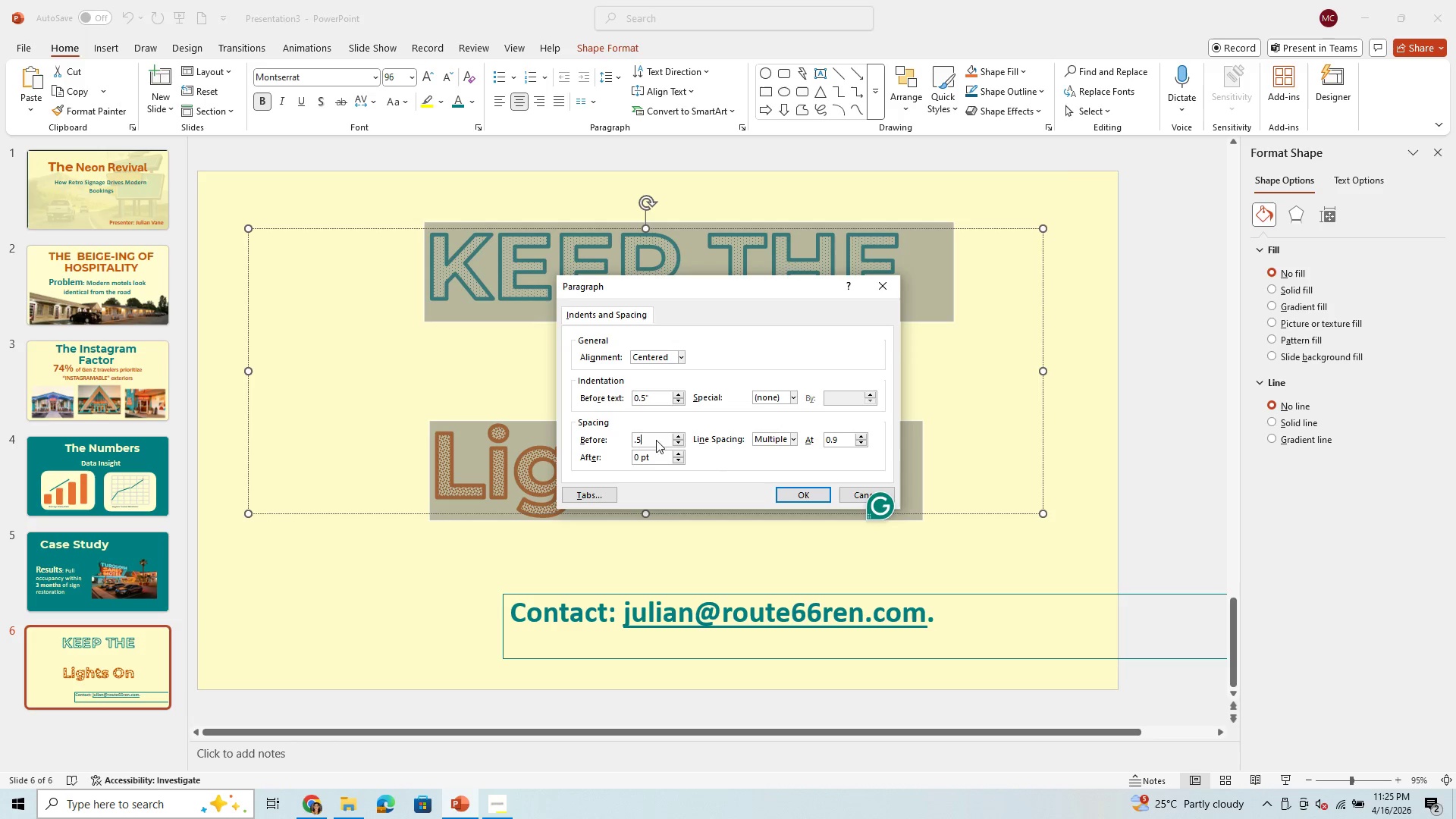 
left_click_drag(start_coordinate=[656, 453], to_coordinate=[604, 461])
 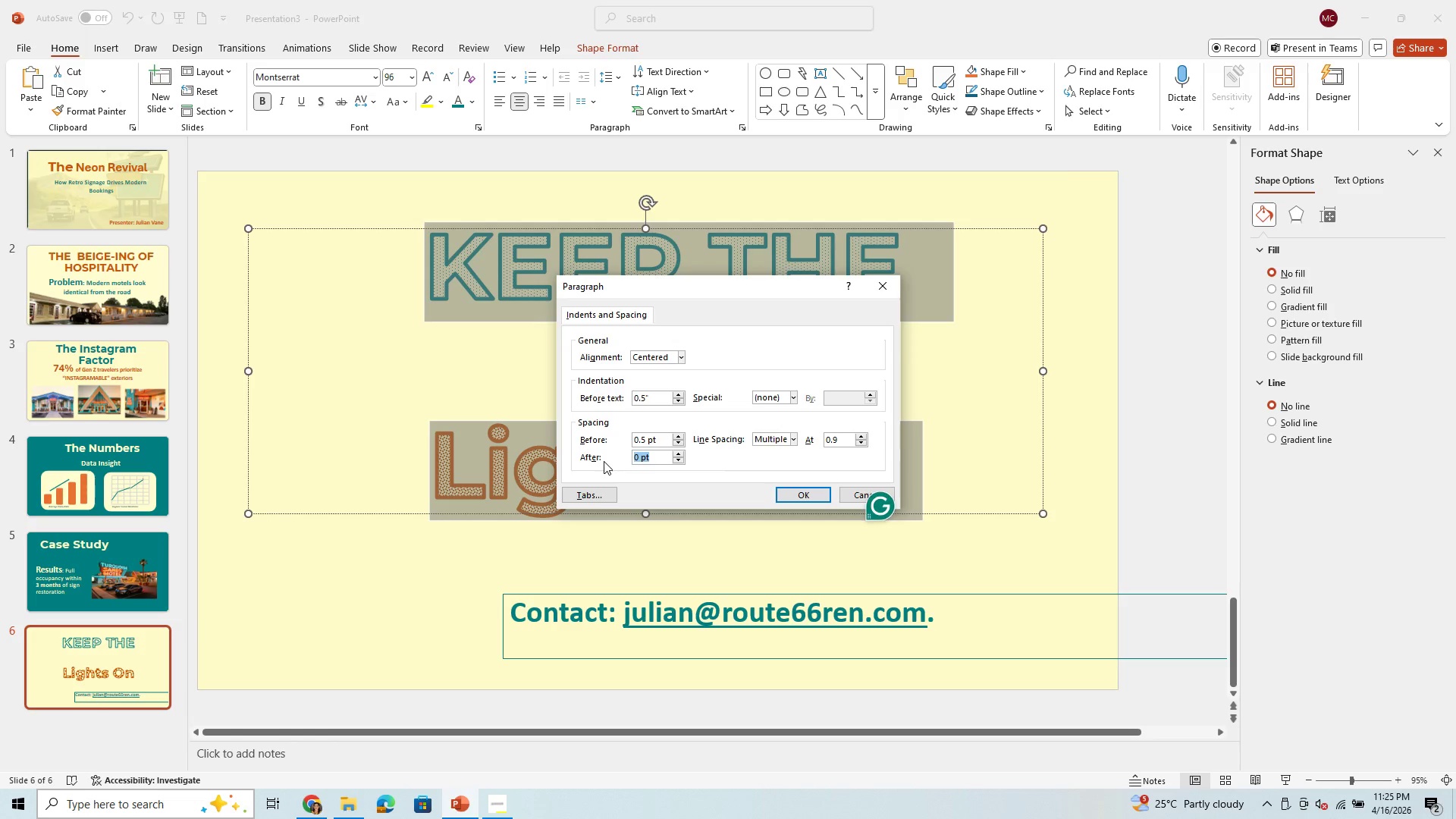 
key(Period)
 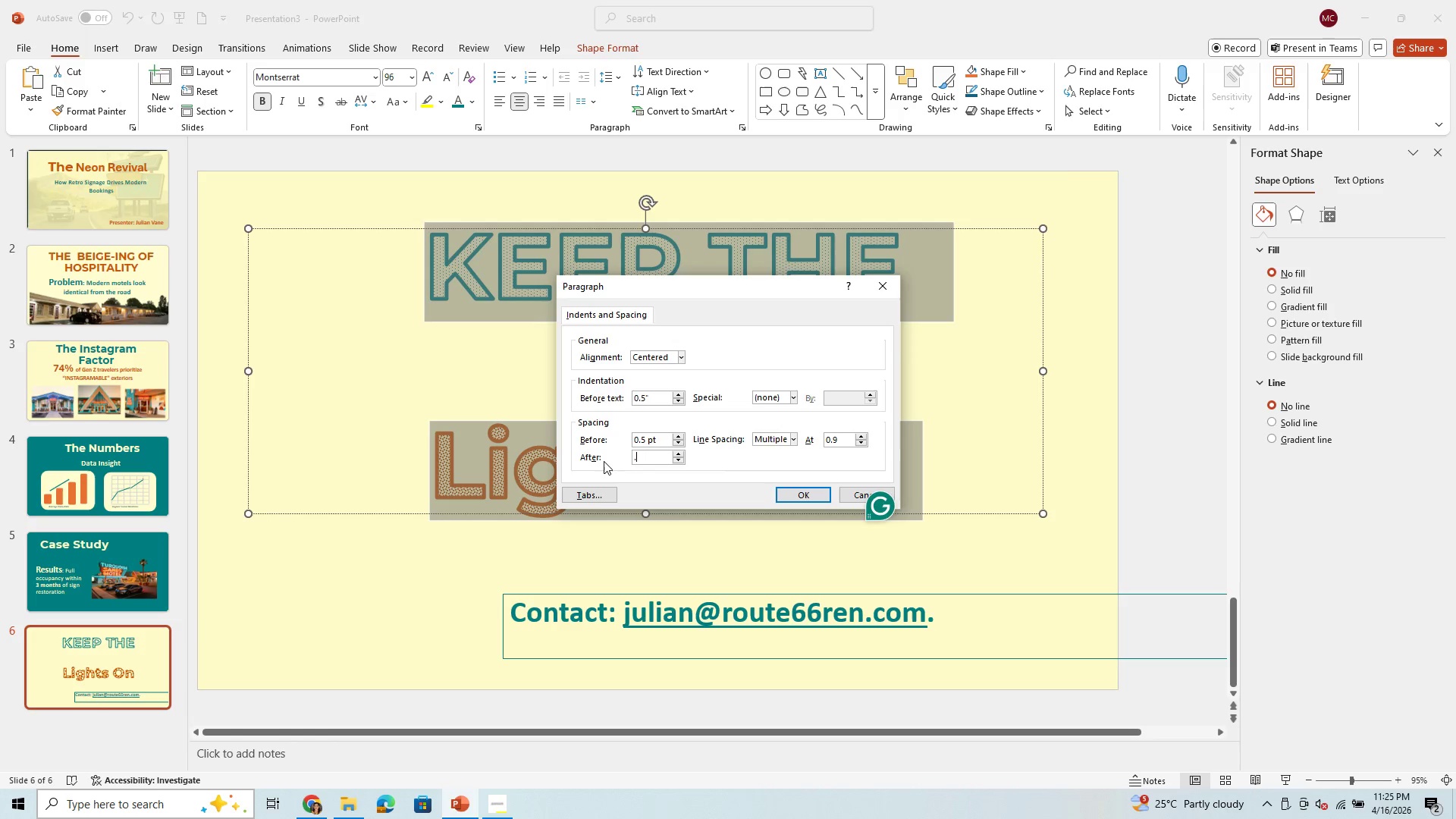 
key(5)
 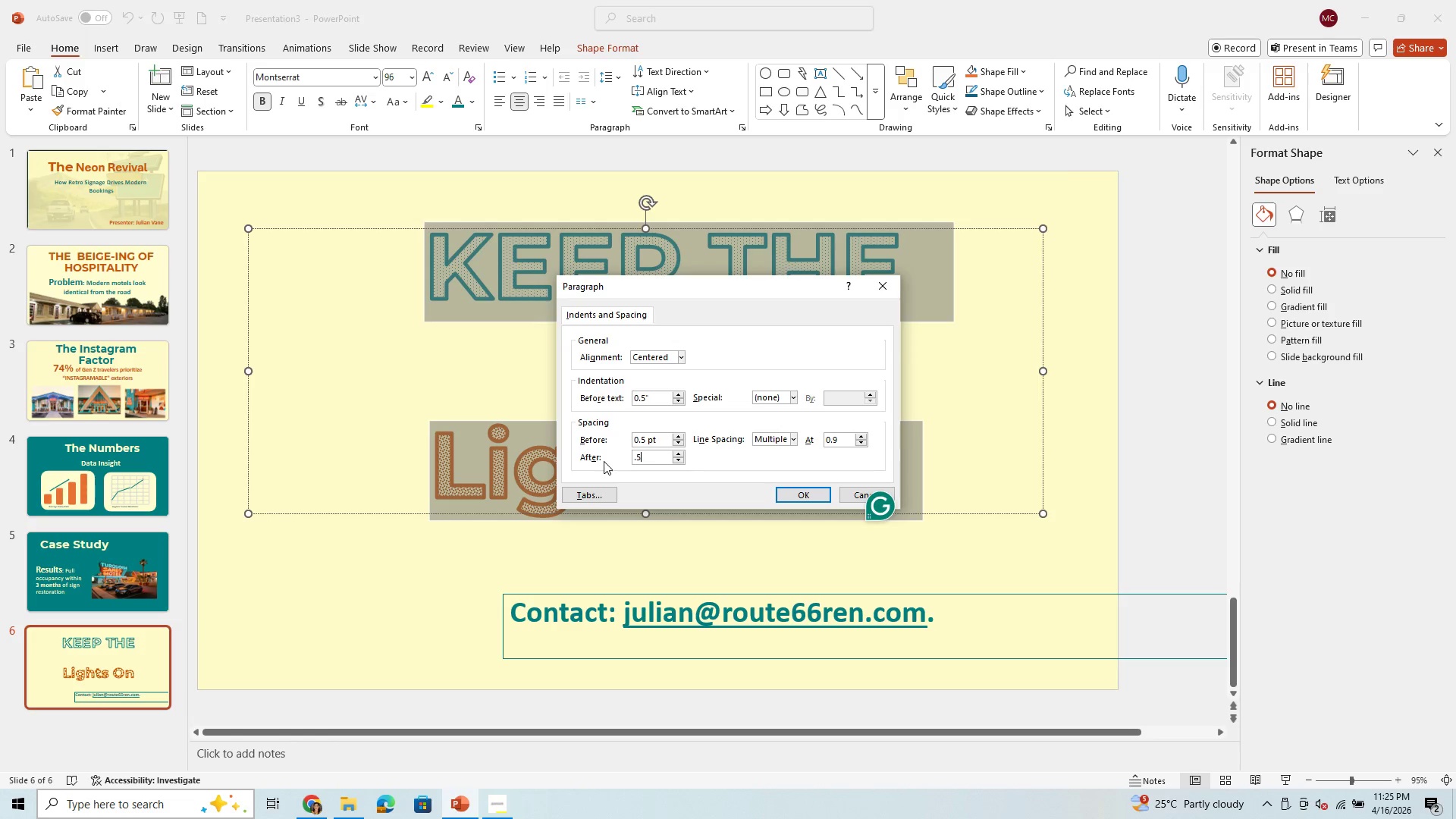 
key(Enter)
 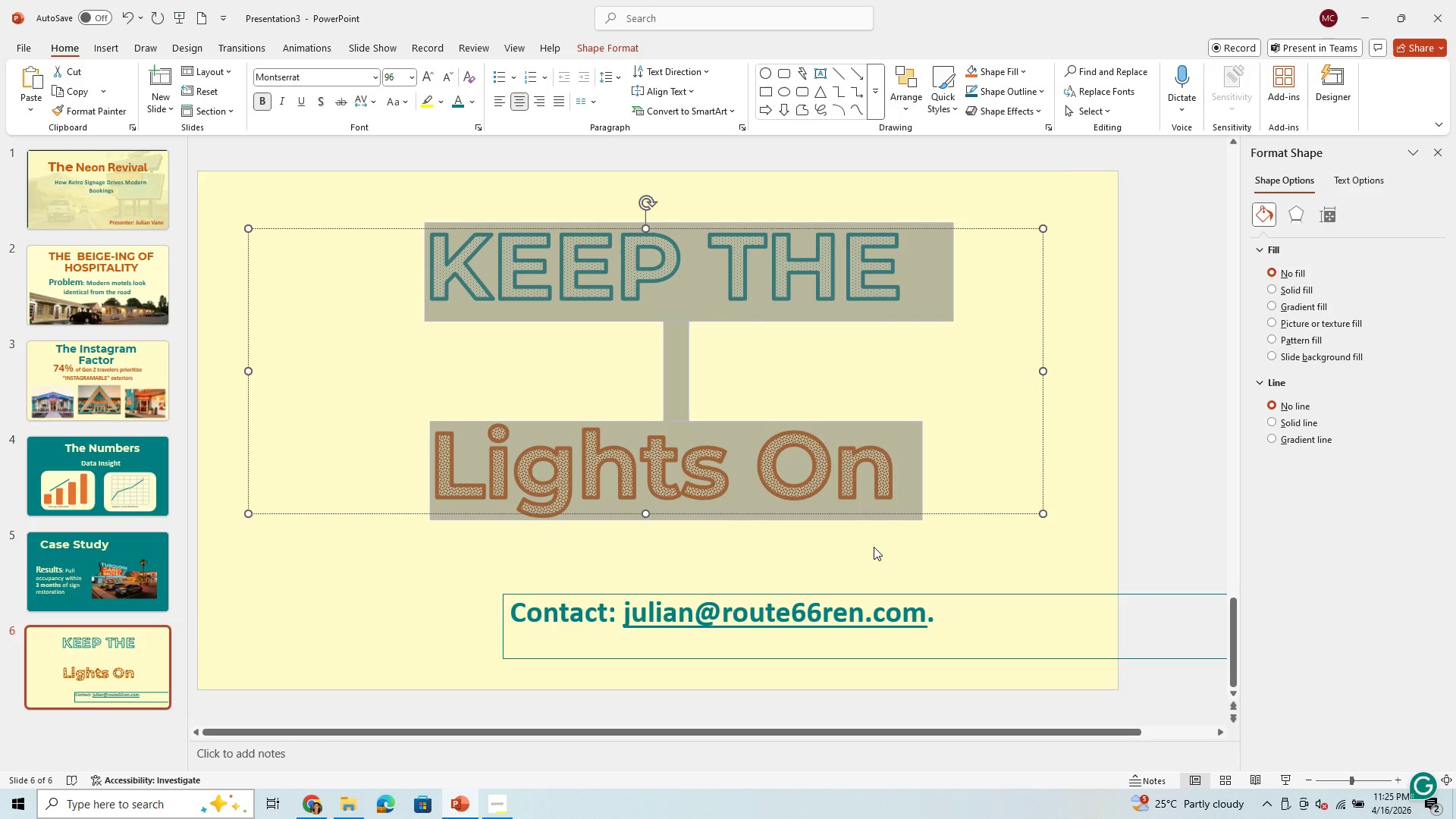 
left_click([1028, 385])
 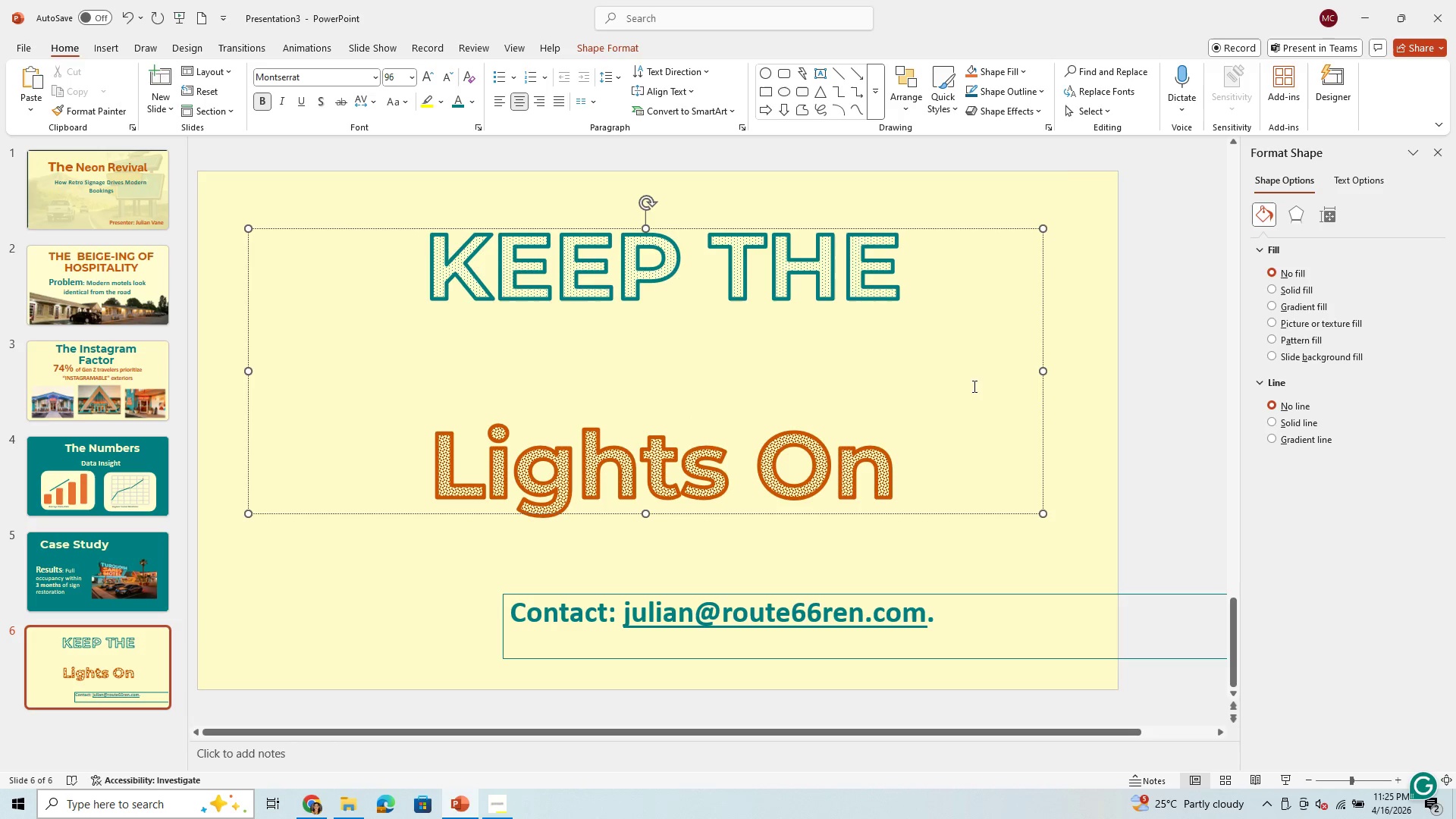 
left_click([868, 395])
 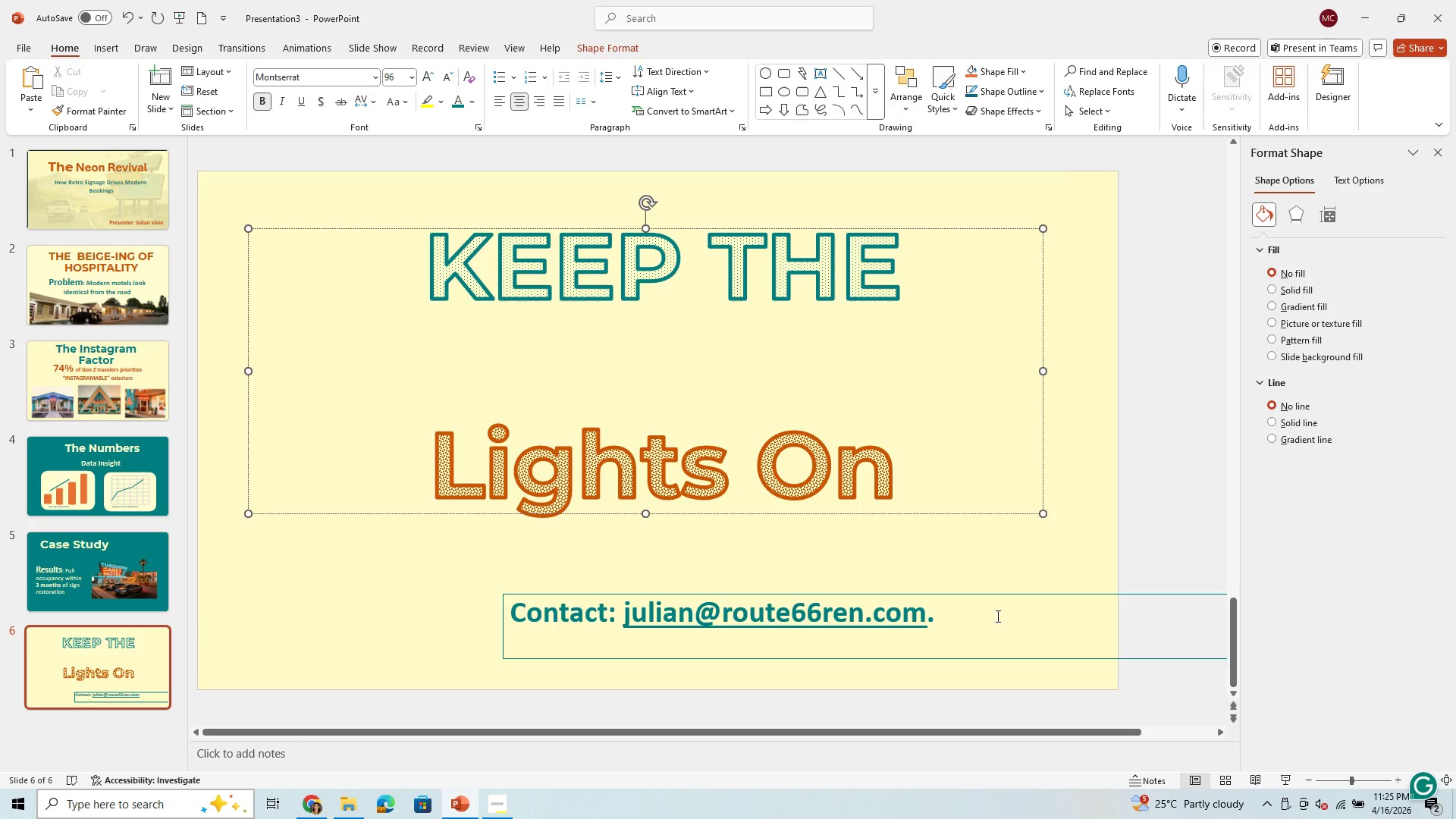 
left_click([1045, 569])
 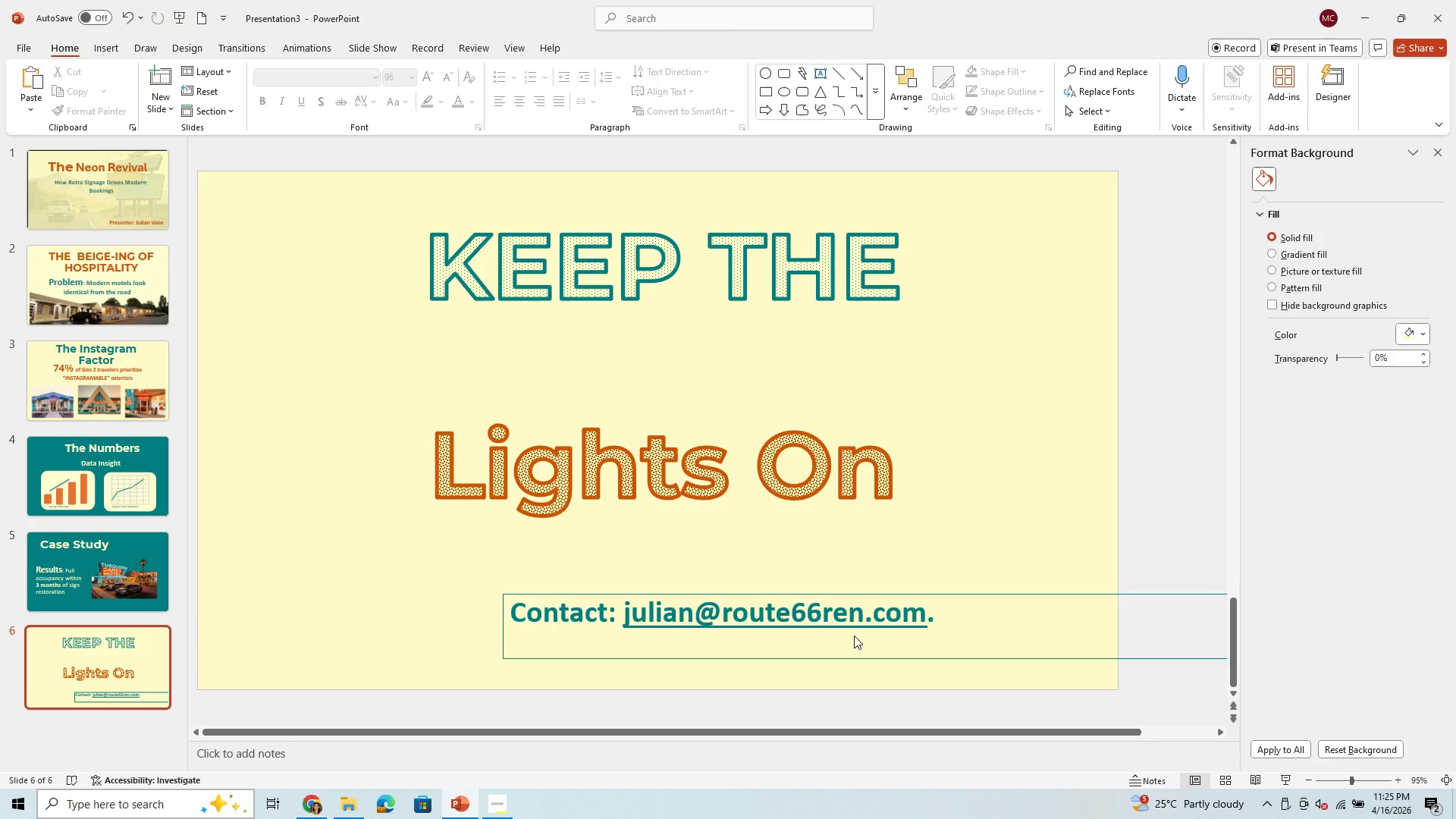 
left_click_drag(start_coordinate=[860, 659], to_coordinate=[792, 669])
 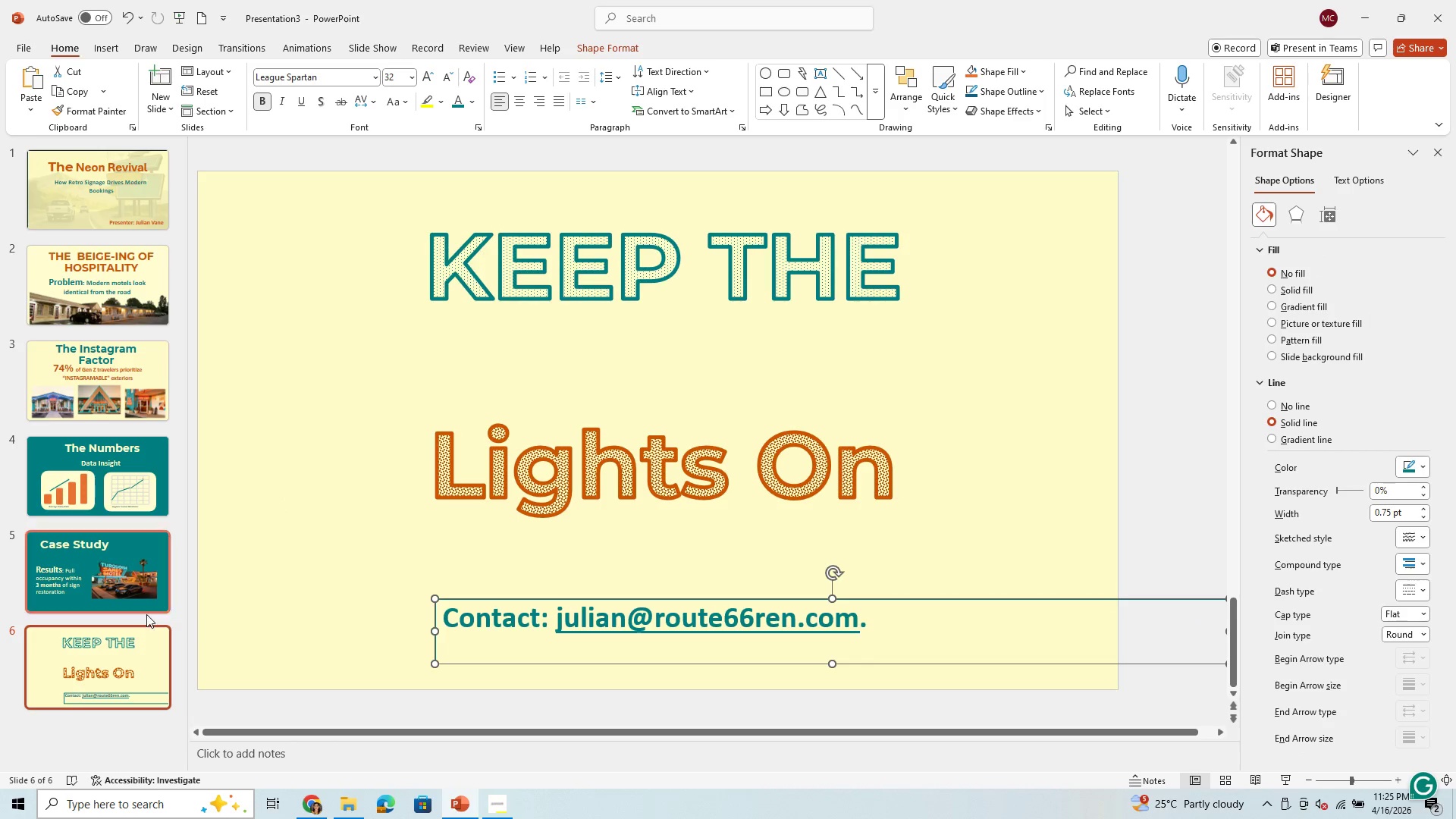 
left_click([61, 537])
 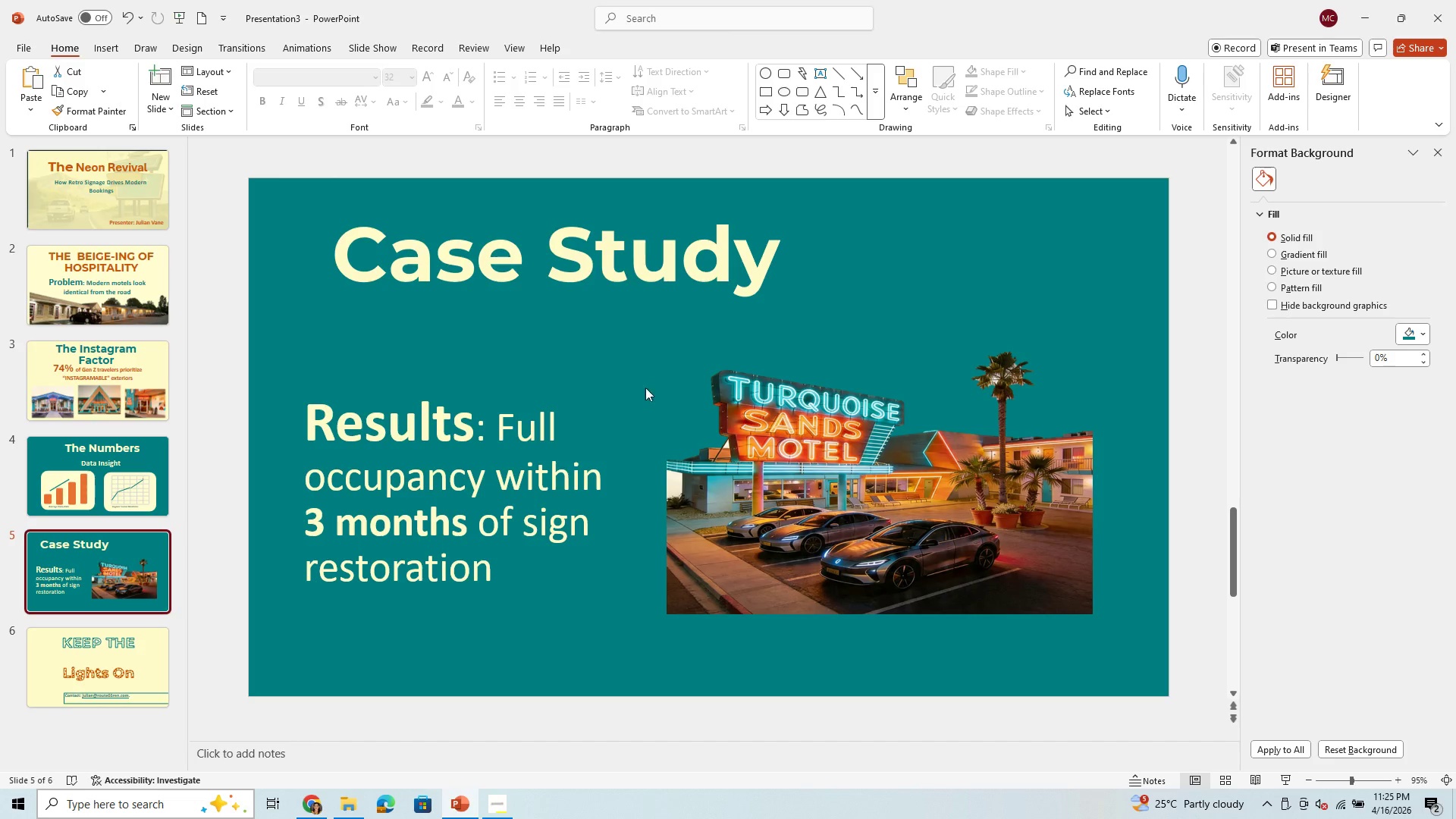 
scroll: coordinate [667, 413], scroll_direction: up, amount: 4.0
 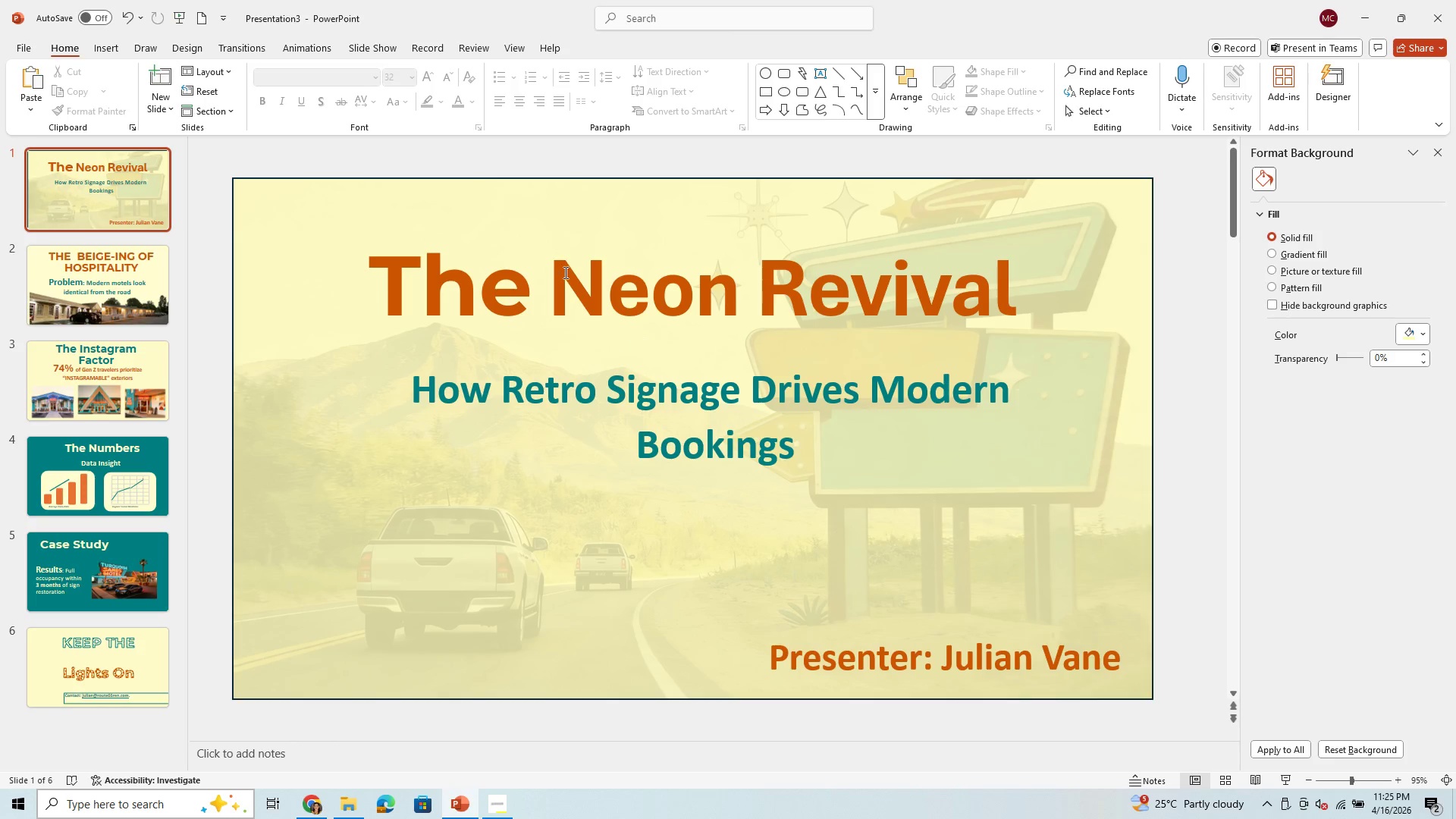 
wait(10.54)
 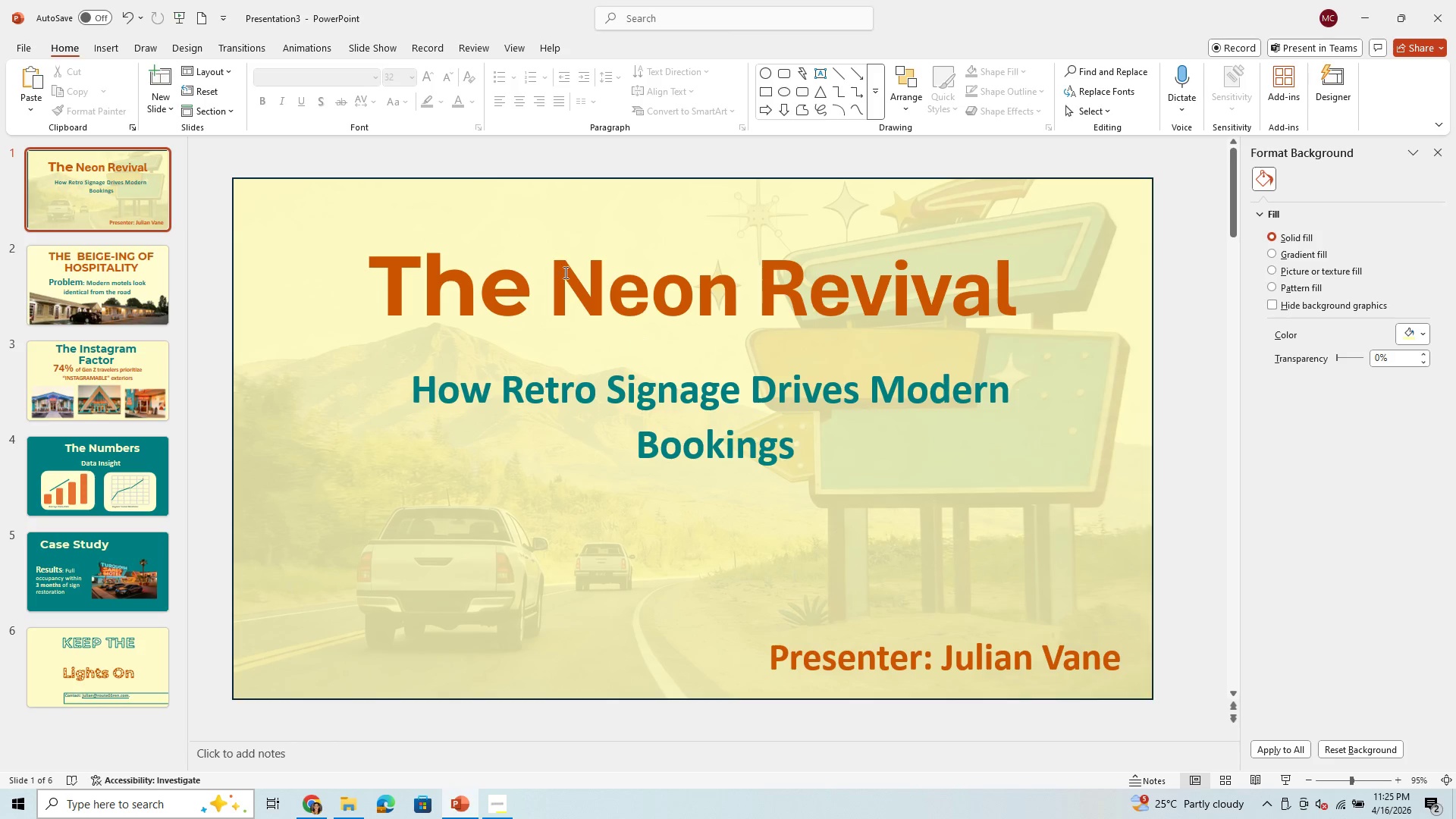 
left_click_drag(start_coordinate=[327, 245], to_coordinate=[330, 539])
 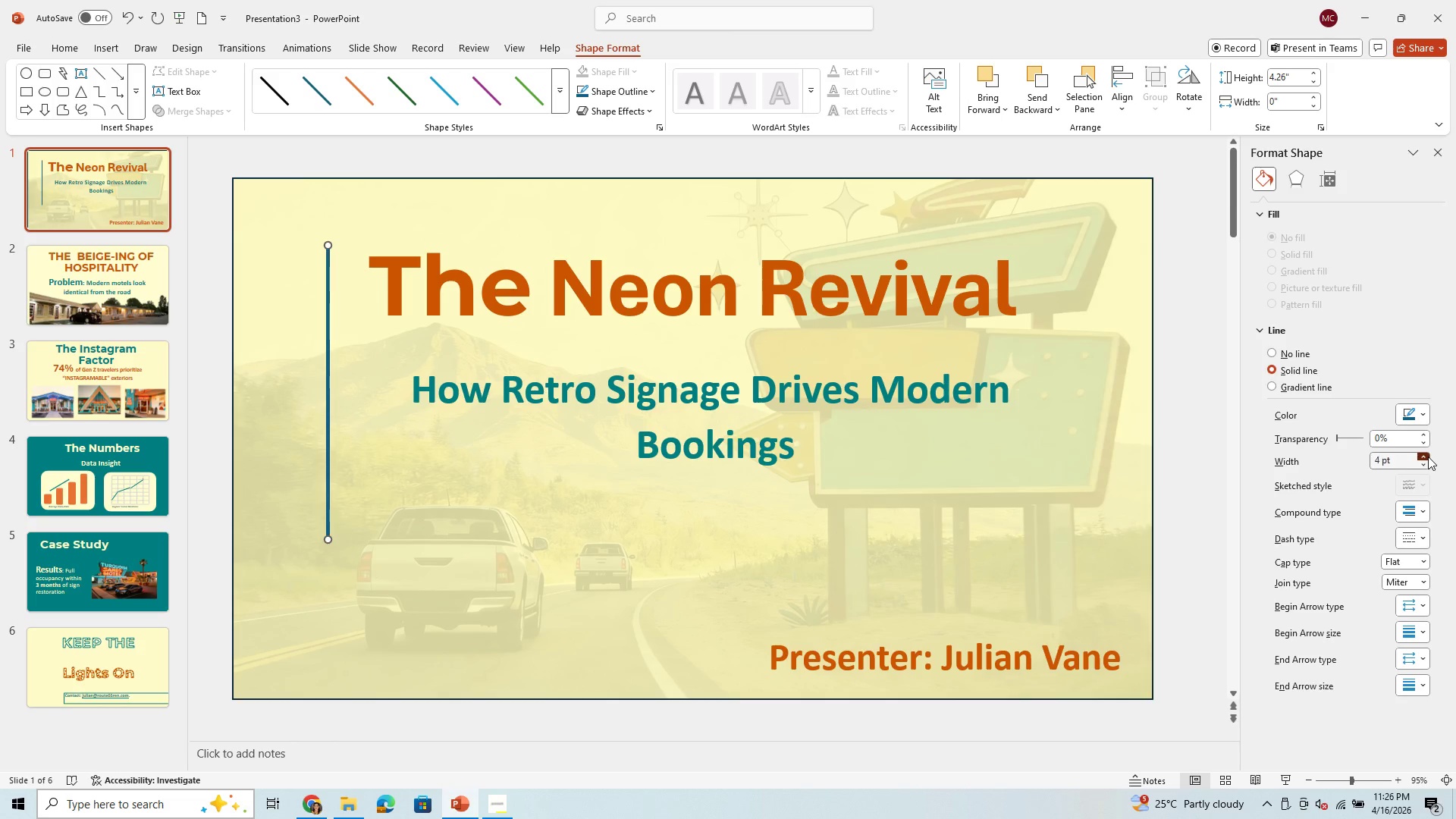 
wait(6.47)
 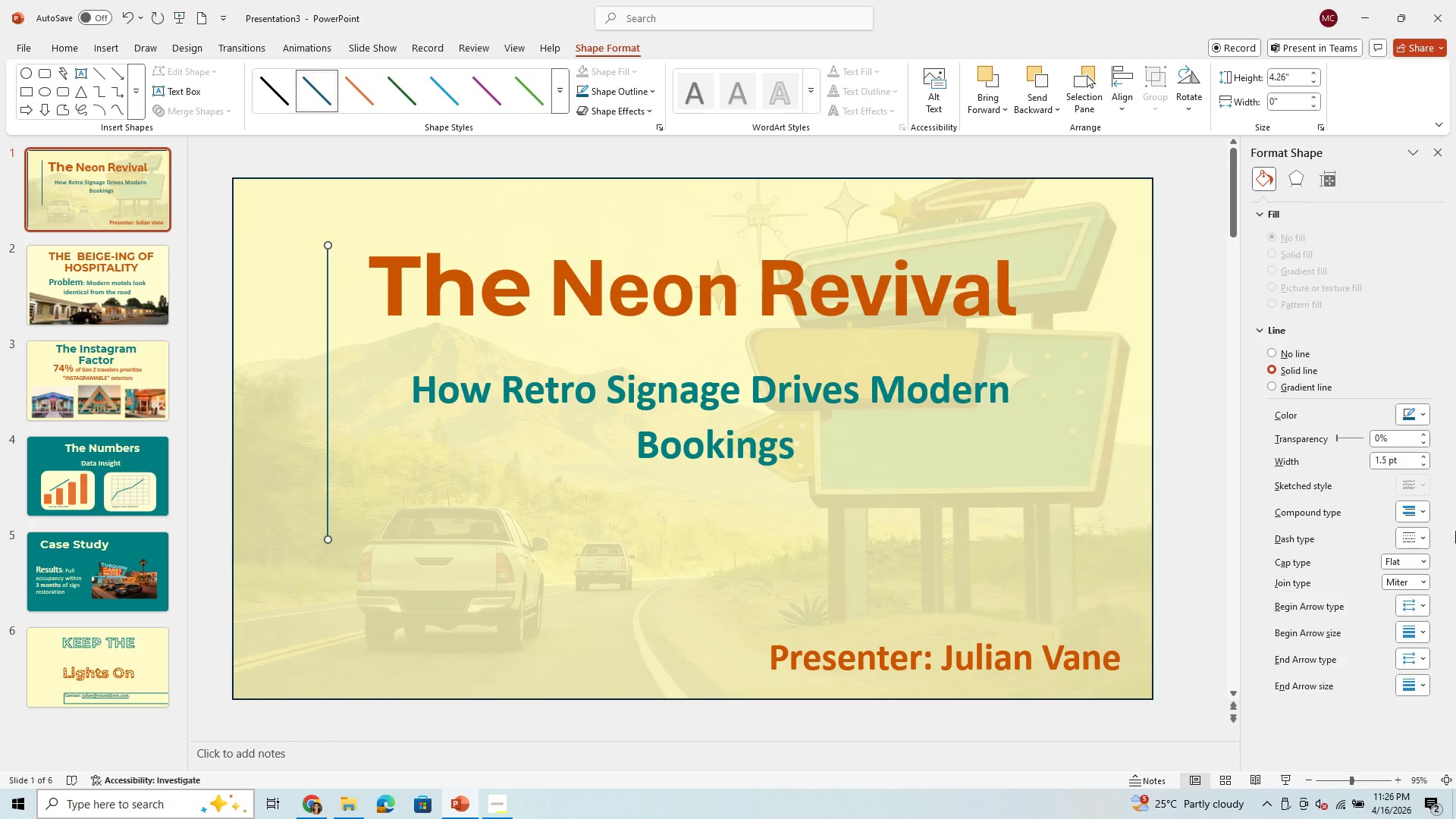 
left_click([1428, 457])
 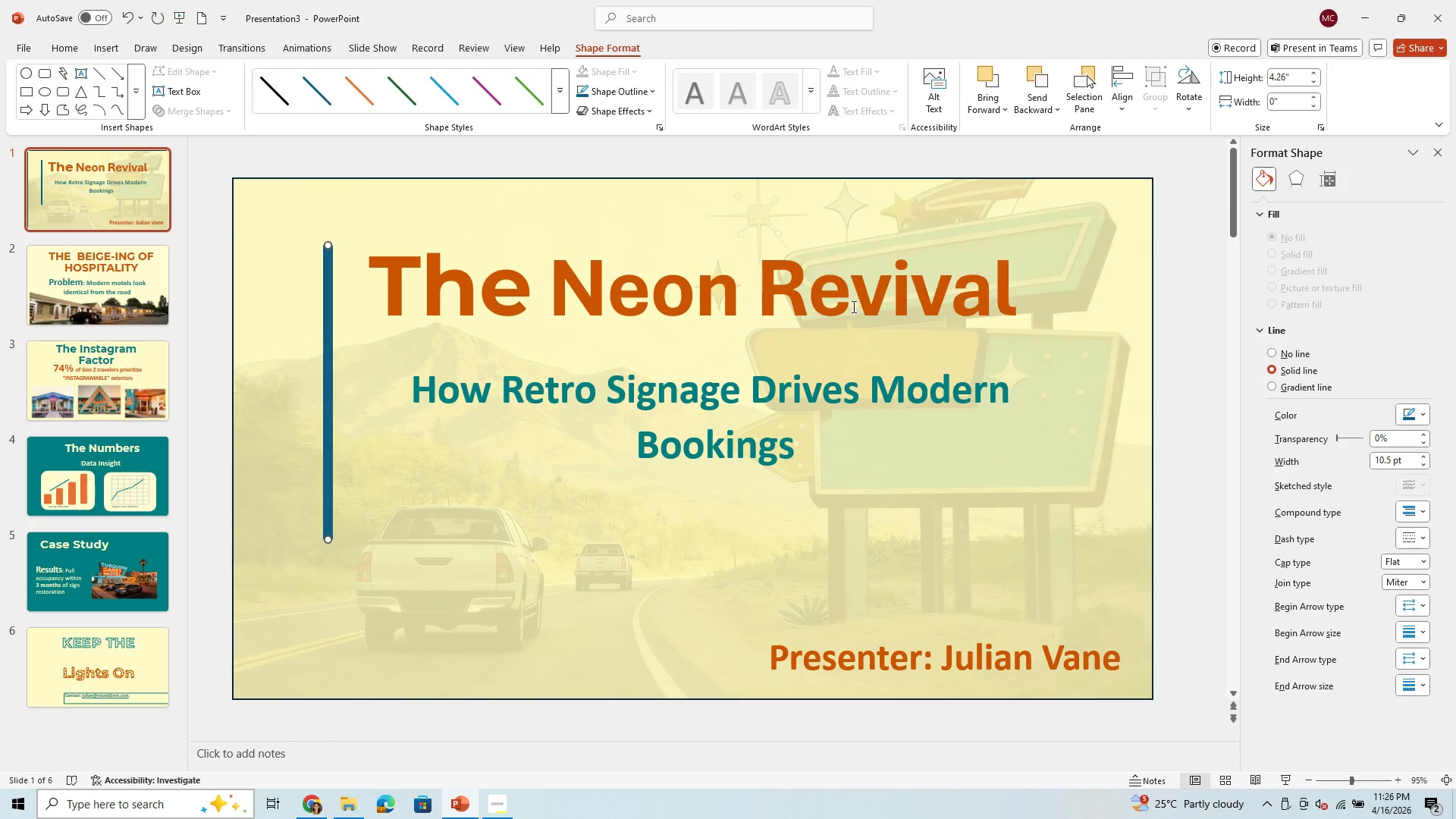 
left_click([849, 313])
 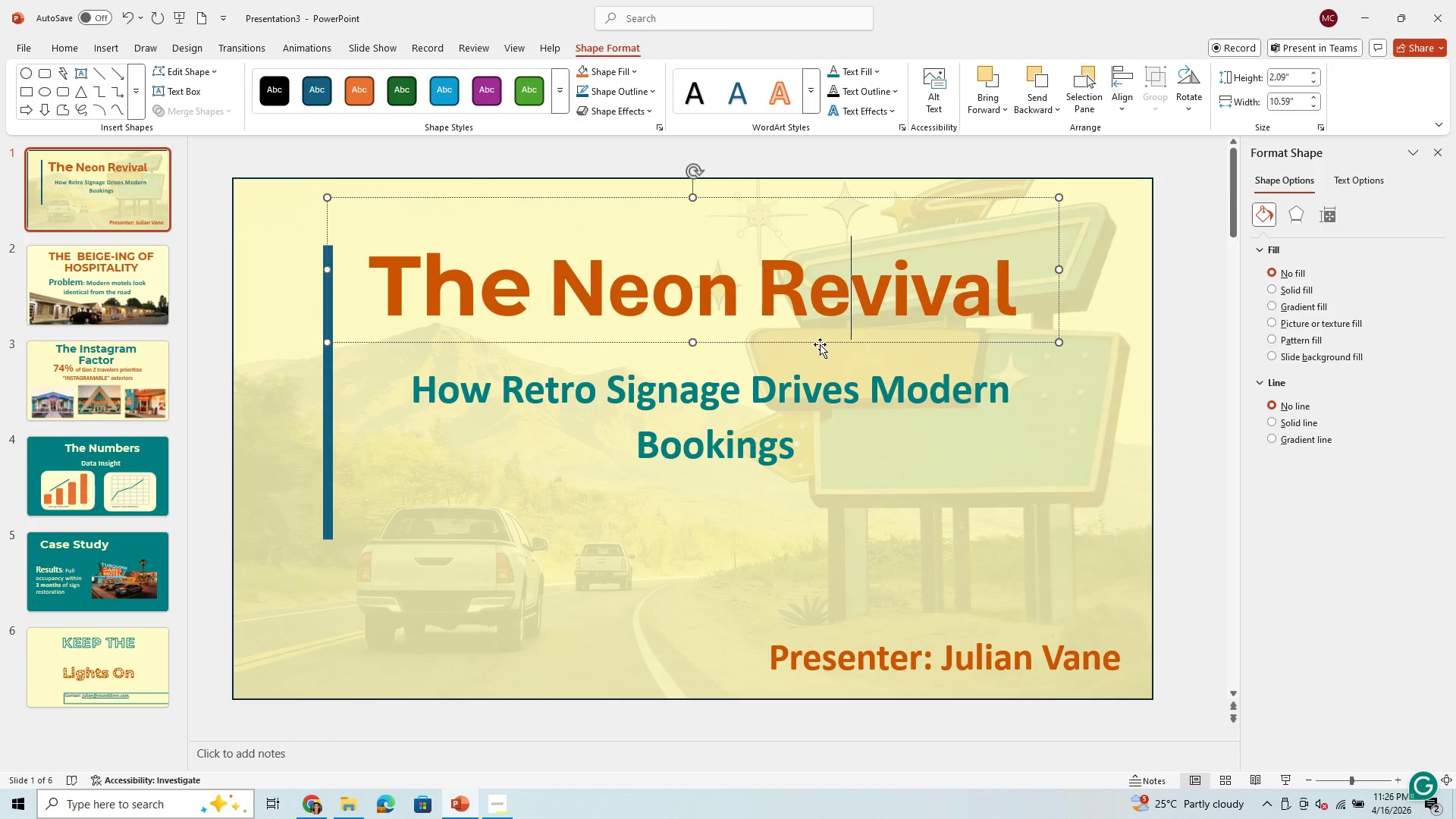 
left_click_drag(start_coordinate=[820, 344], to_coordinate=[811, 338])
 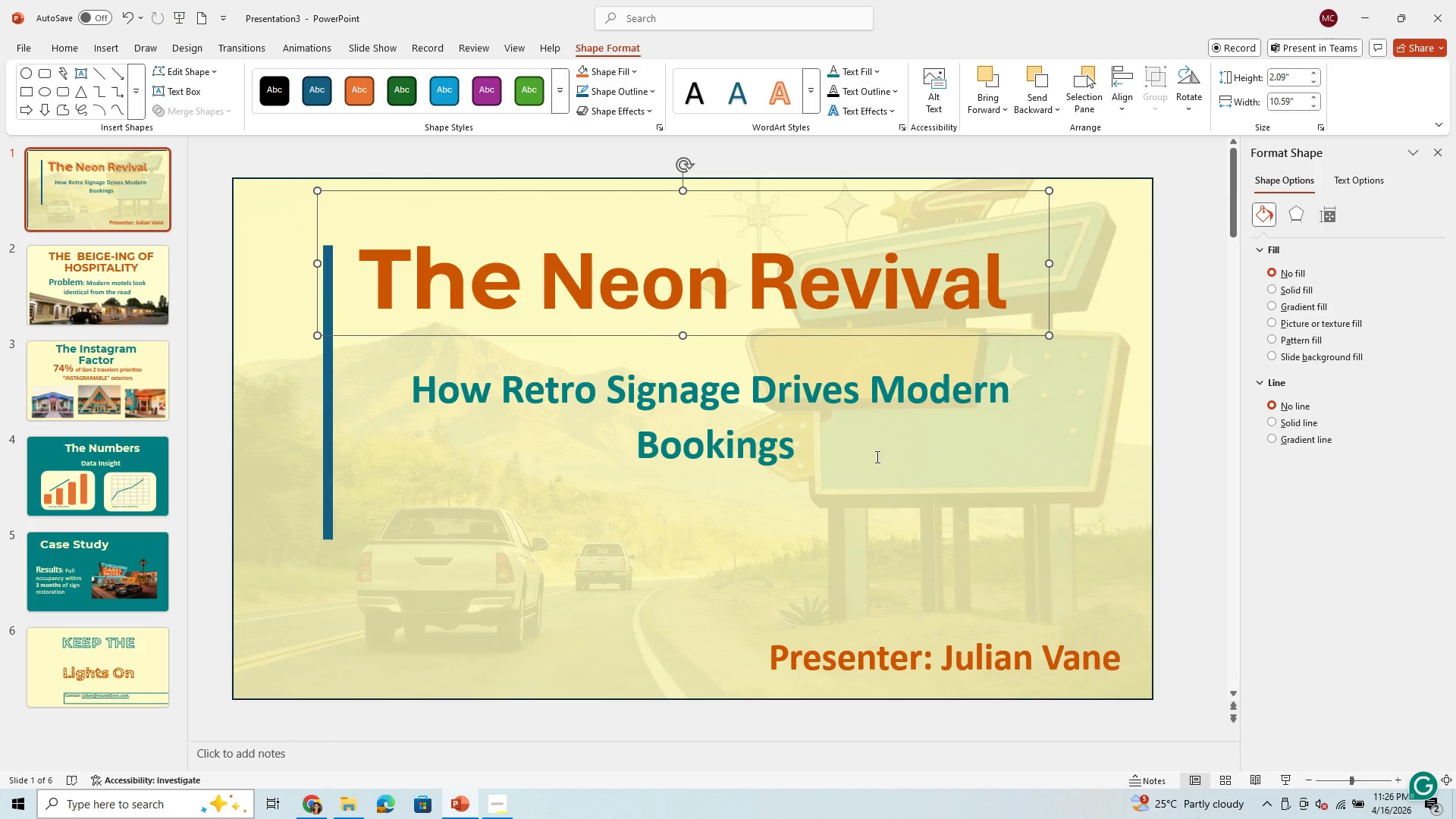 
left_click([876, 457])
 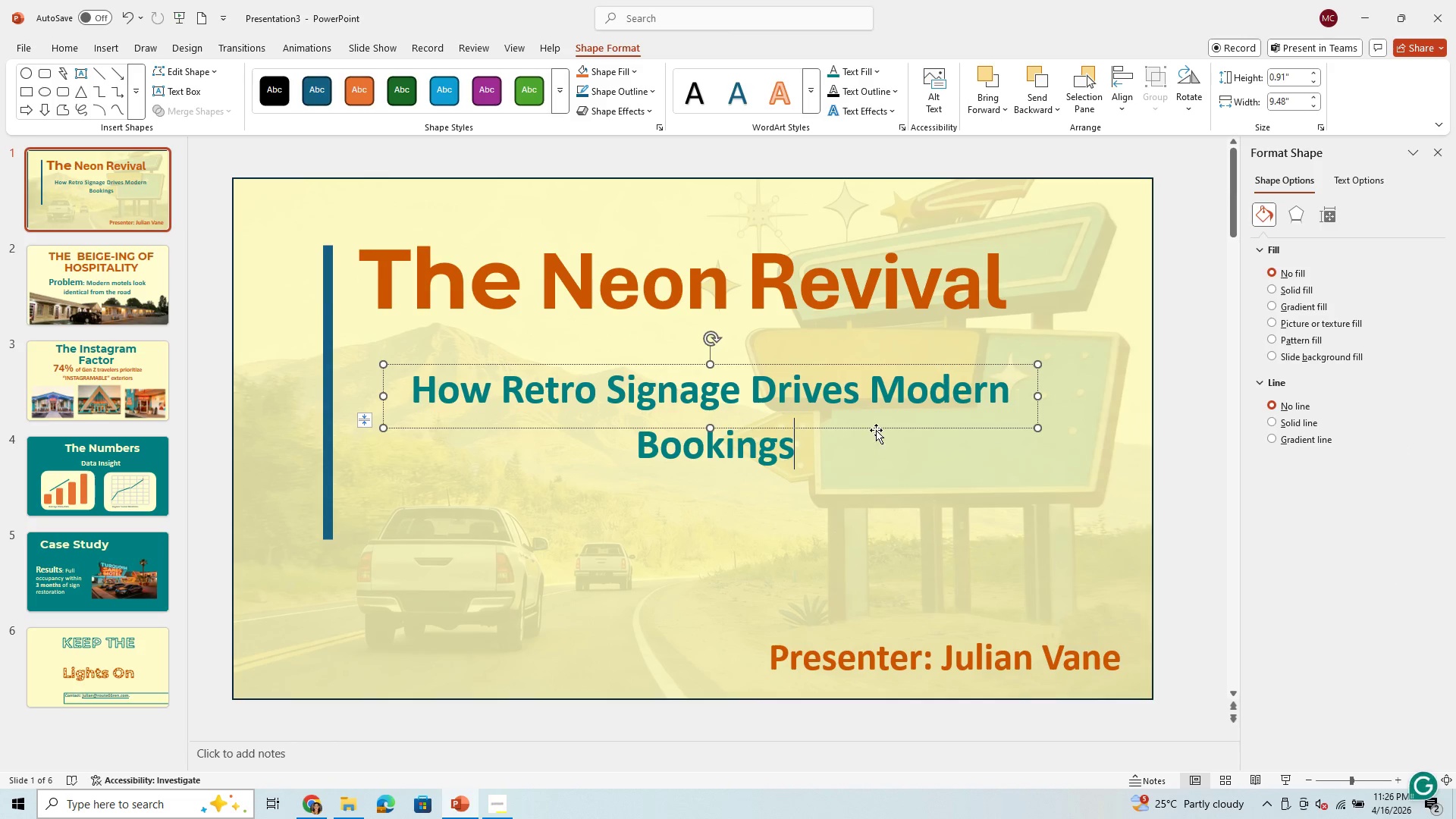 
left_click_drag(start_coordinate=[876, 426], to_coordinate=[836, 419])
 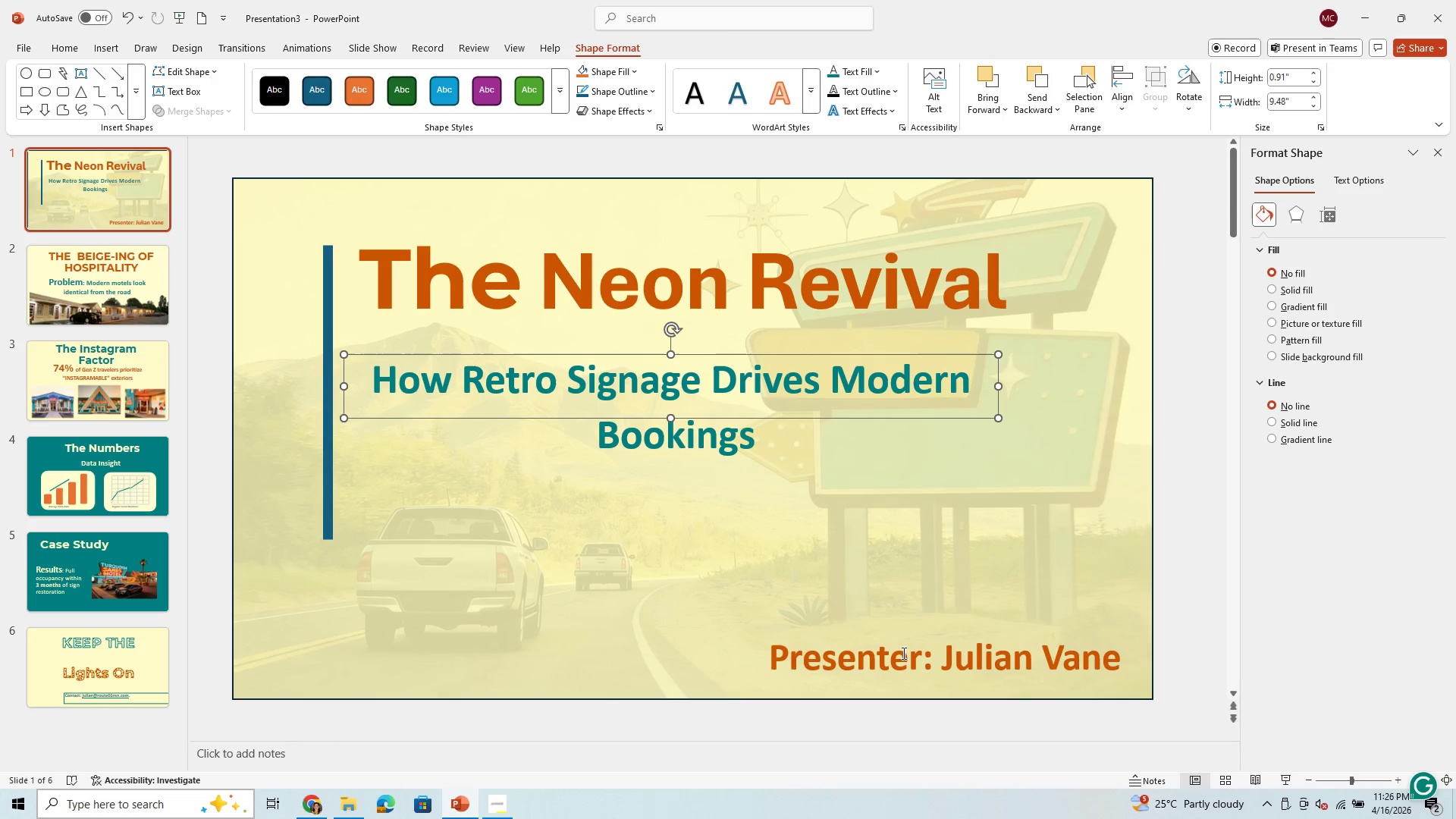 
left_click([905, 658])
 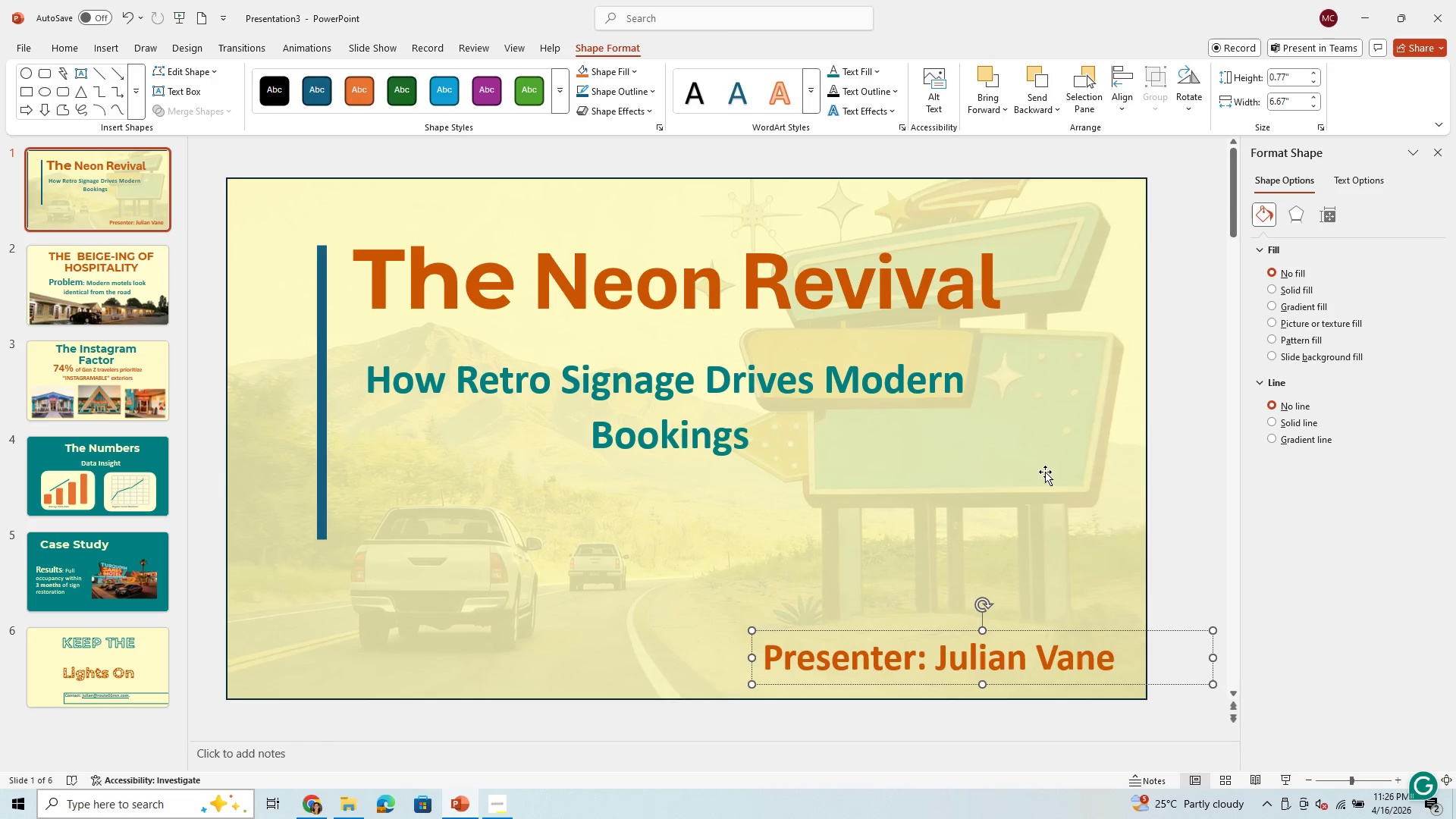 
left_click([322, 380])
 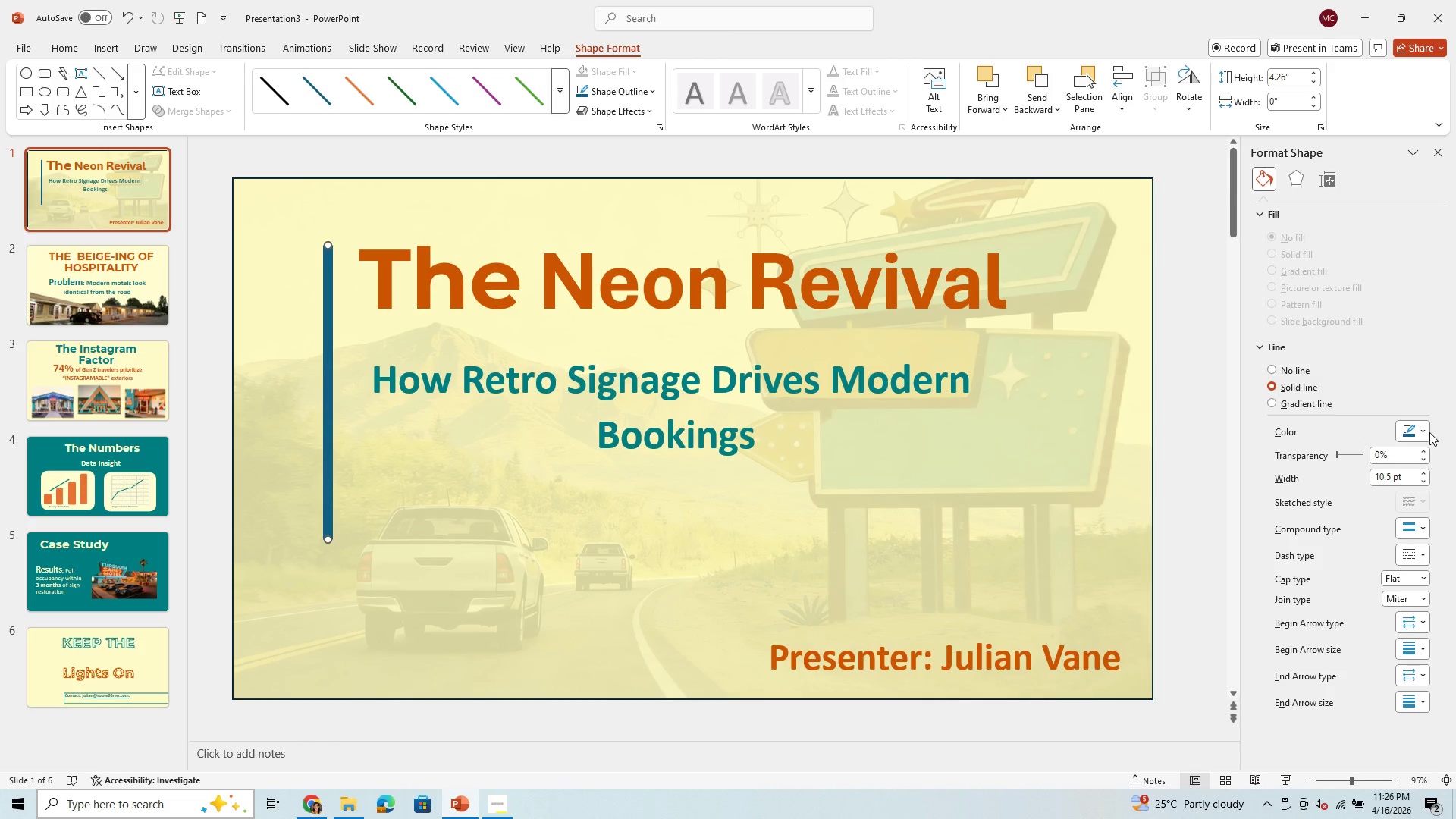 
left_click([1423, 431])
 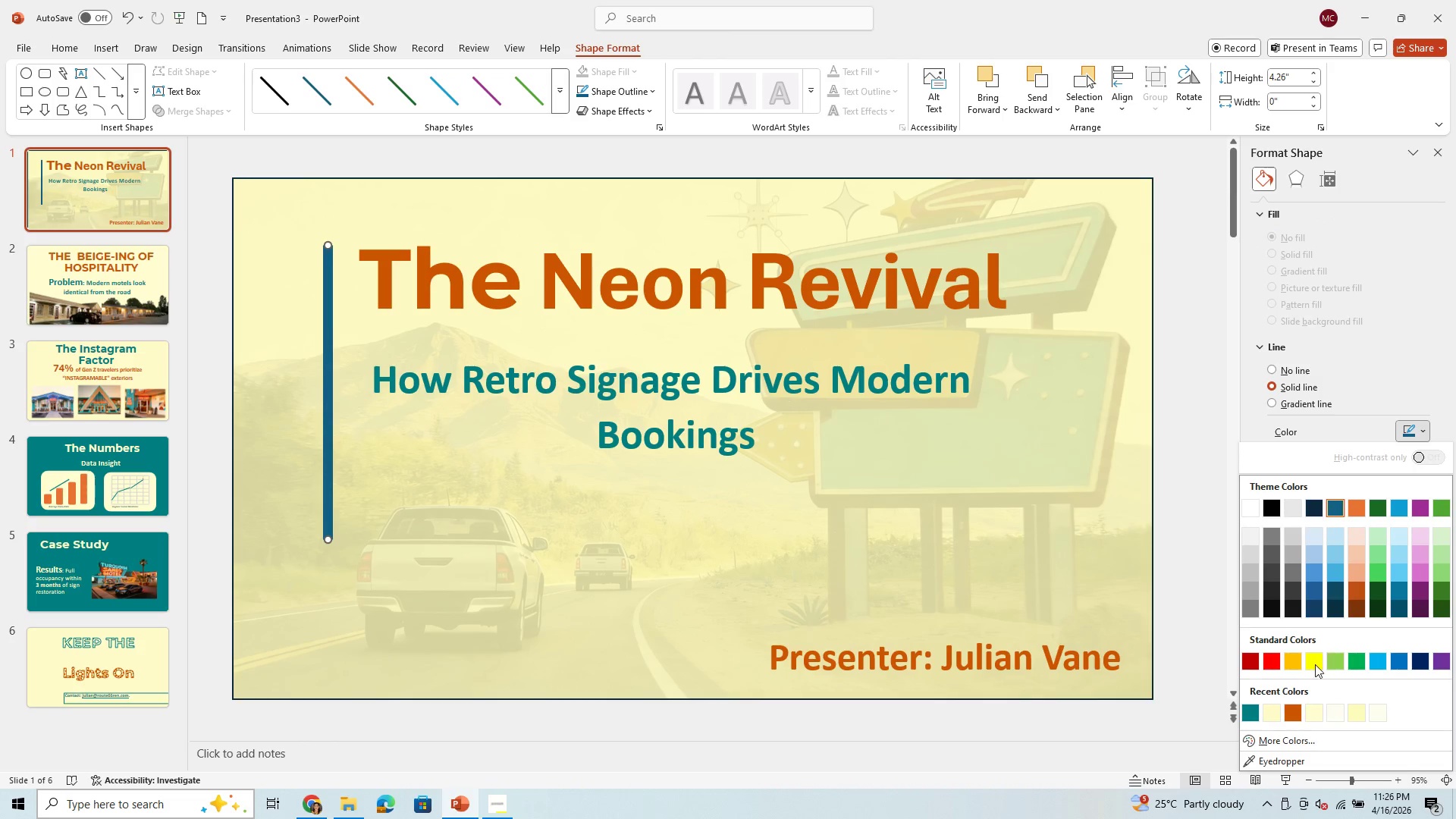 
left_click([1247, 710])
 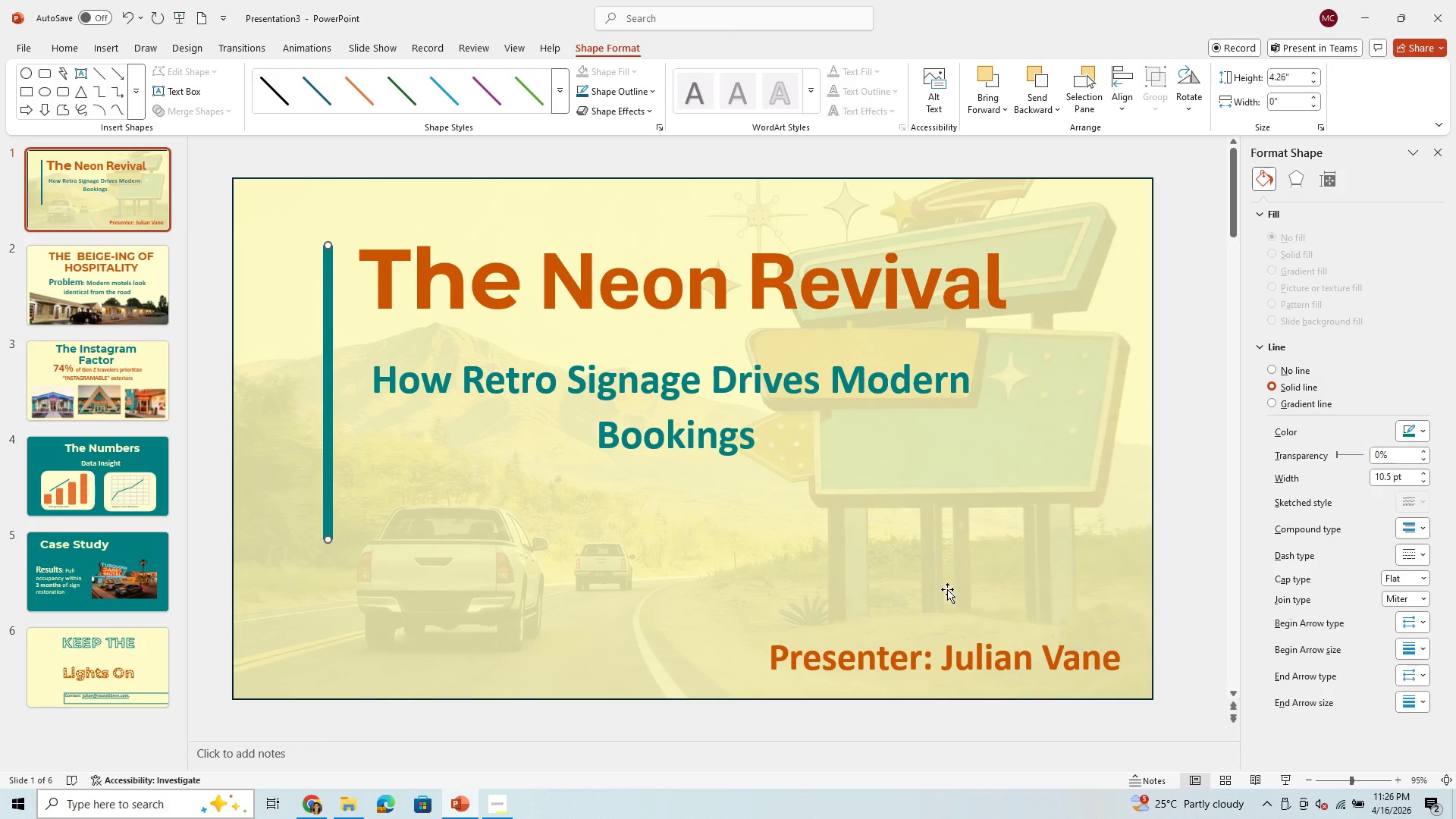 
left_click([943, 579])
 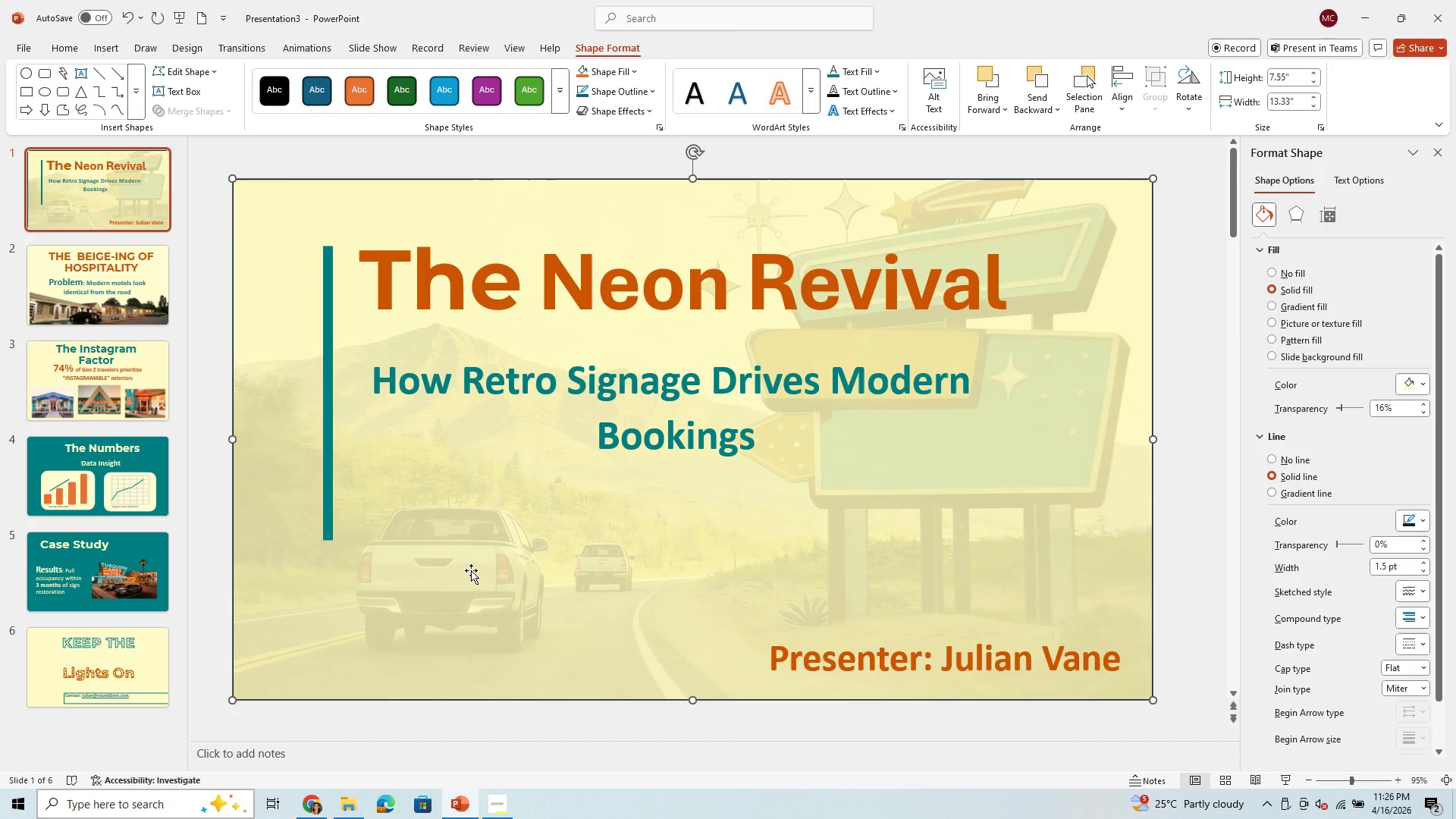 
wait(12.64)
 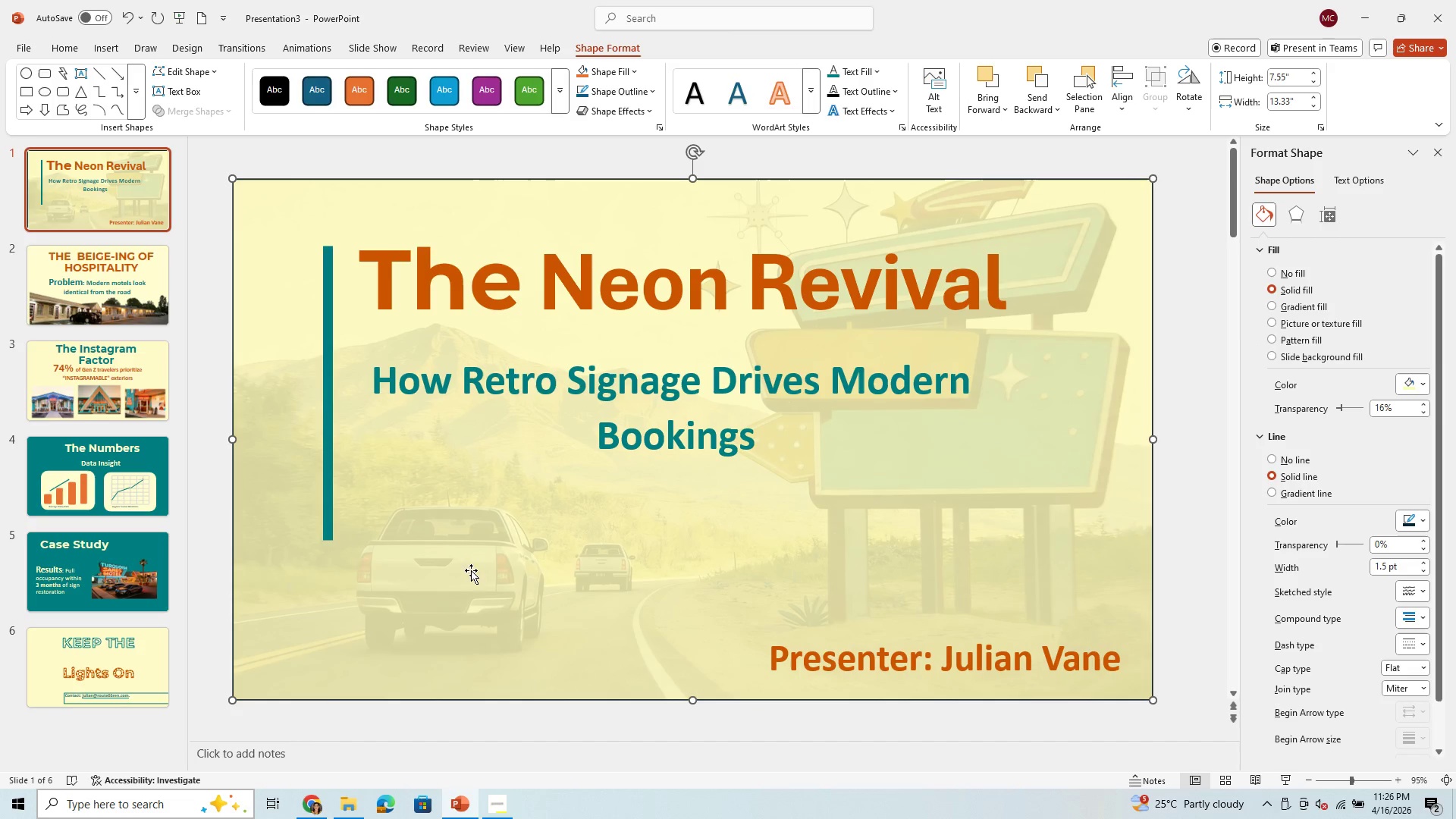 
left_click([327, 519])
 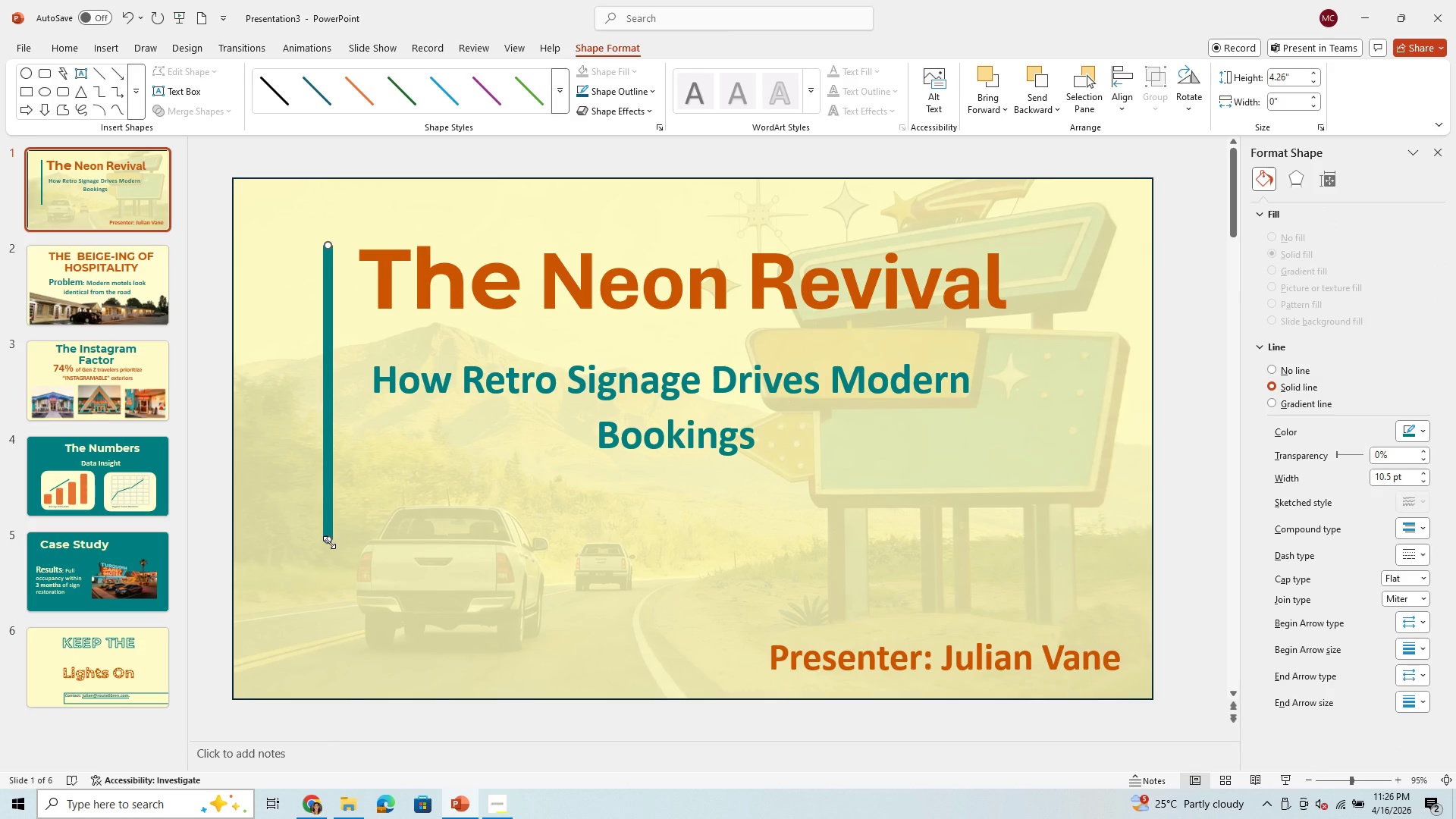 
left_click_drag(start_coordinate=[329, 542], to_coordinate=[326, 498])
 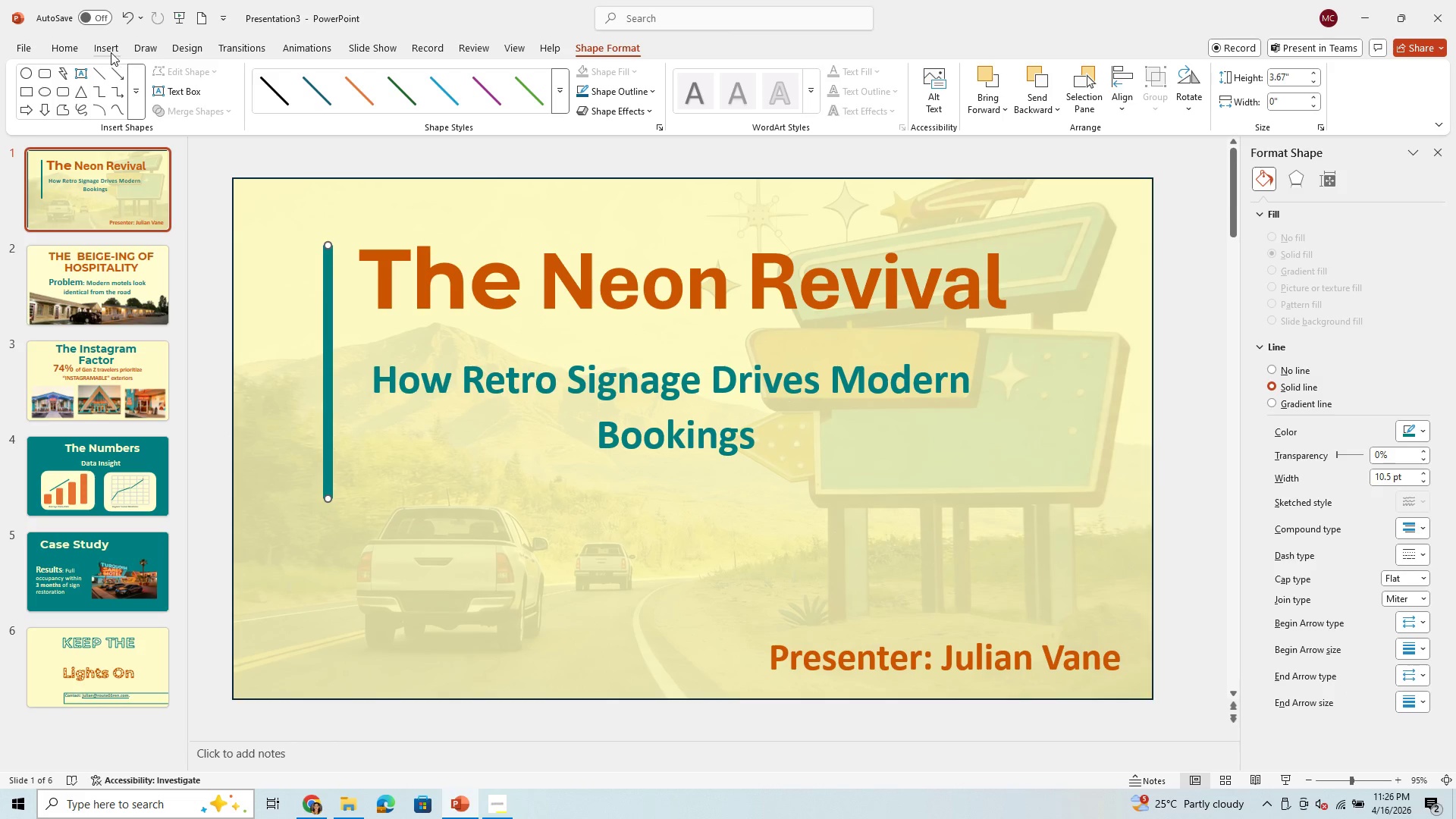 
left_click([110, 52])
 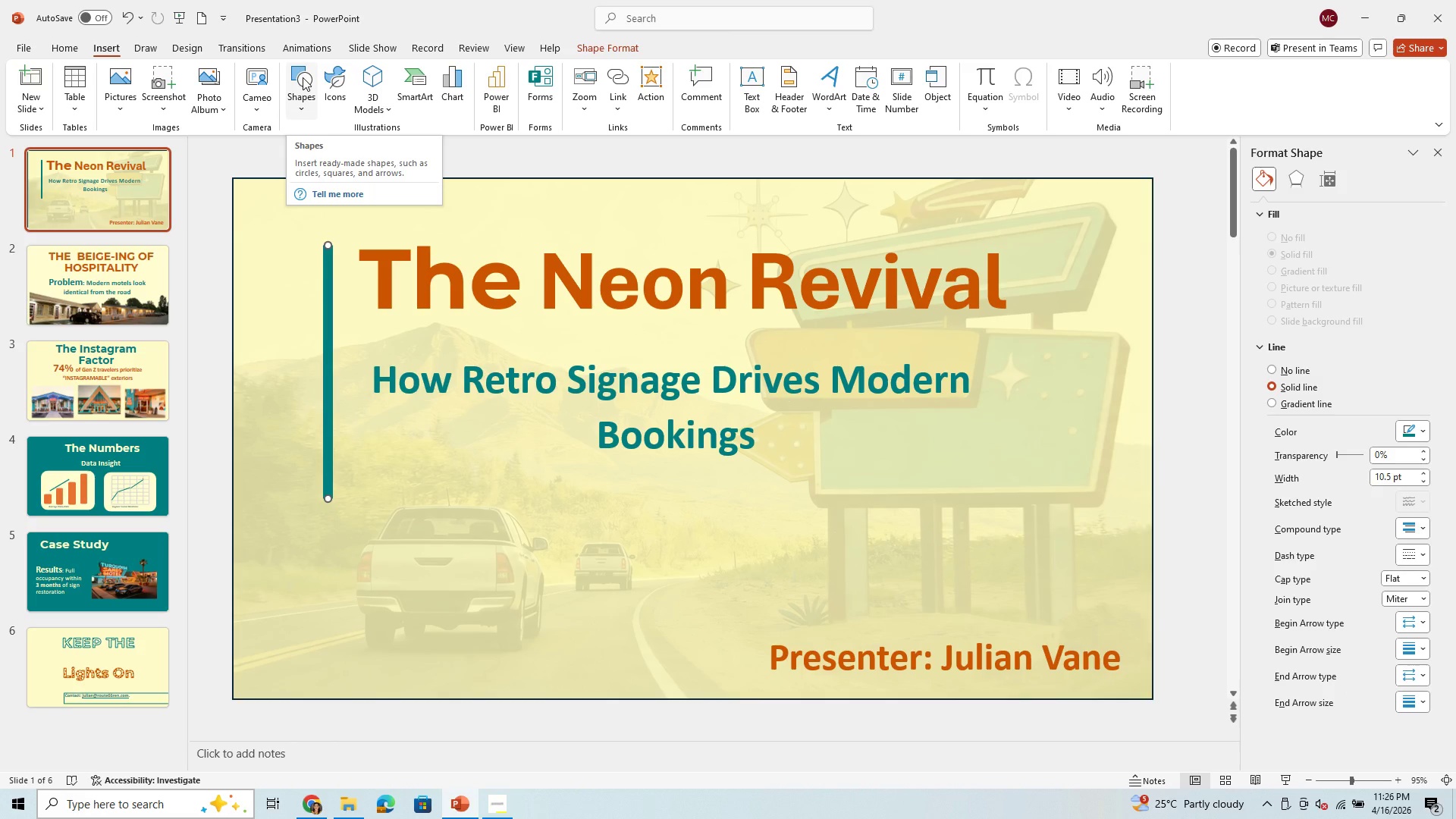 
wait(5.11)
 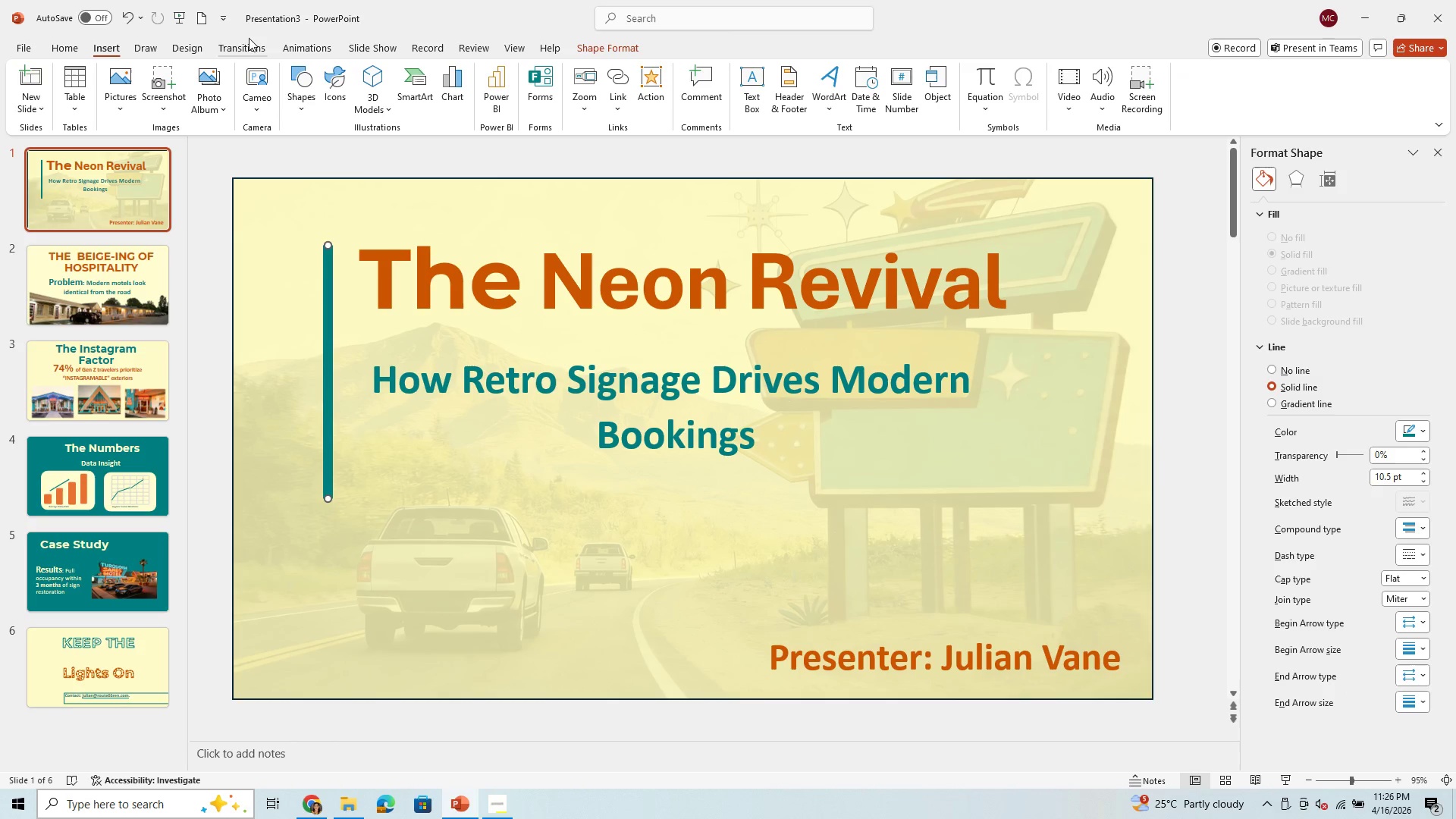 
left_click([325, 72])
 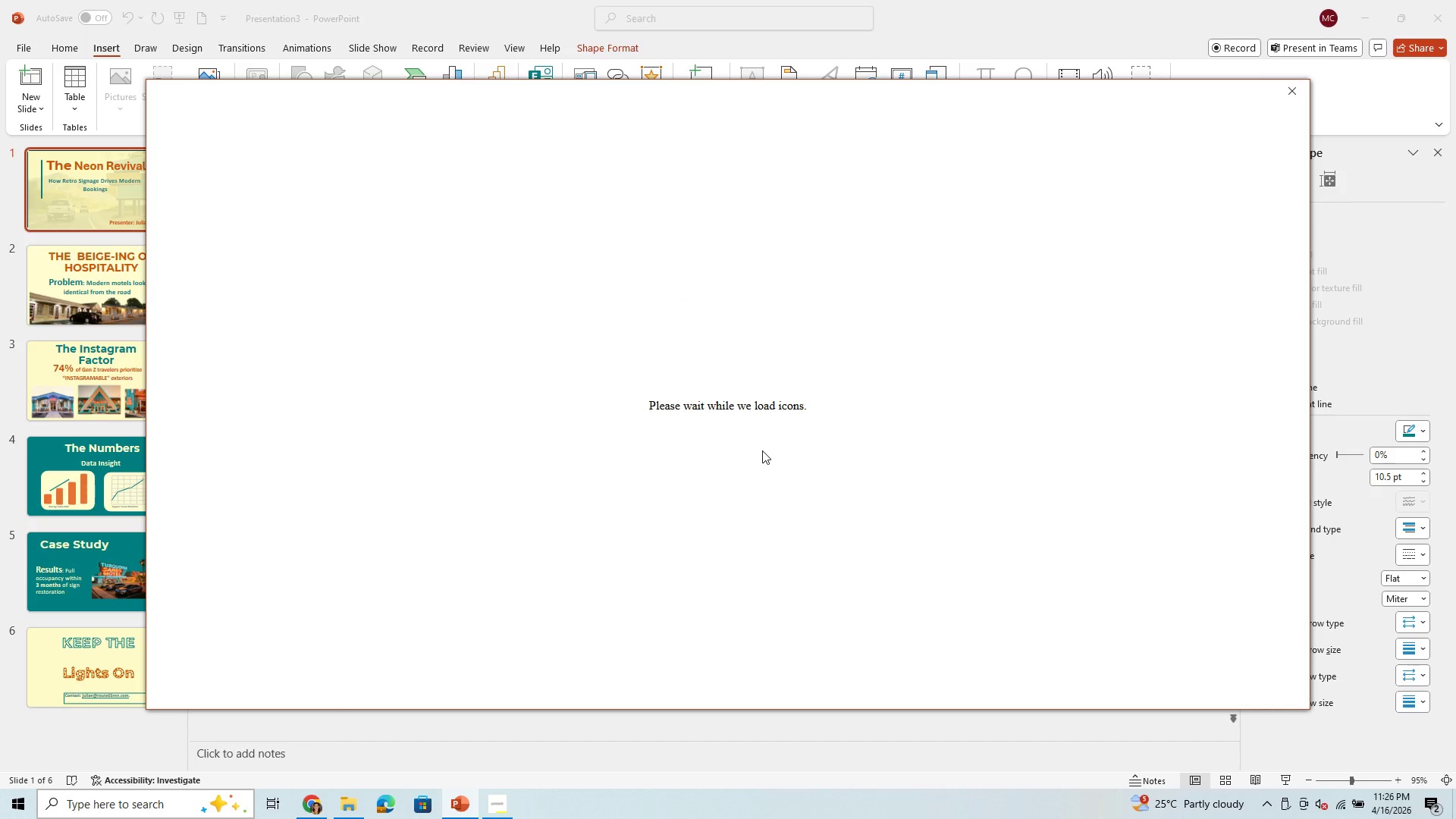 
wait(8.67)
 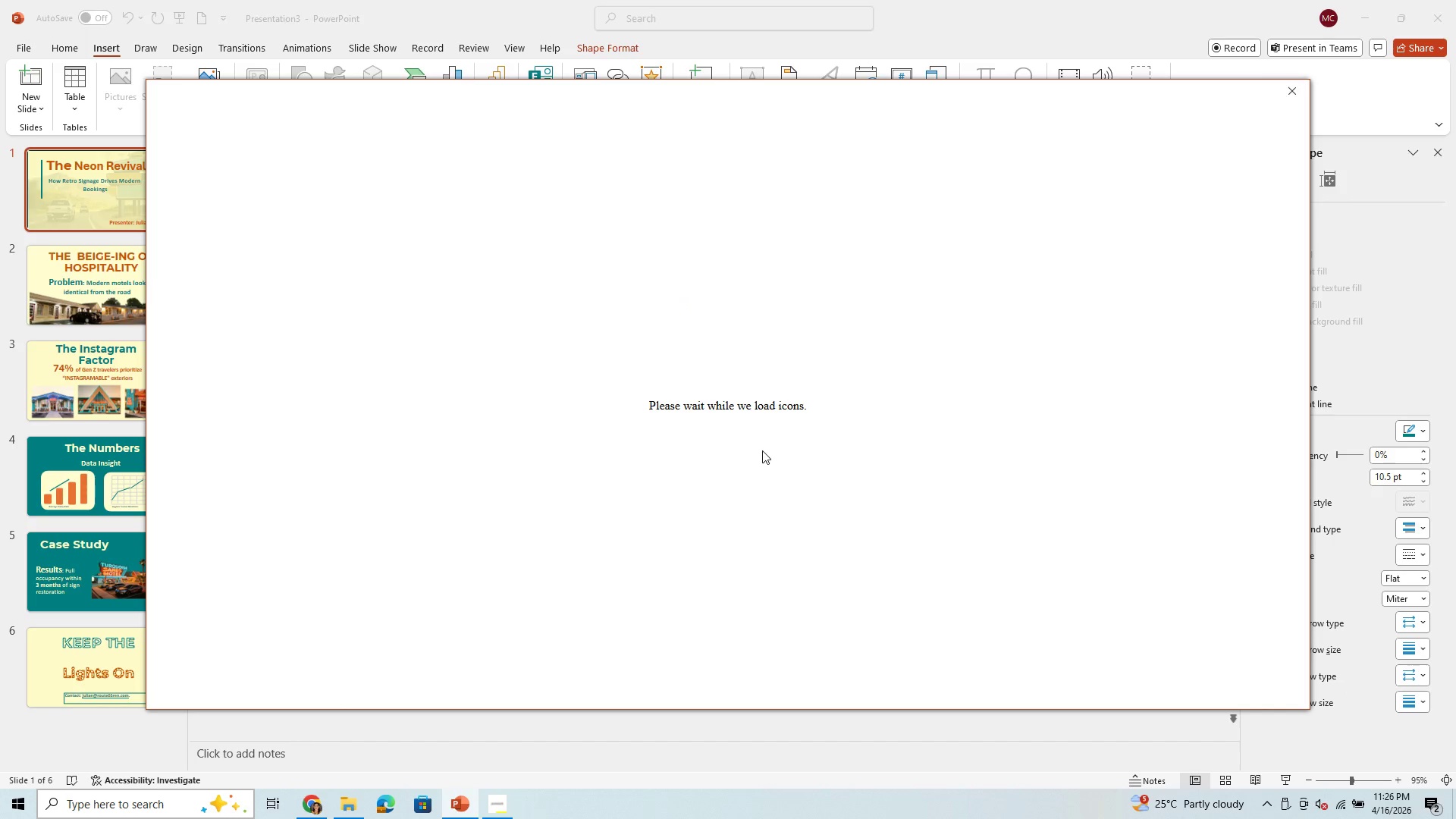 
left_click([293, 210])
 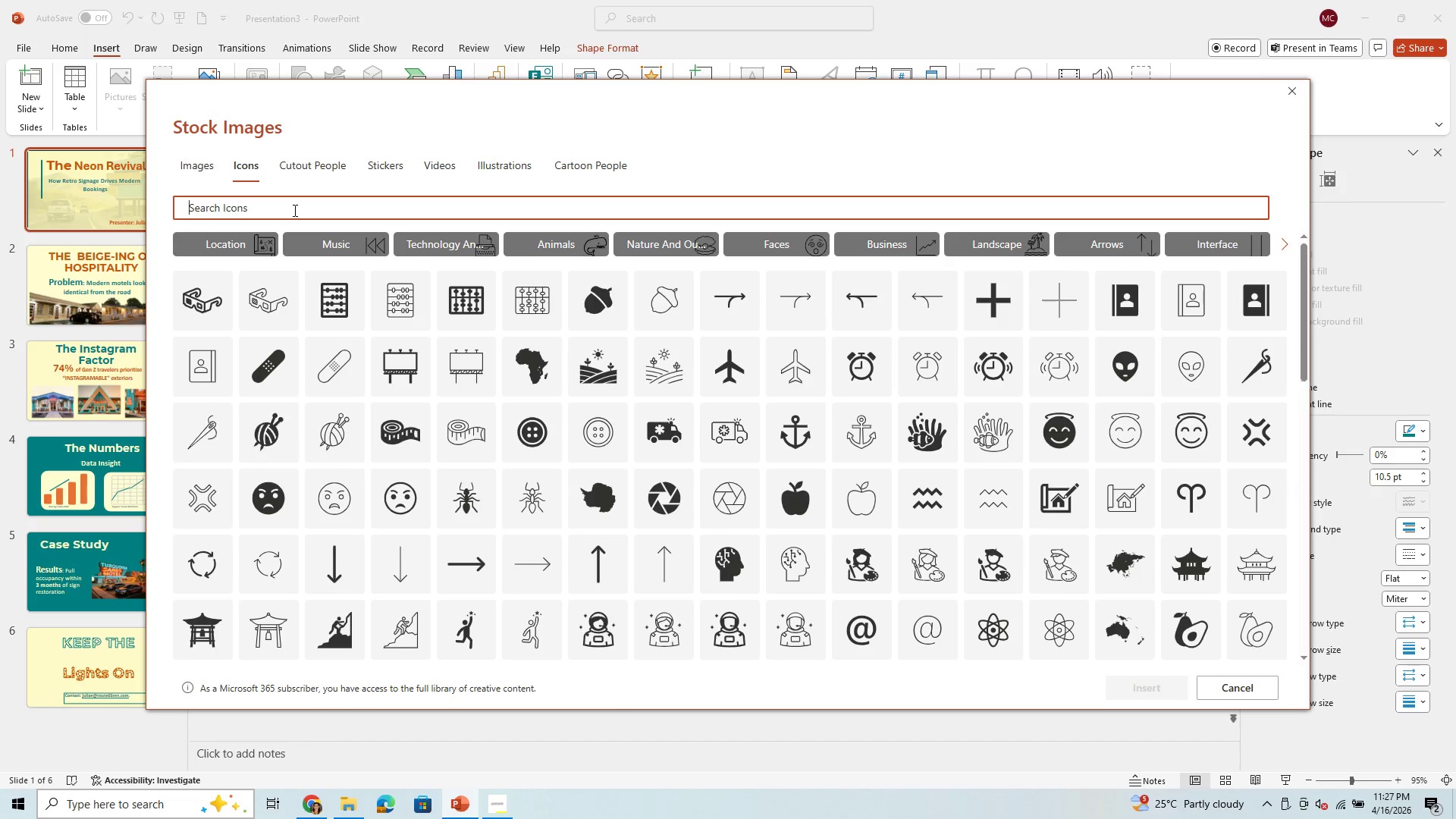 
type(star)
 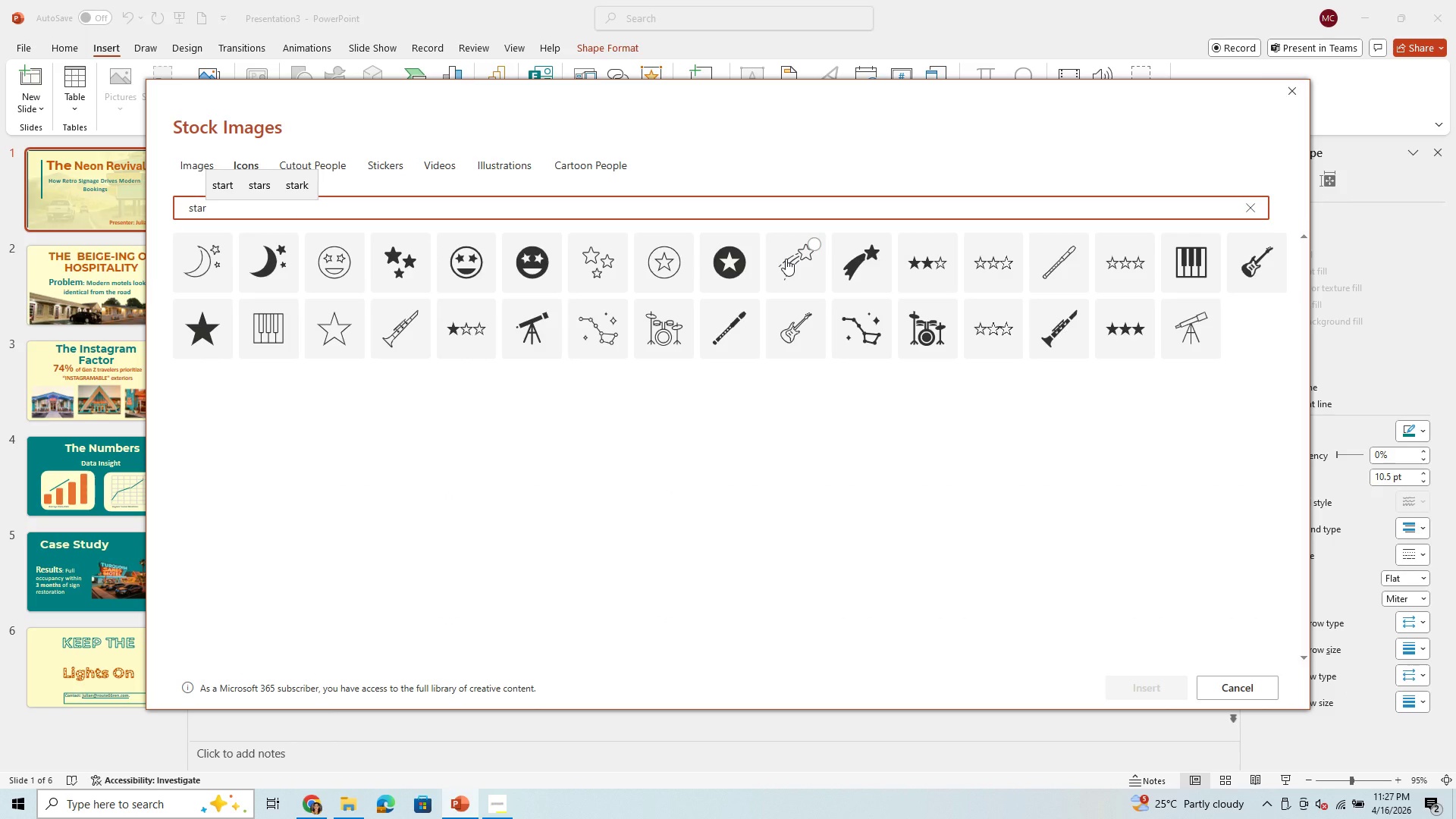 
wait(8.03)
 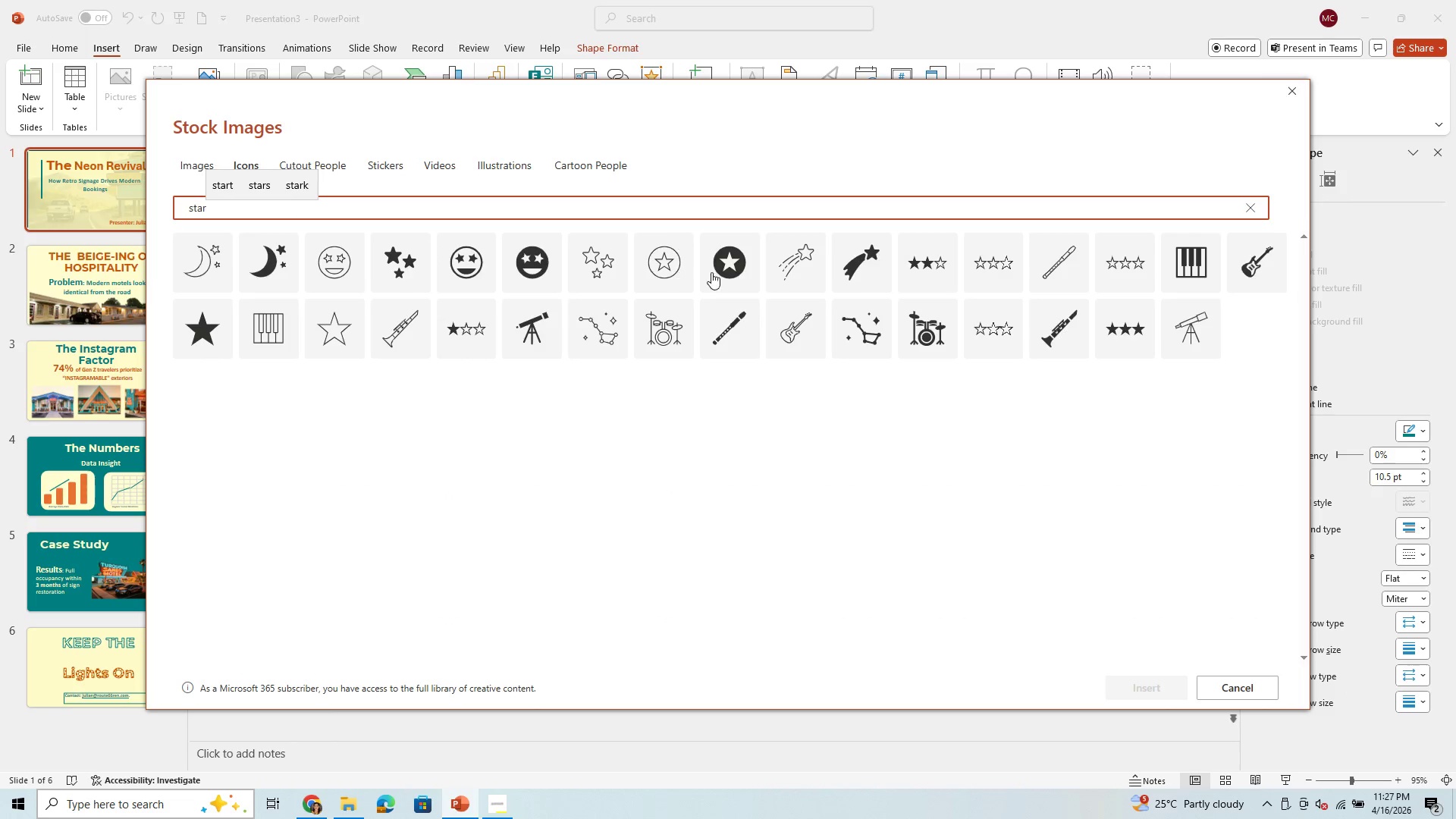 
left_click([786, 259])
 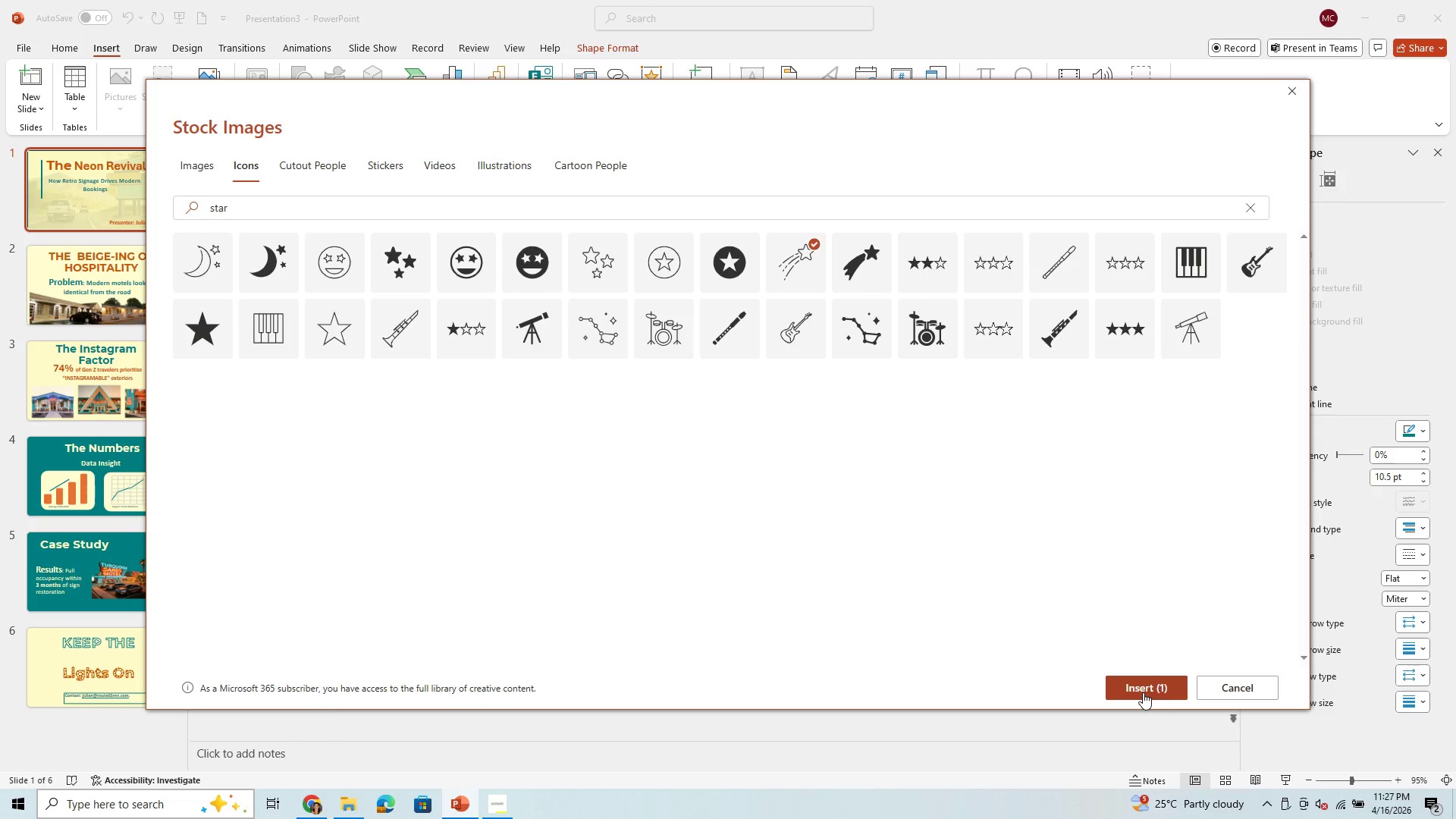 
wait(5.58)
 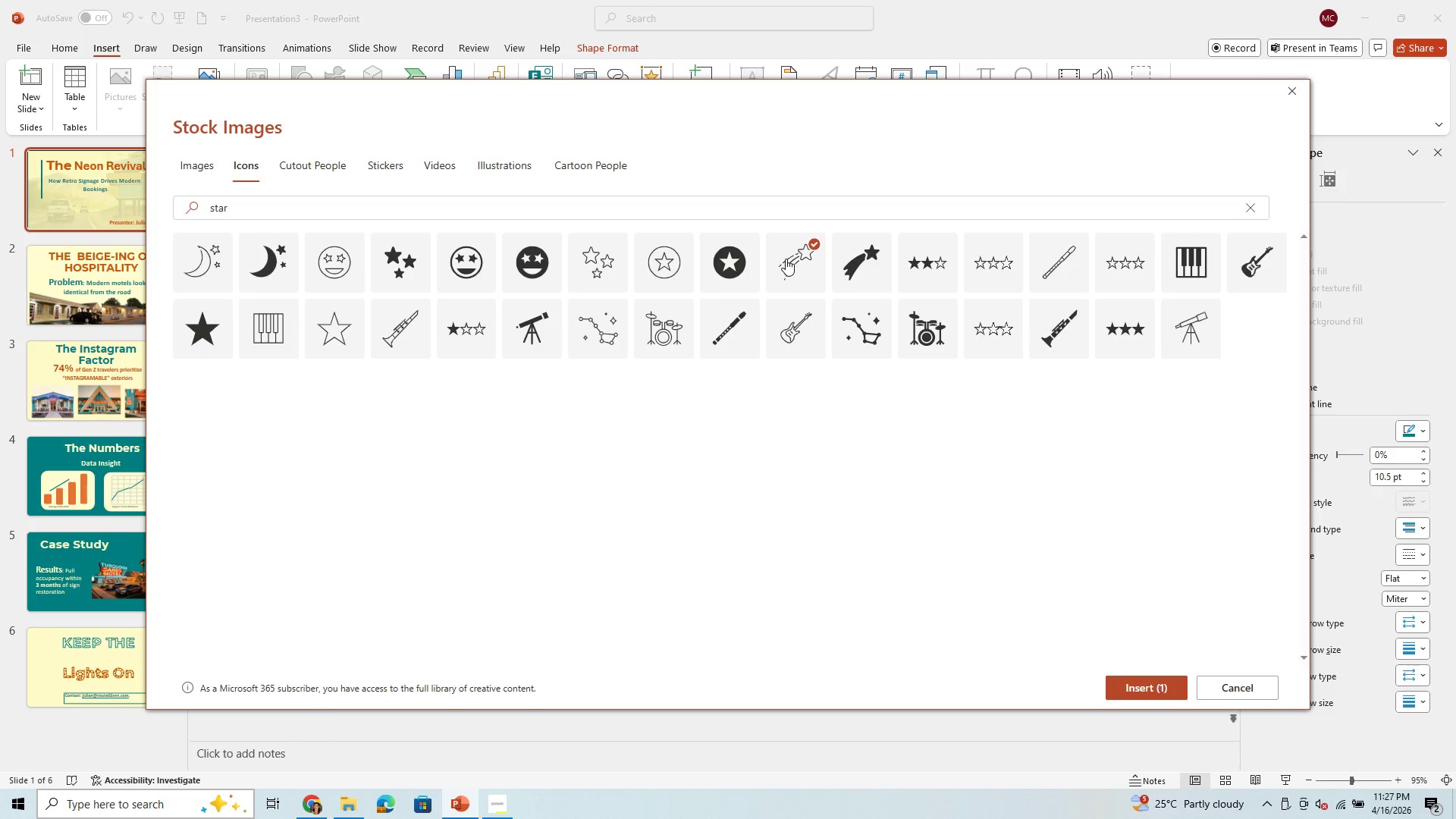 
hold_key(key=ControlLeft, duration=1.5)
left_click([607, 256])
 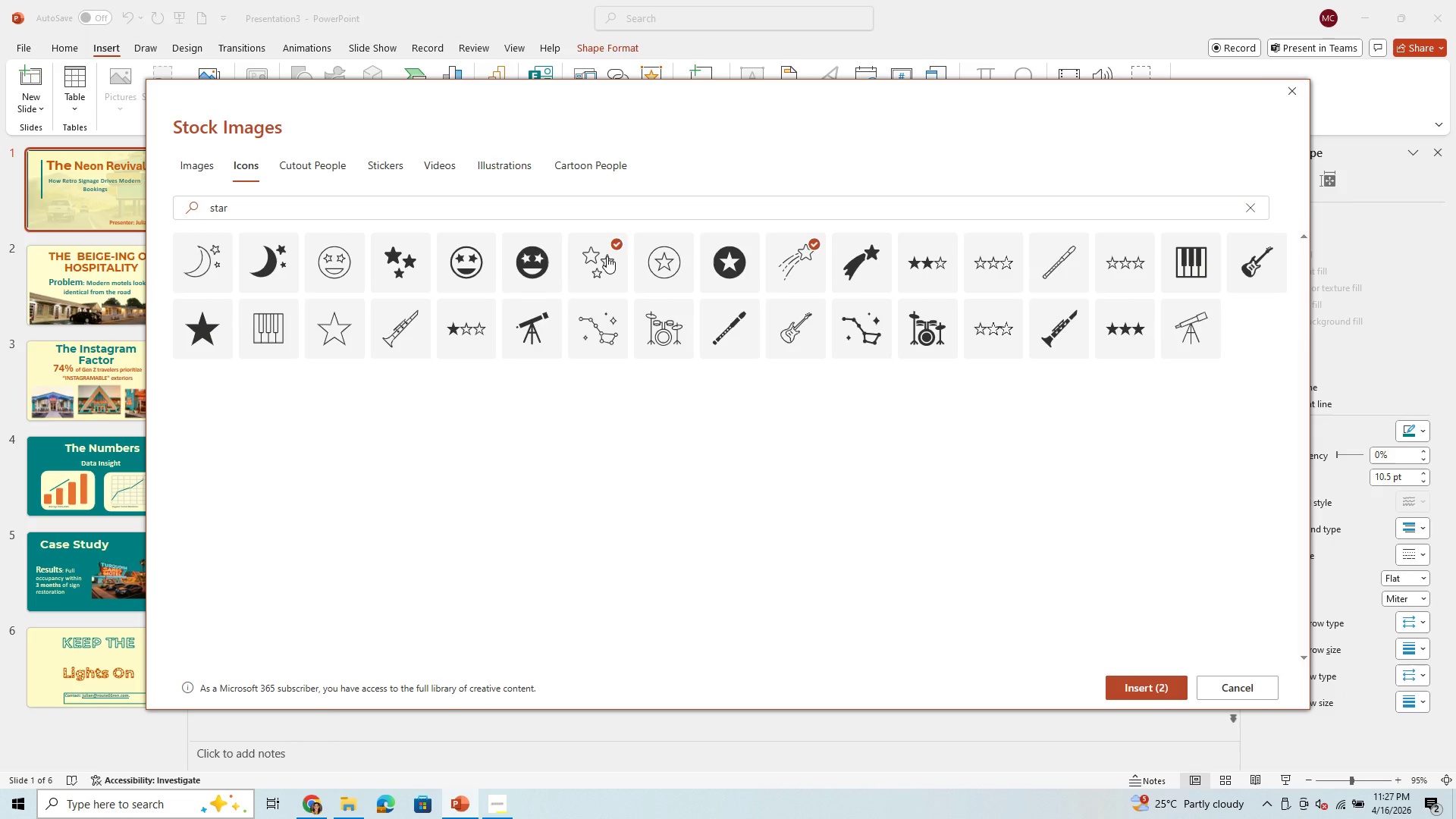 
hold_key(key=ControlLeft, duration=0.34)
 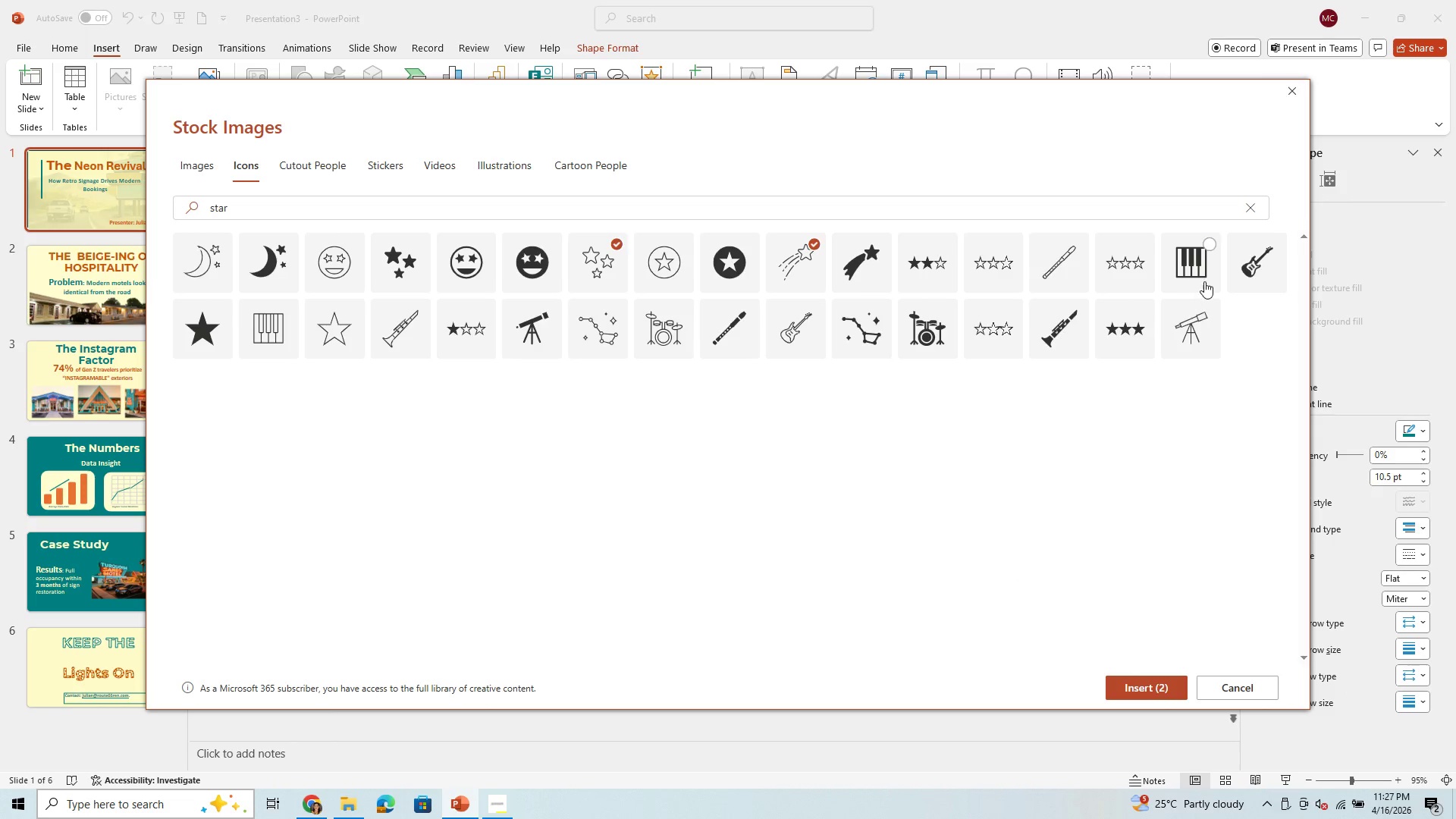 
wait(8.44)
 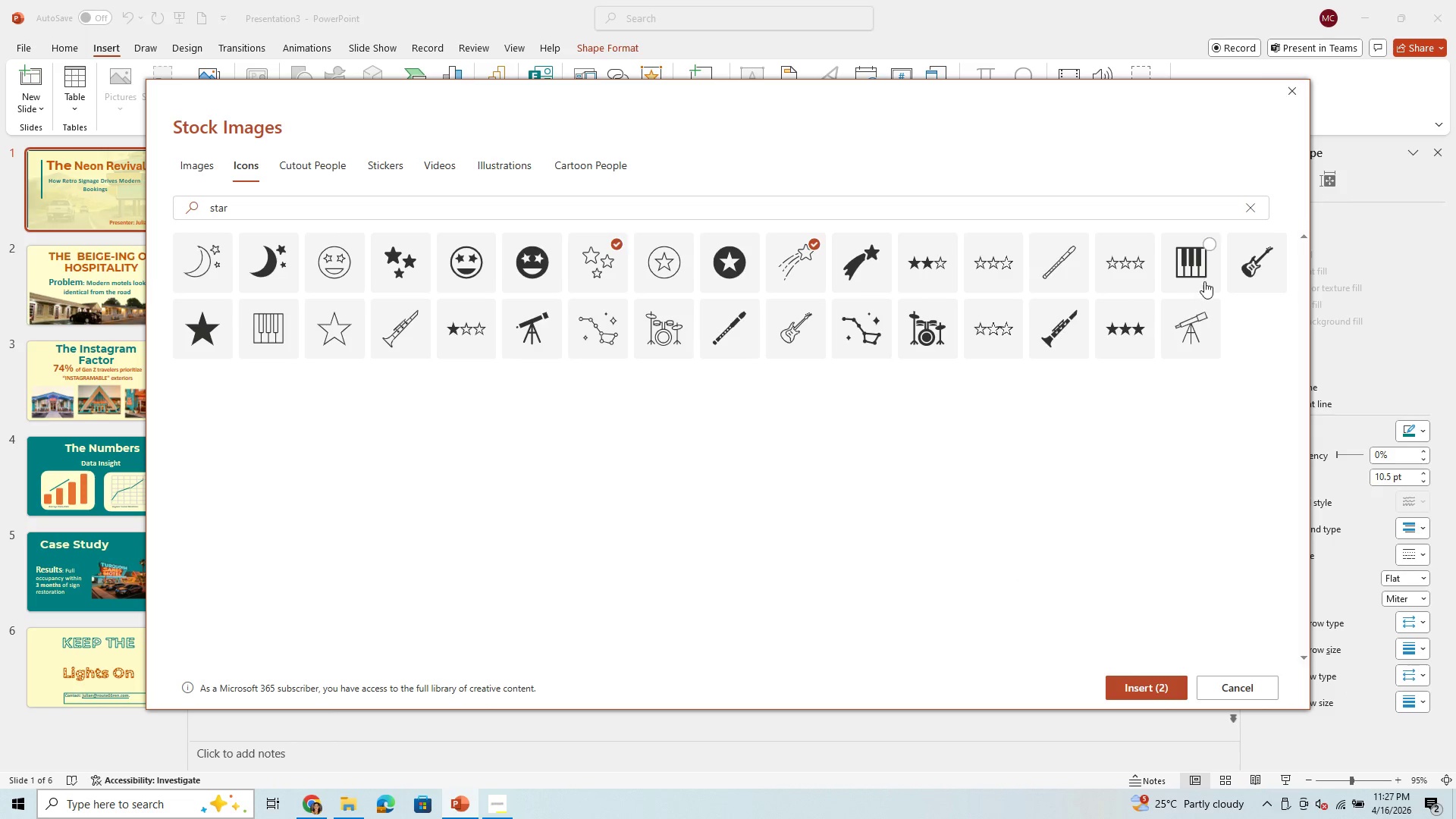 
left_click([1166, 687])
 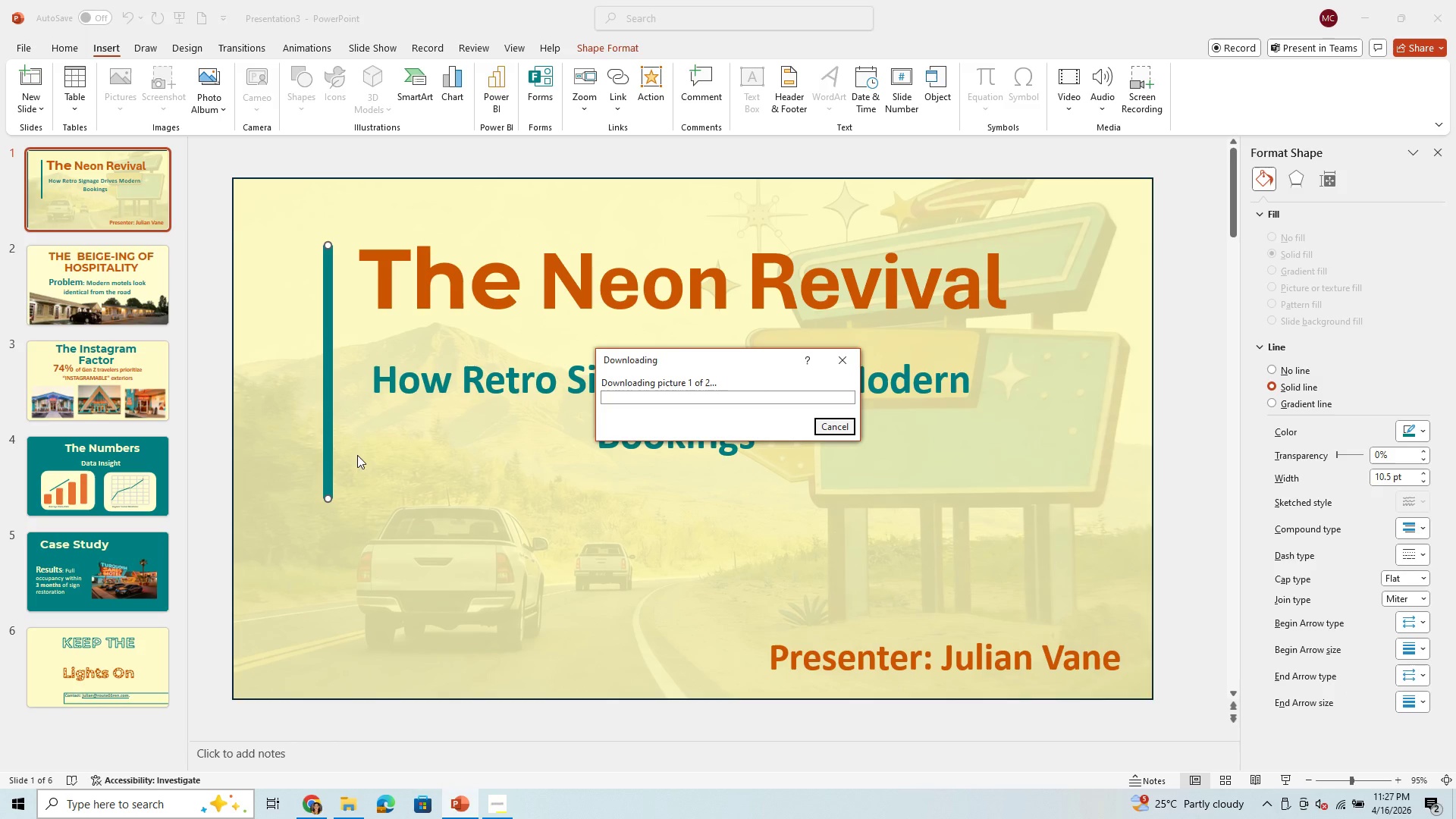 
wait(12.66)
 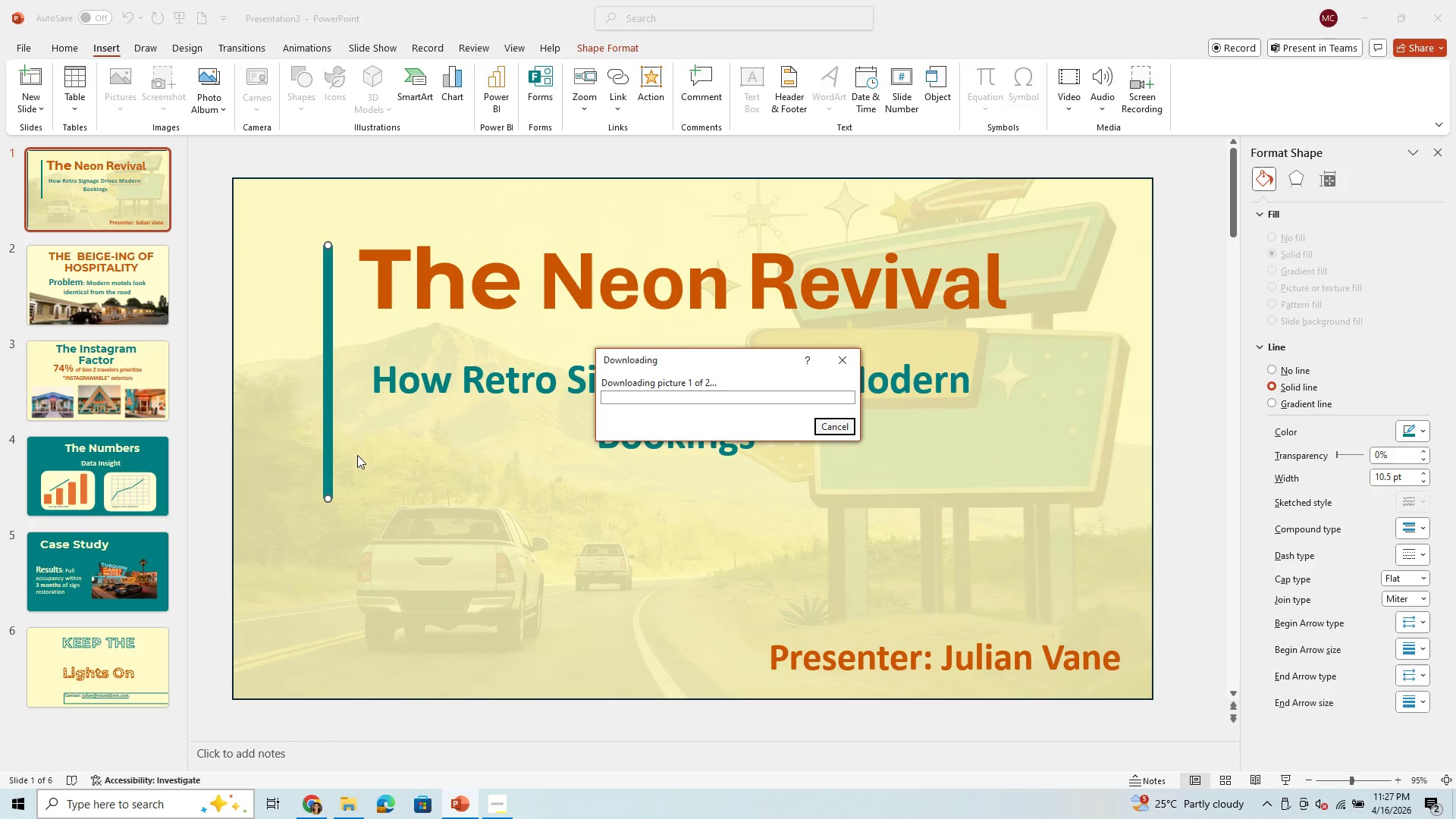 
left_click_drag(start_coordinate=[726, 356], to_coordinate=[1185, 275])
 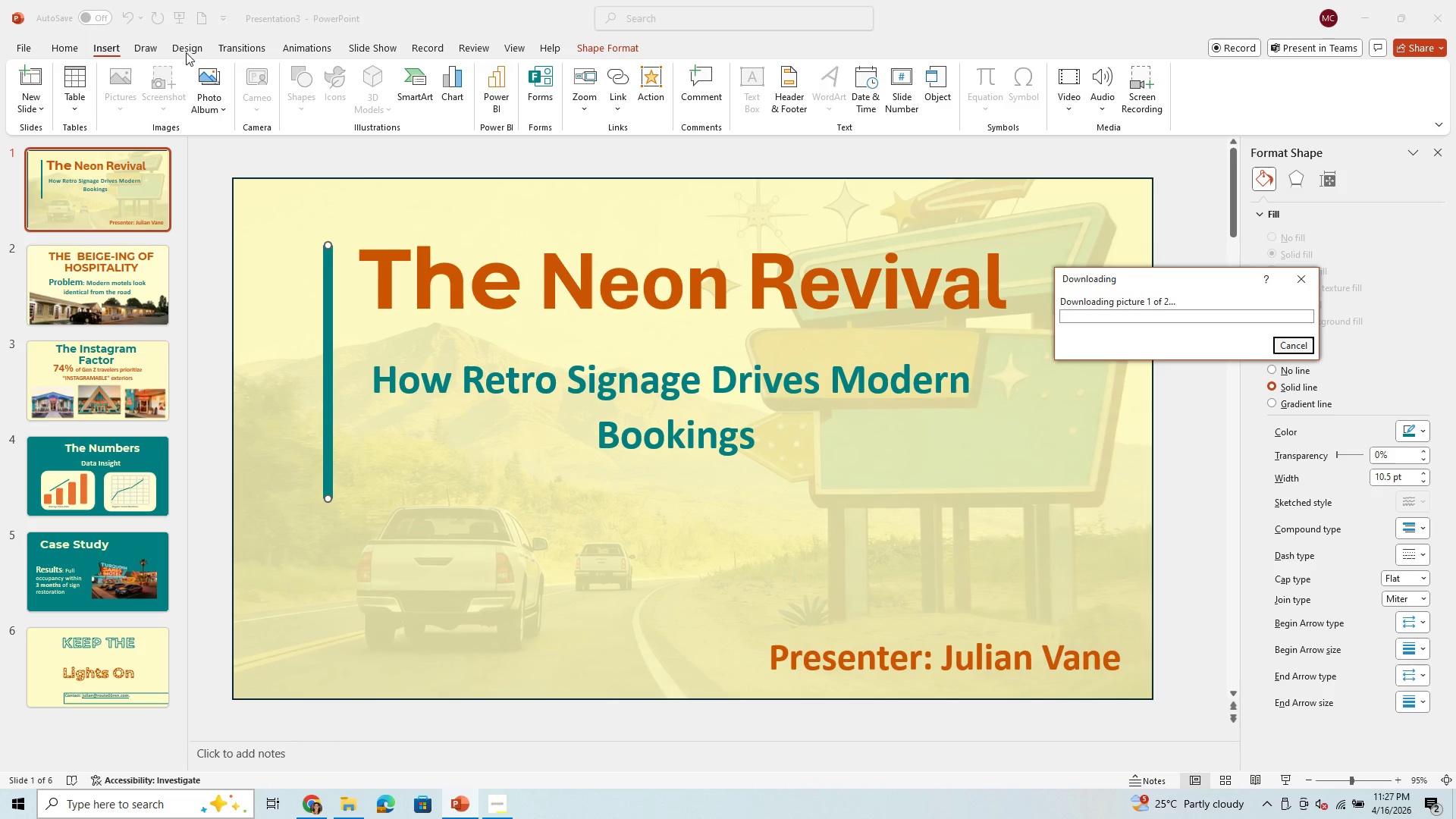 
left_click([192, 50])
 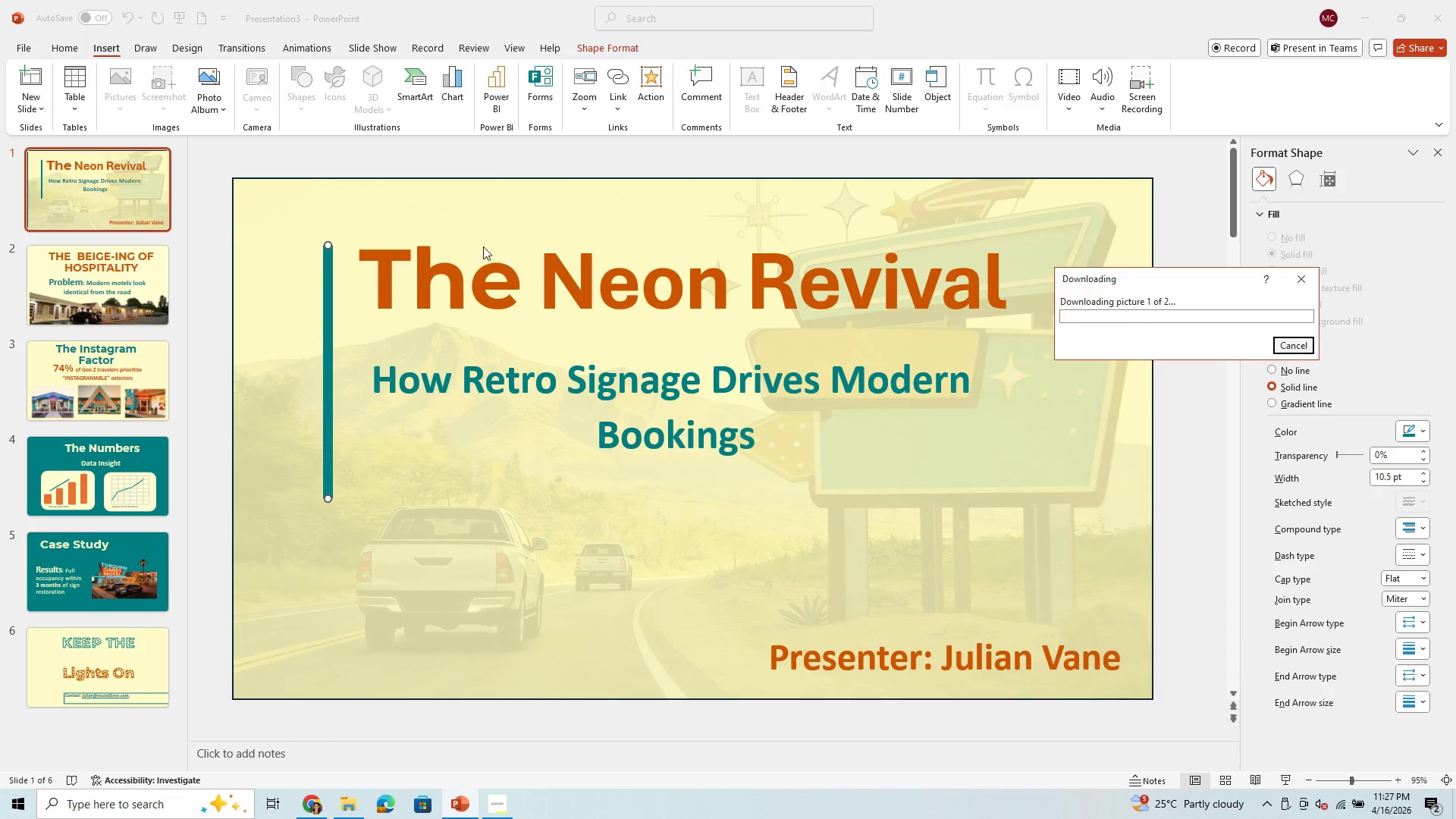 
left_click([467, 236])
 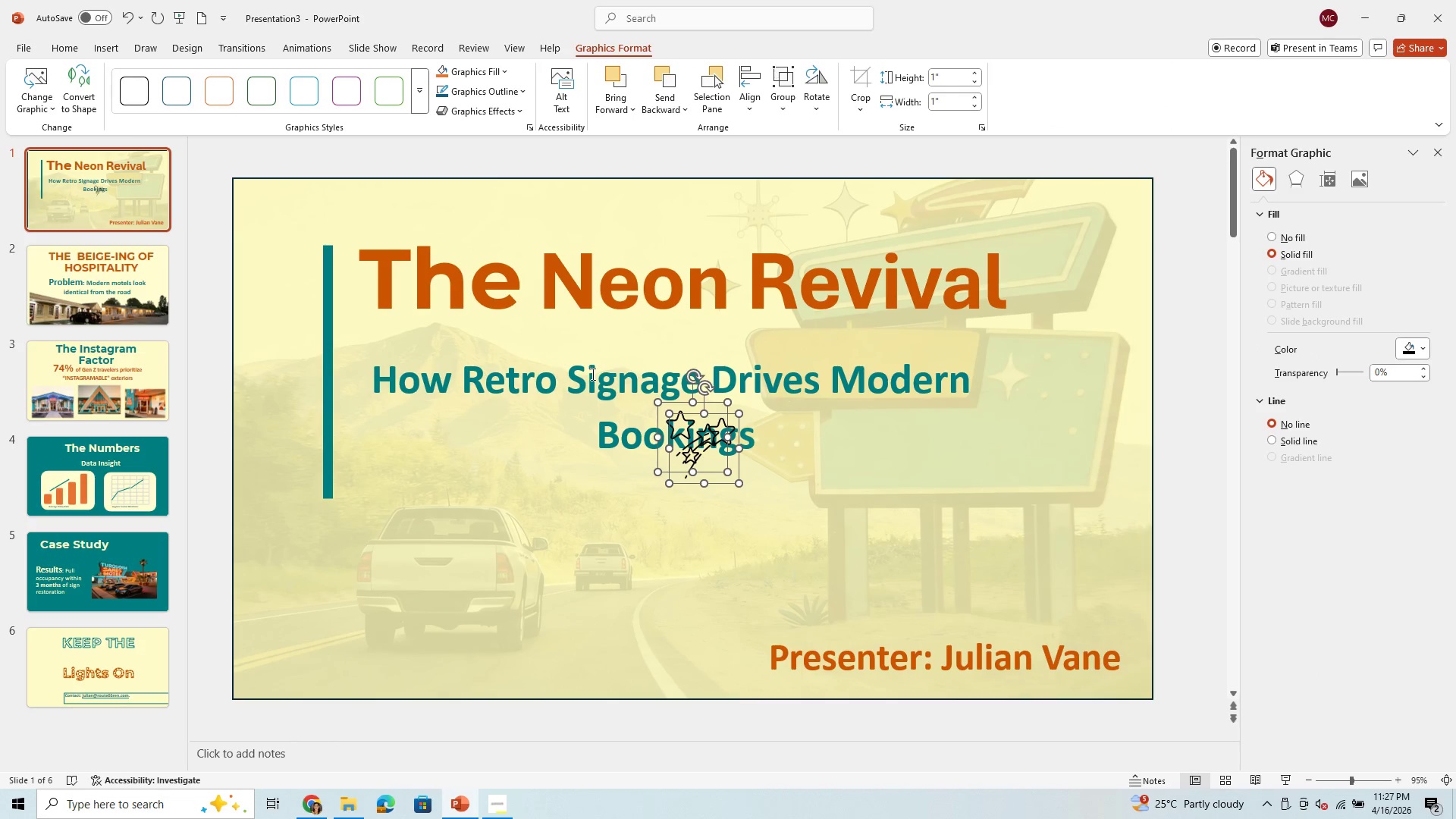 
wait(5.86)
 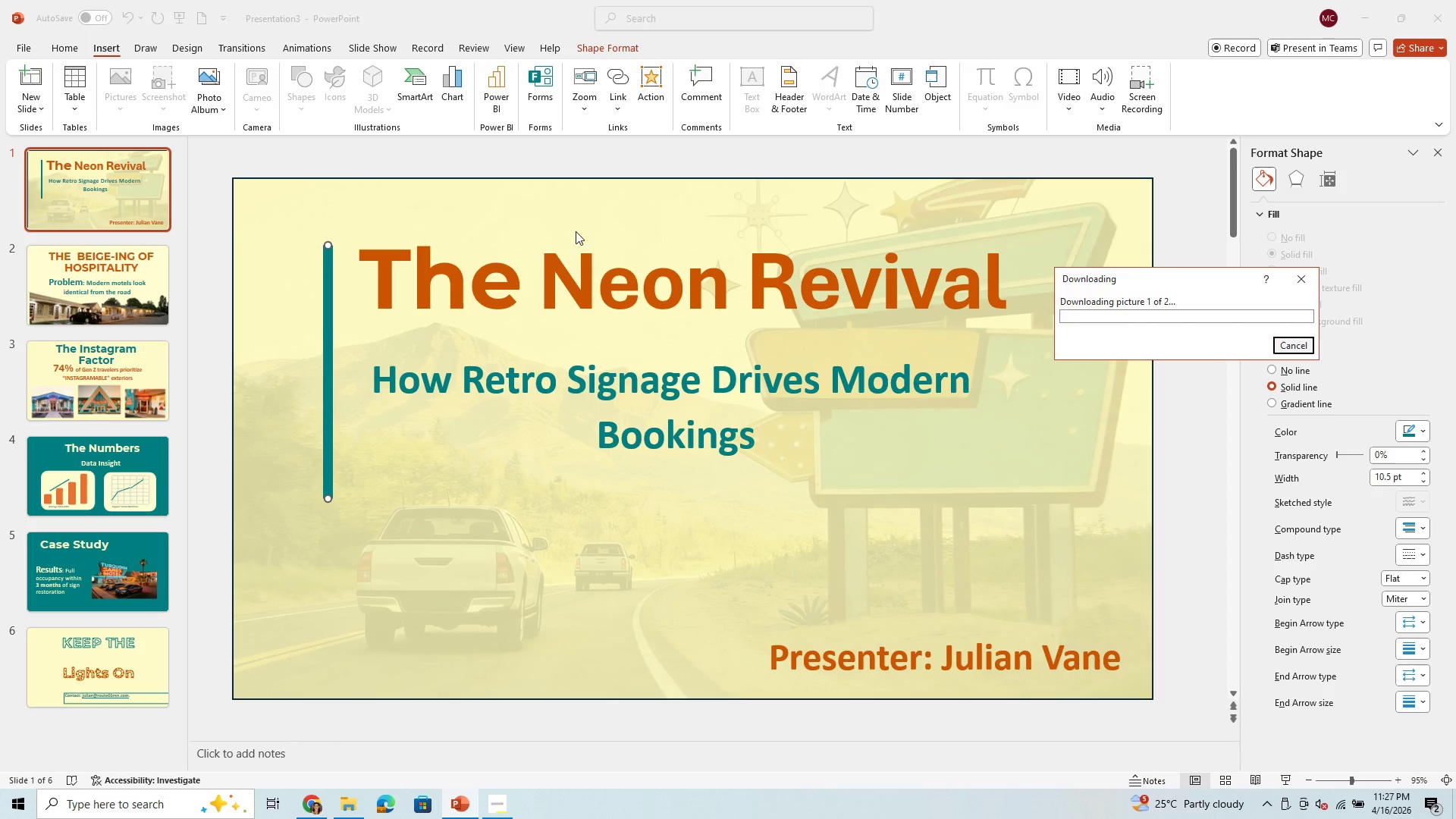 
left_click_drag(start_coordinate=[693, 434], to_coordinate=[704, 440])
 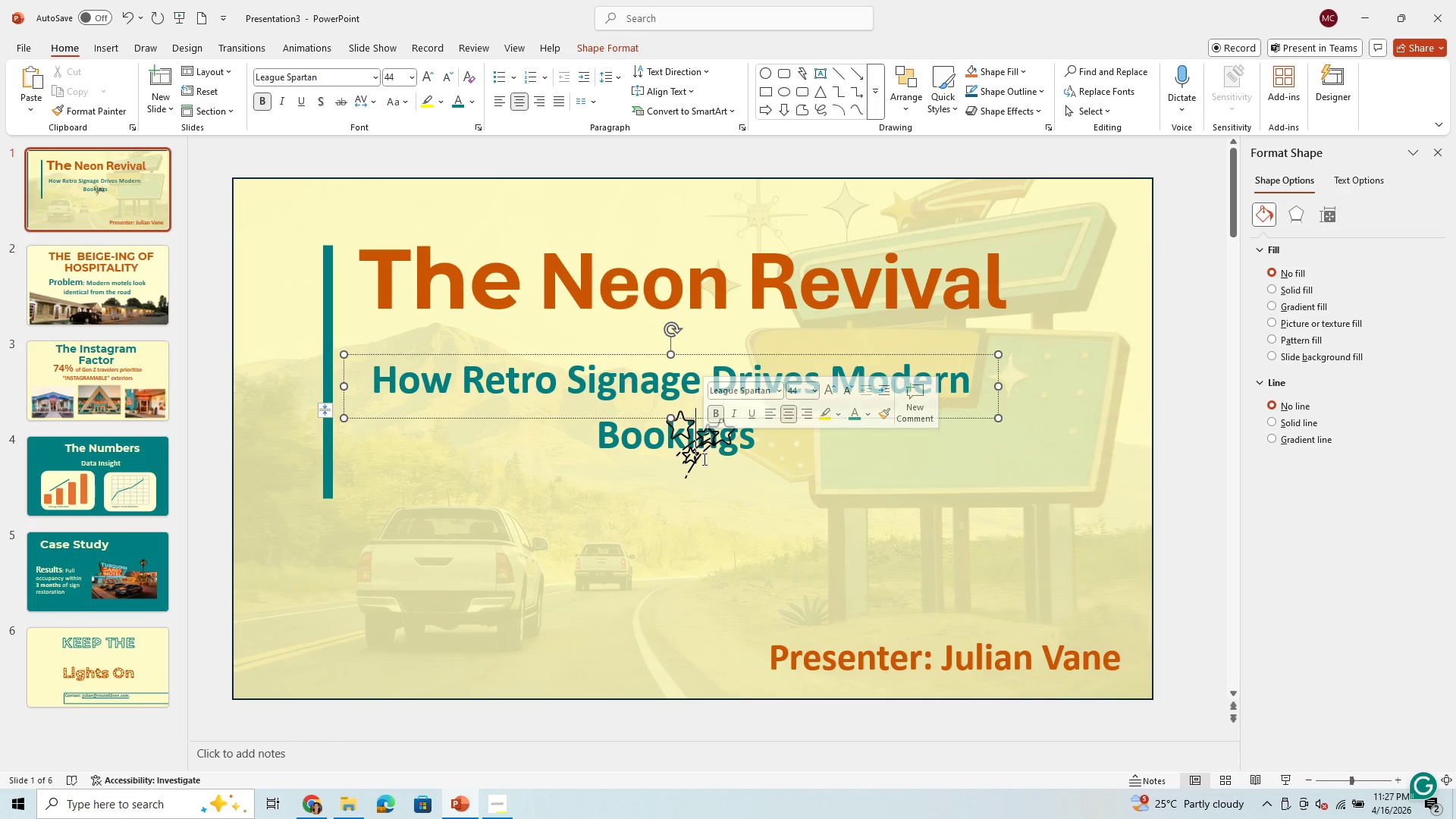 
left_click([703, 459])
 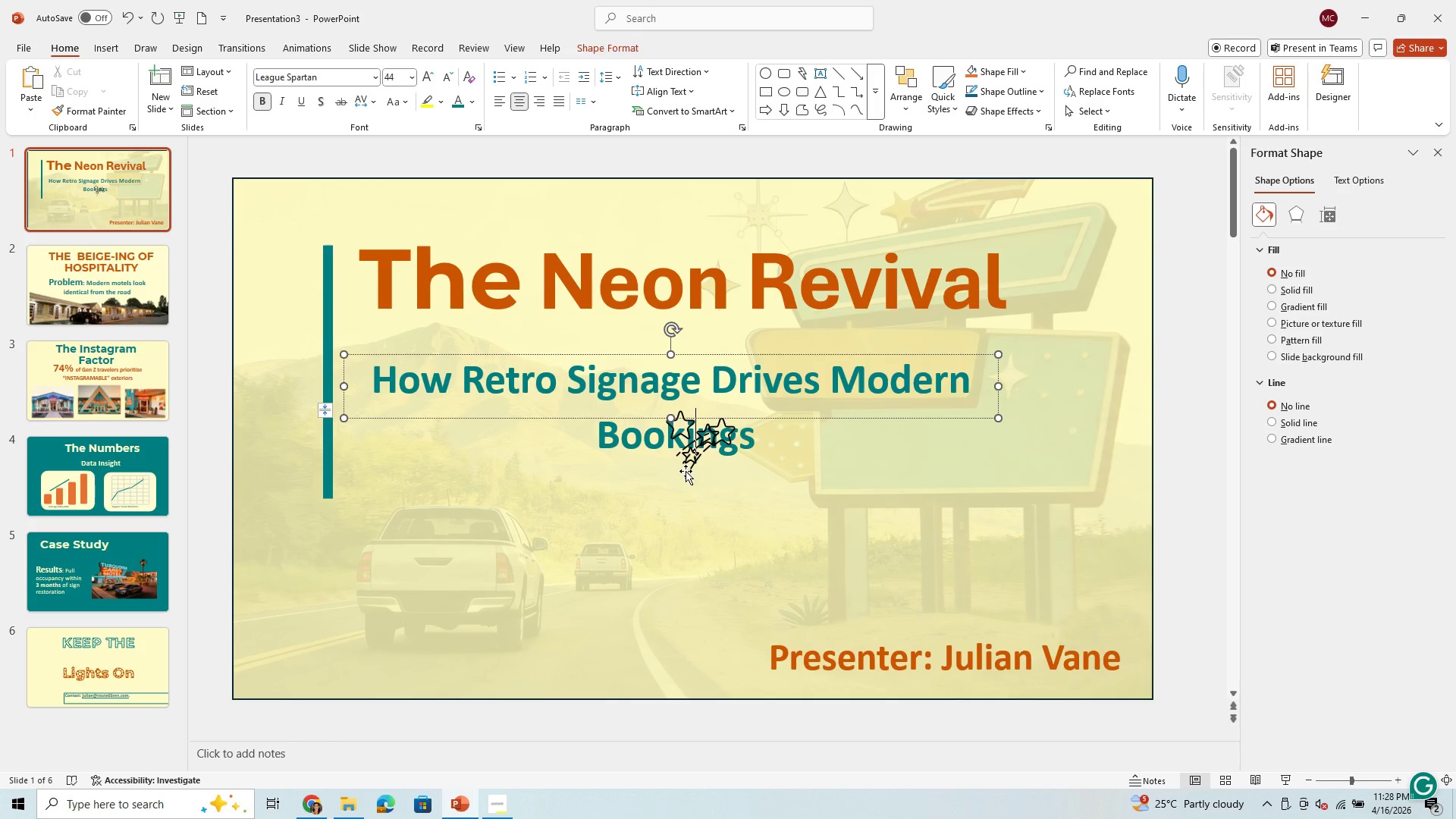 
left_click_drag(start_coordinate=[686, 471], to_coordinate=[694, 482])
 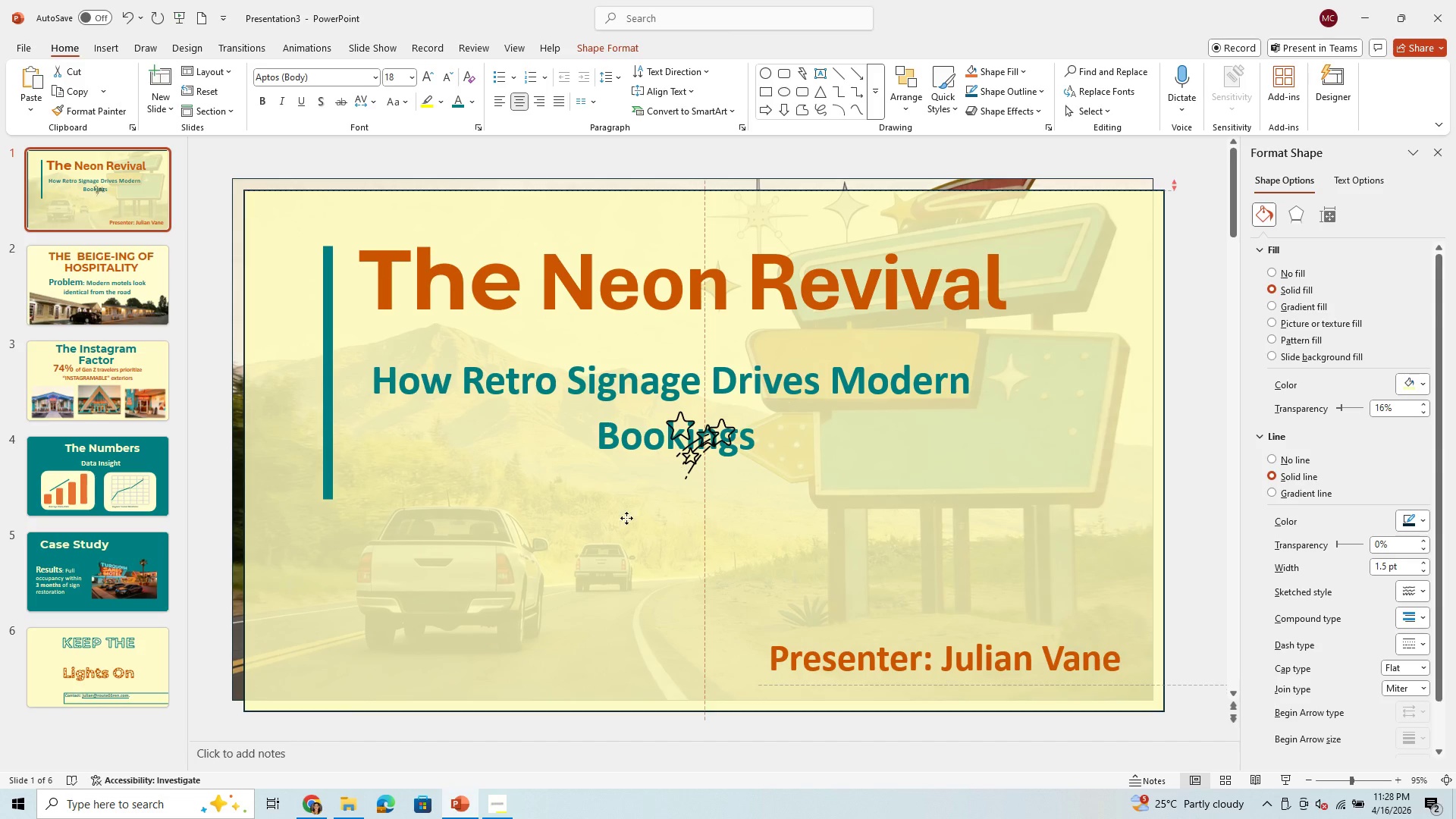 
left_click_drag(start_coordinate=[619, 528], to_coordinate=[610, 509])
 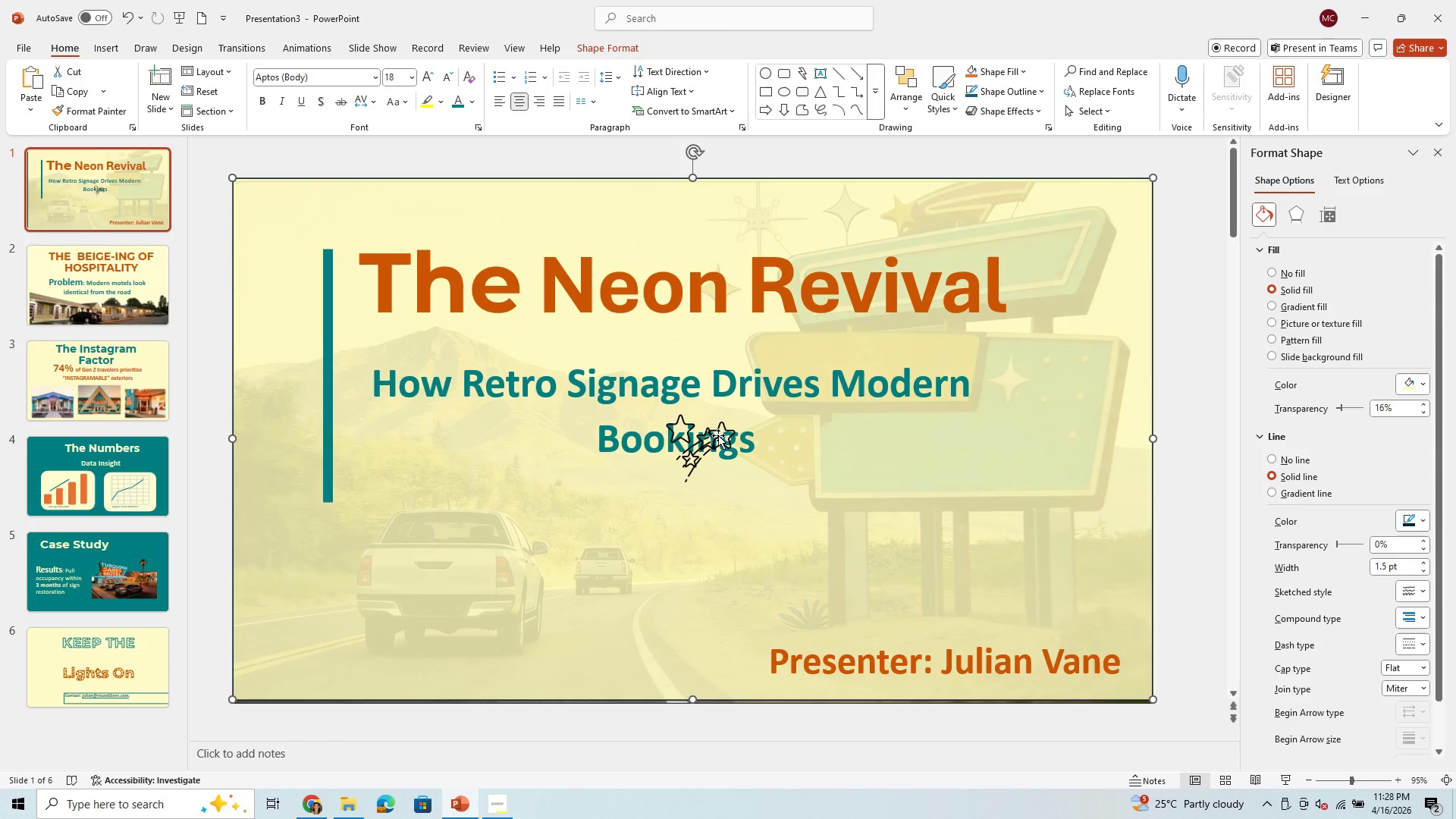 
double_click([720, 434])
 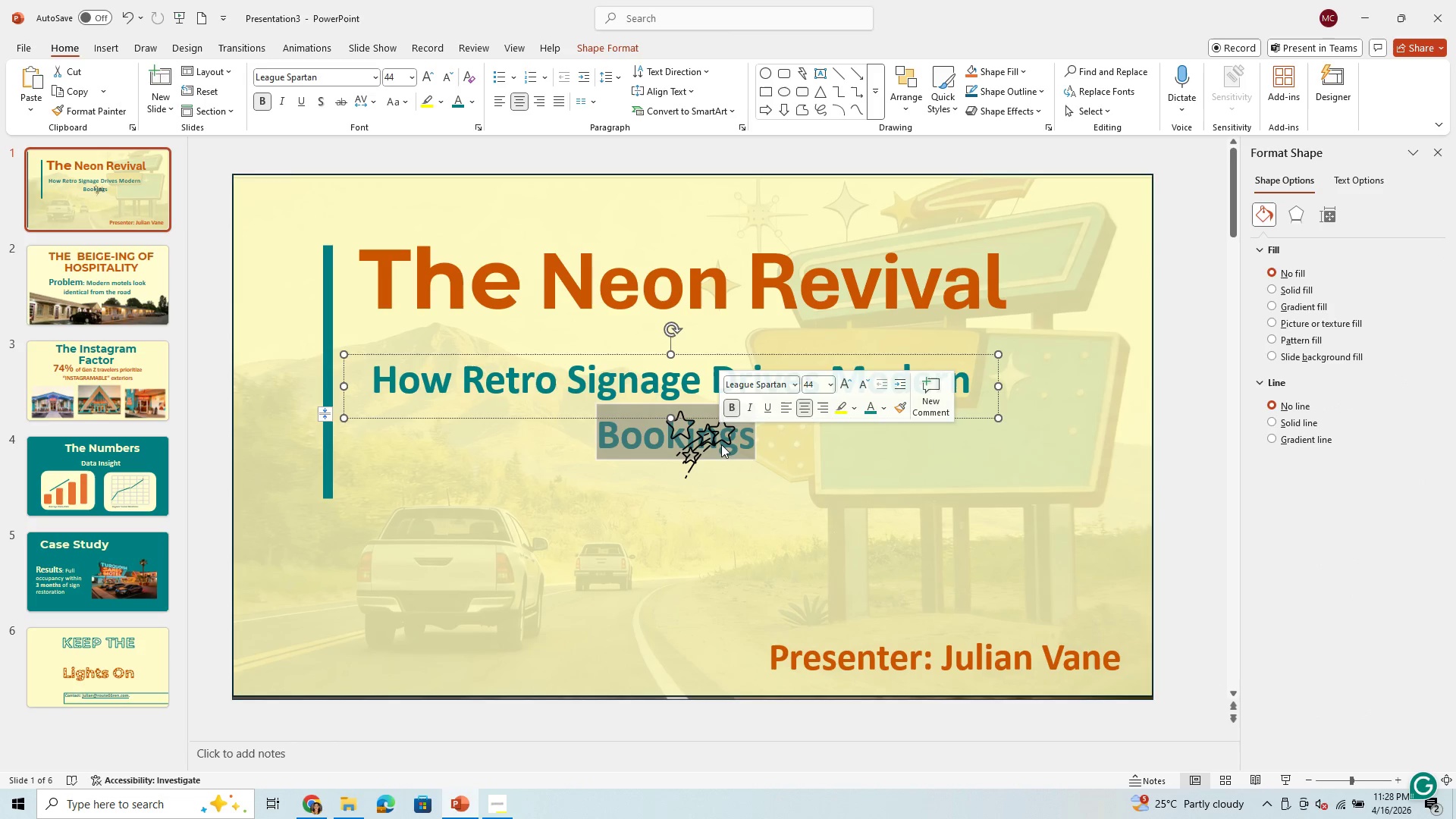 
left_click([721, 444])
 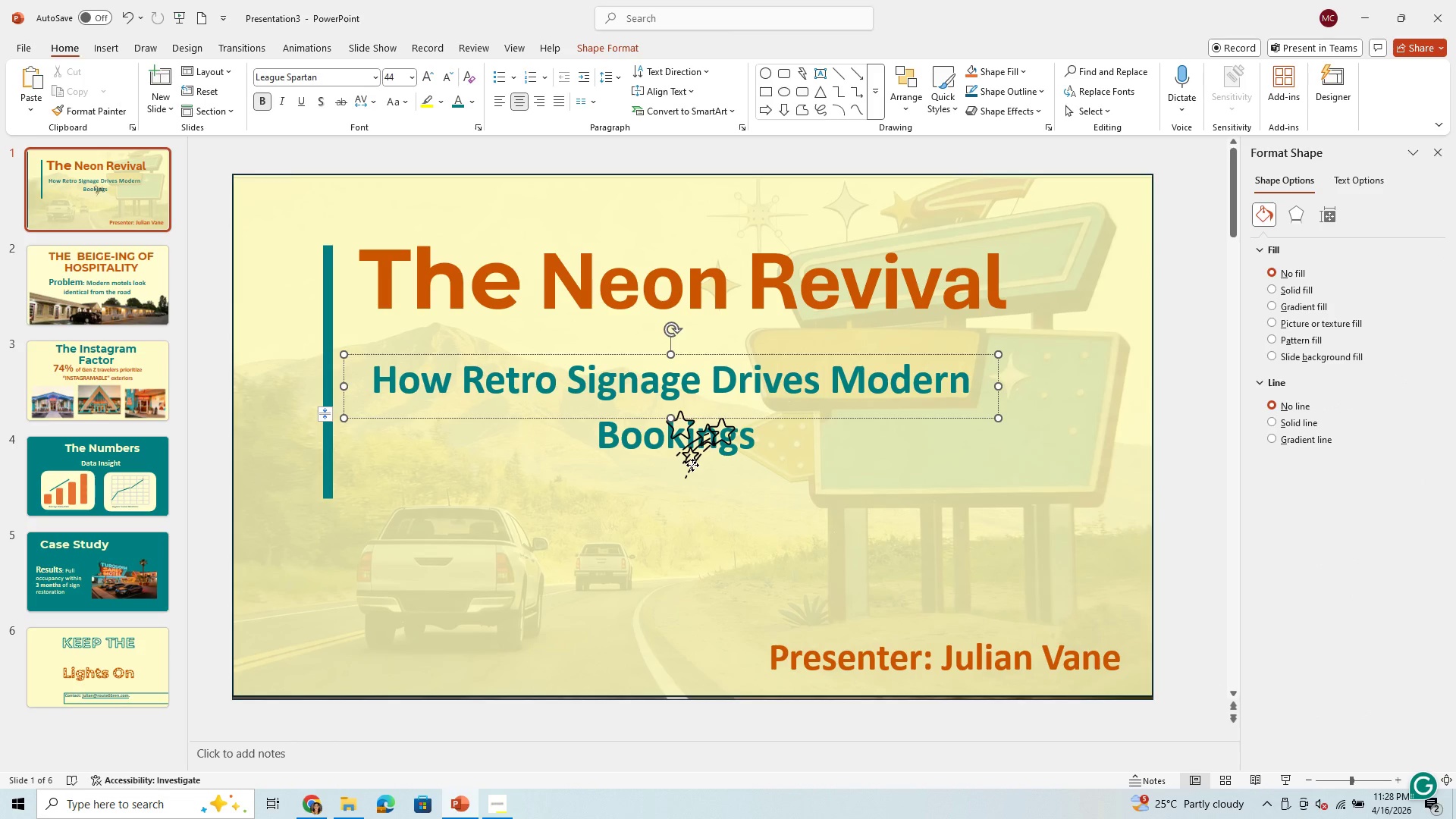 
double_click([692, 465])
 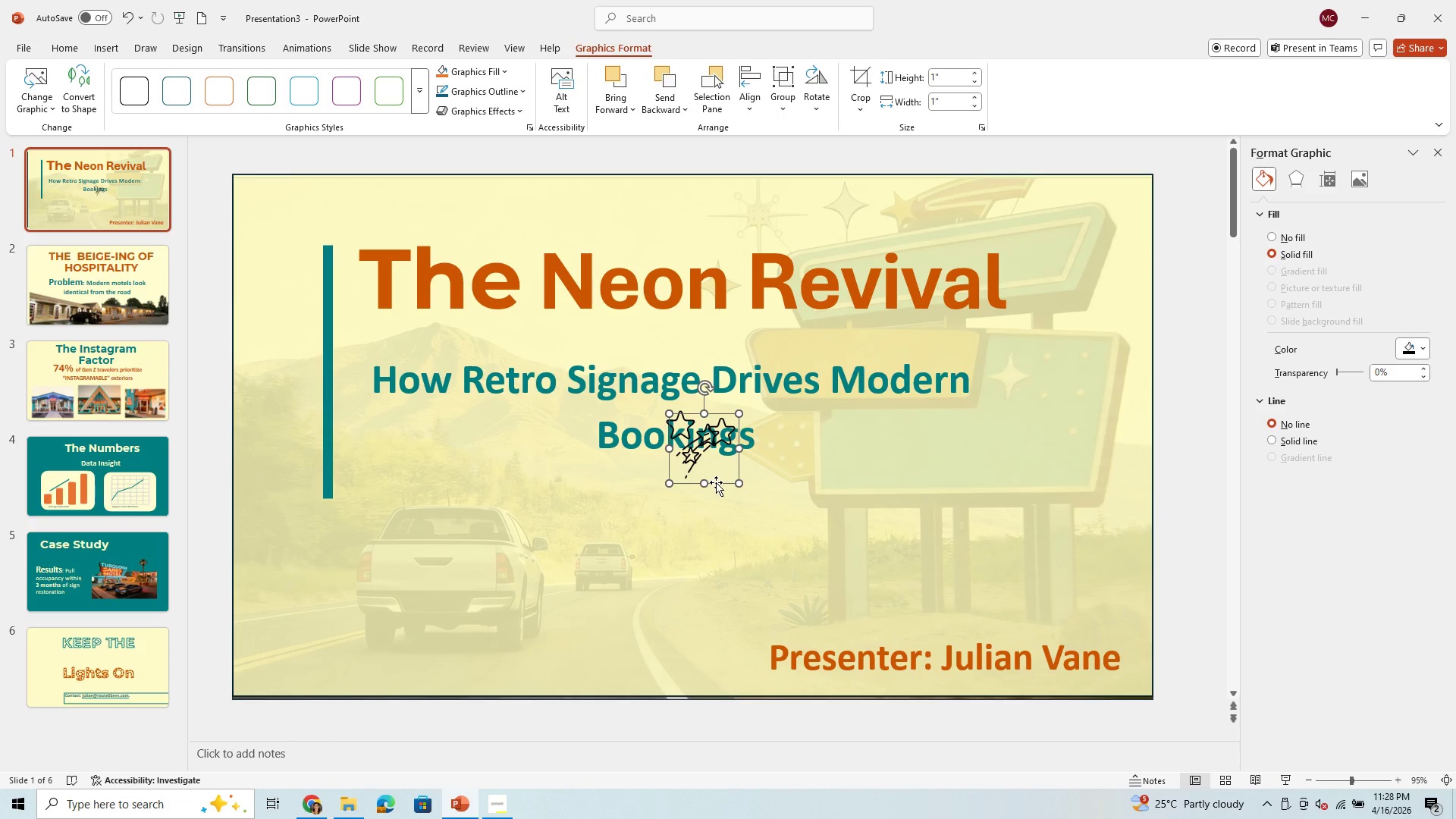 
left_click_drag(start_coordinate=[718, 482], to_coordinate=[877, 585])
 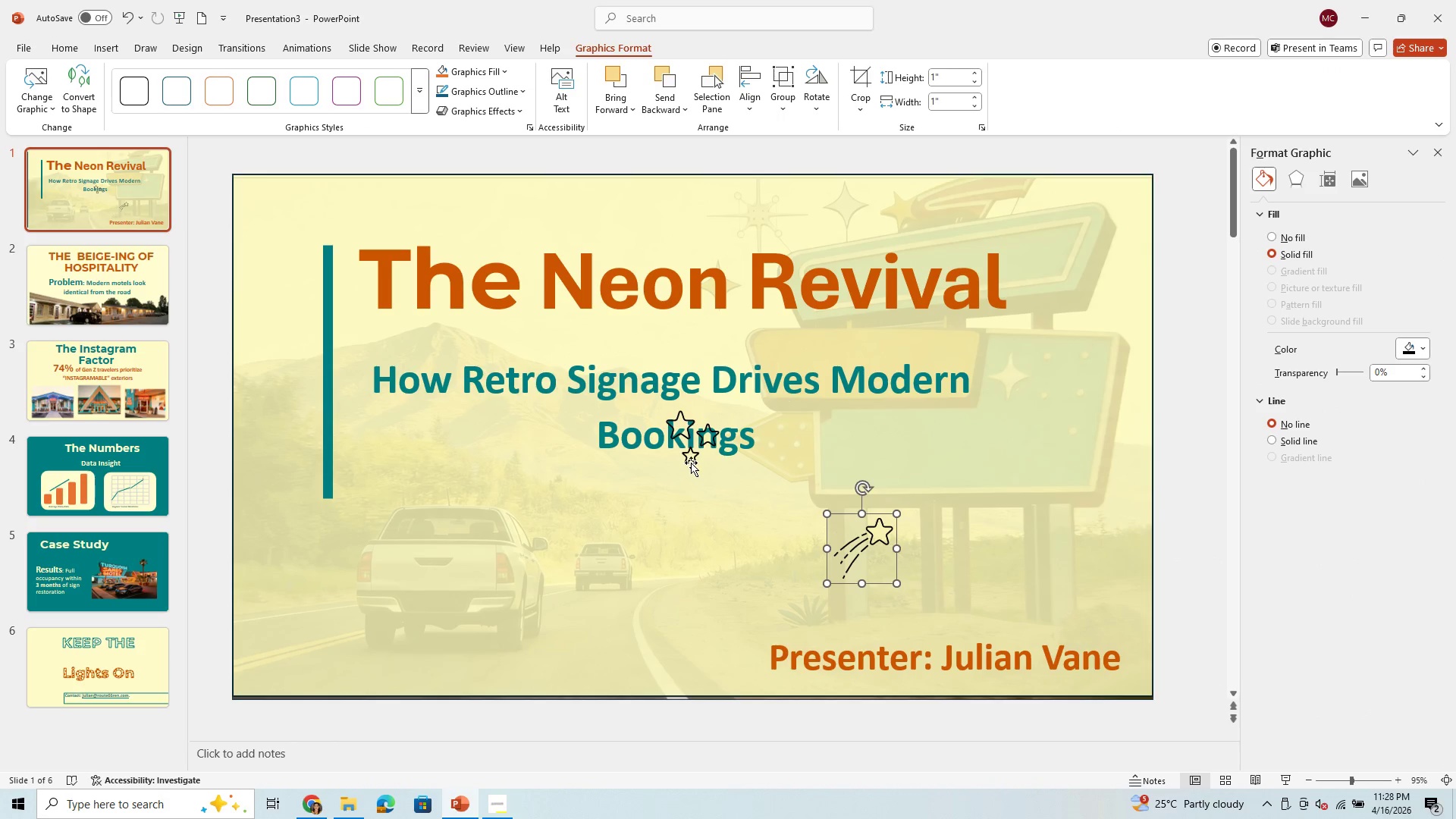 
left_click_drag(start_coordinate=[689, 460], to_coordinate=[758, 531])
 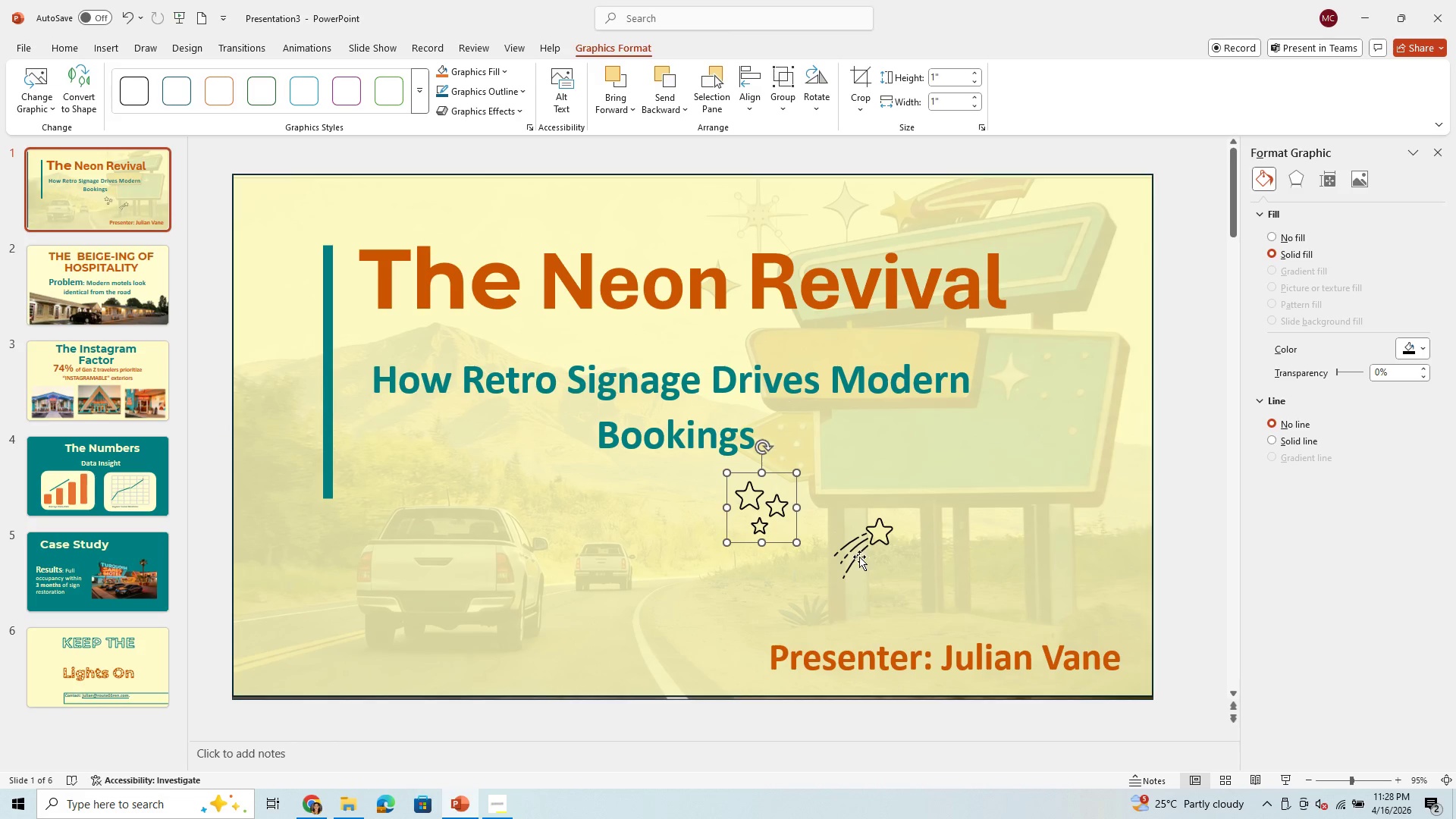 
left_click_drag(start_coordinate=[858, 556], to_coordinate=[854, 568])
 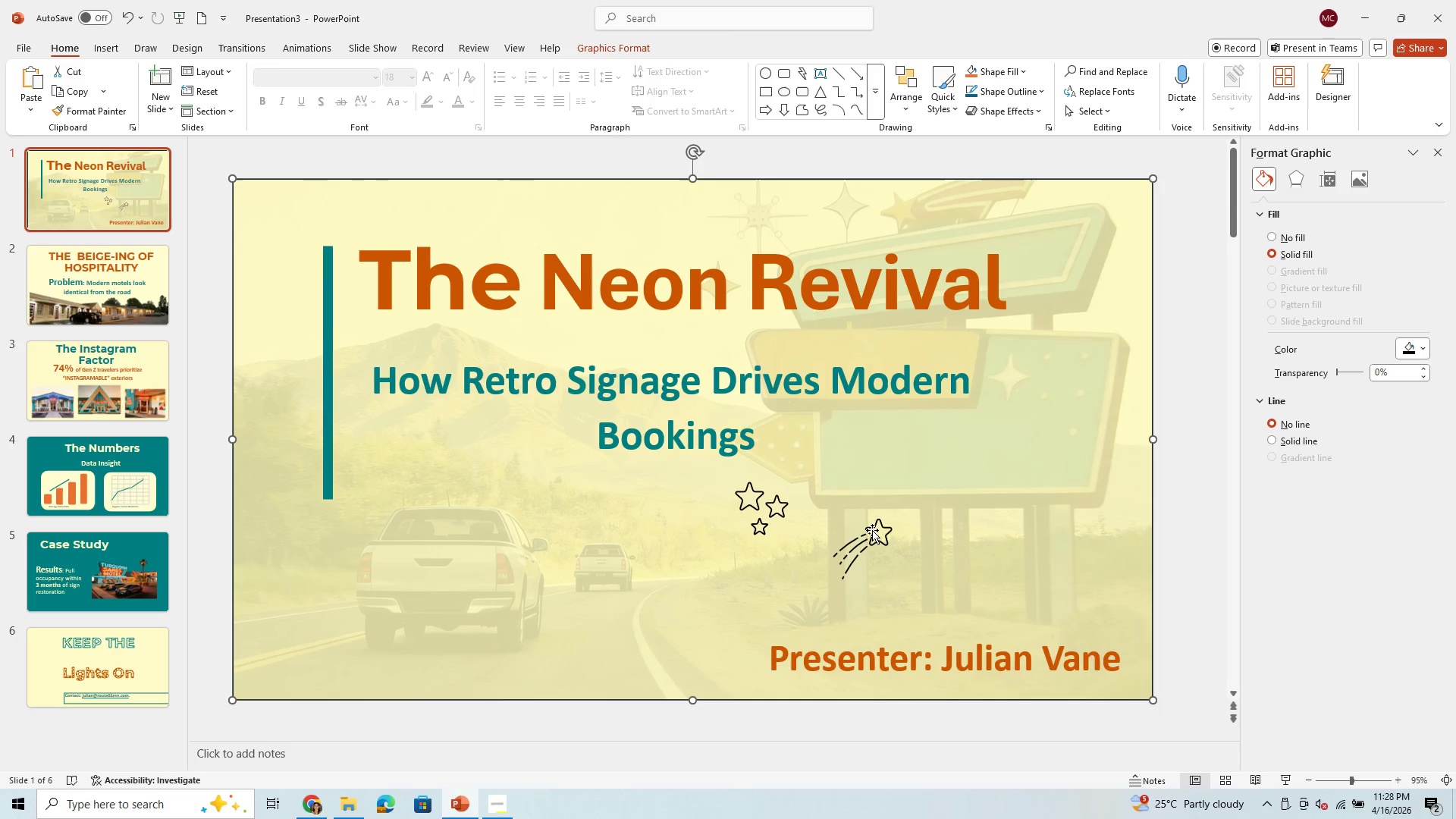 
double_click([872, 530])
 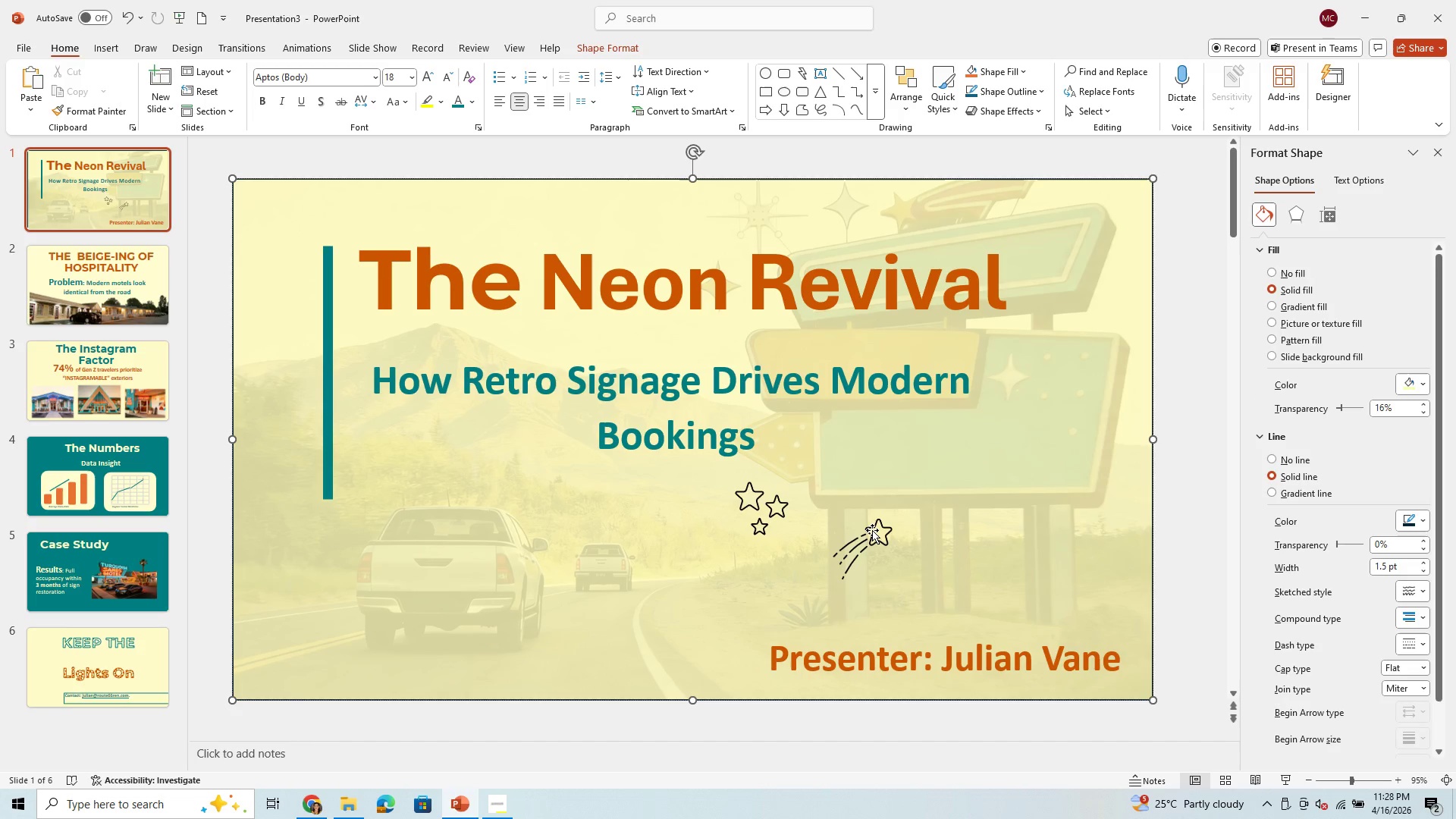 
double_click([872, 530])
 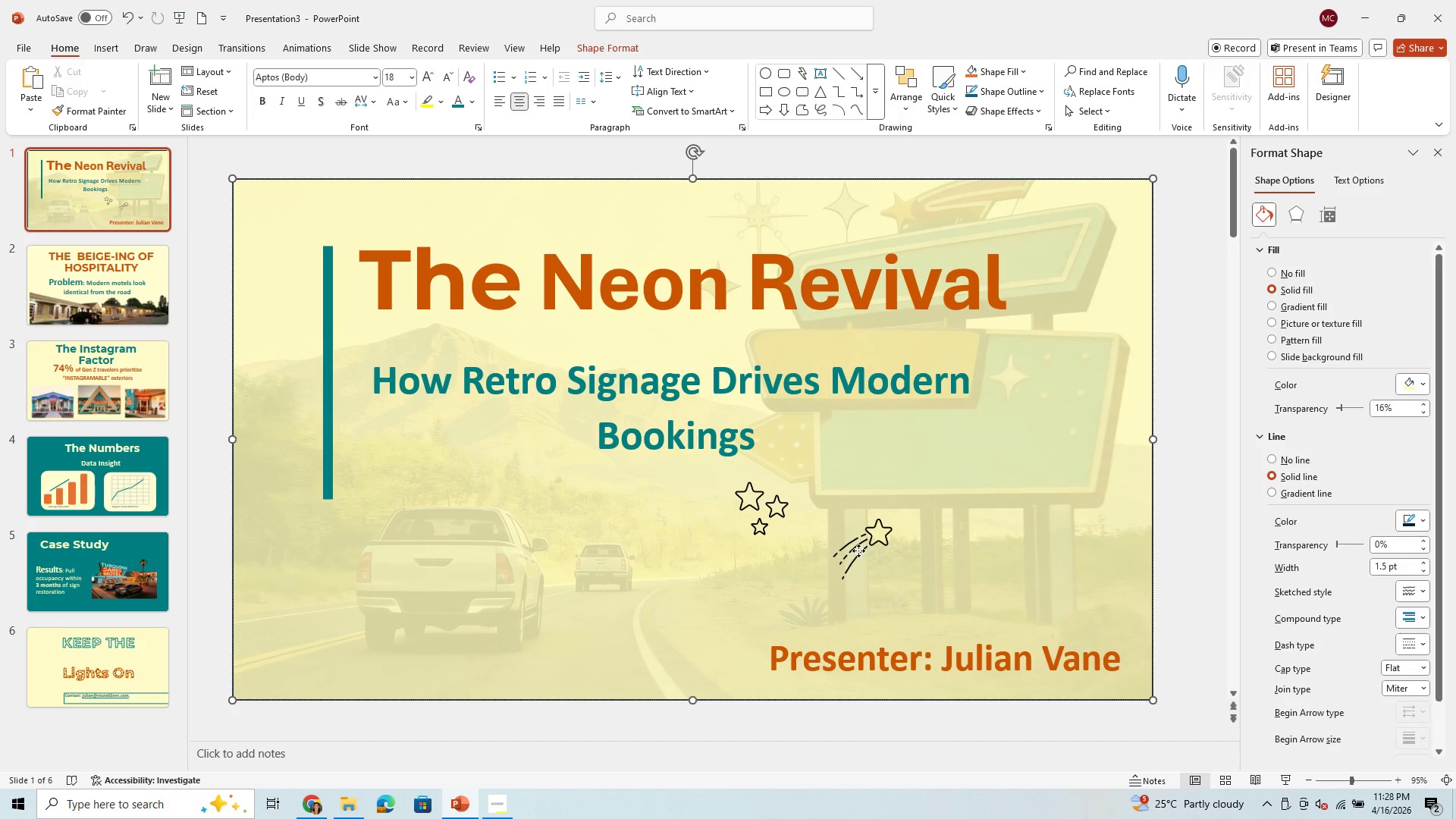 
double_click([858, 551])
 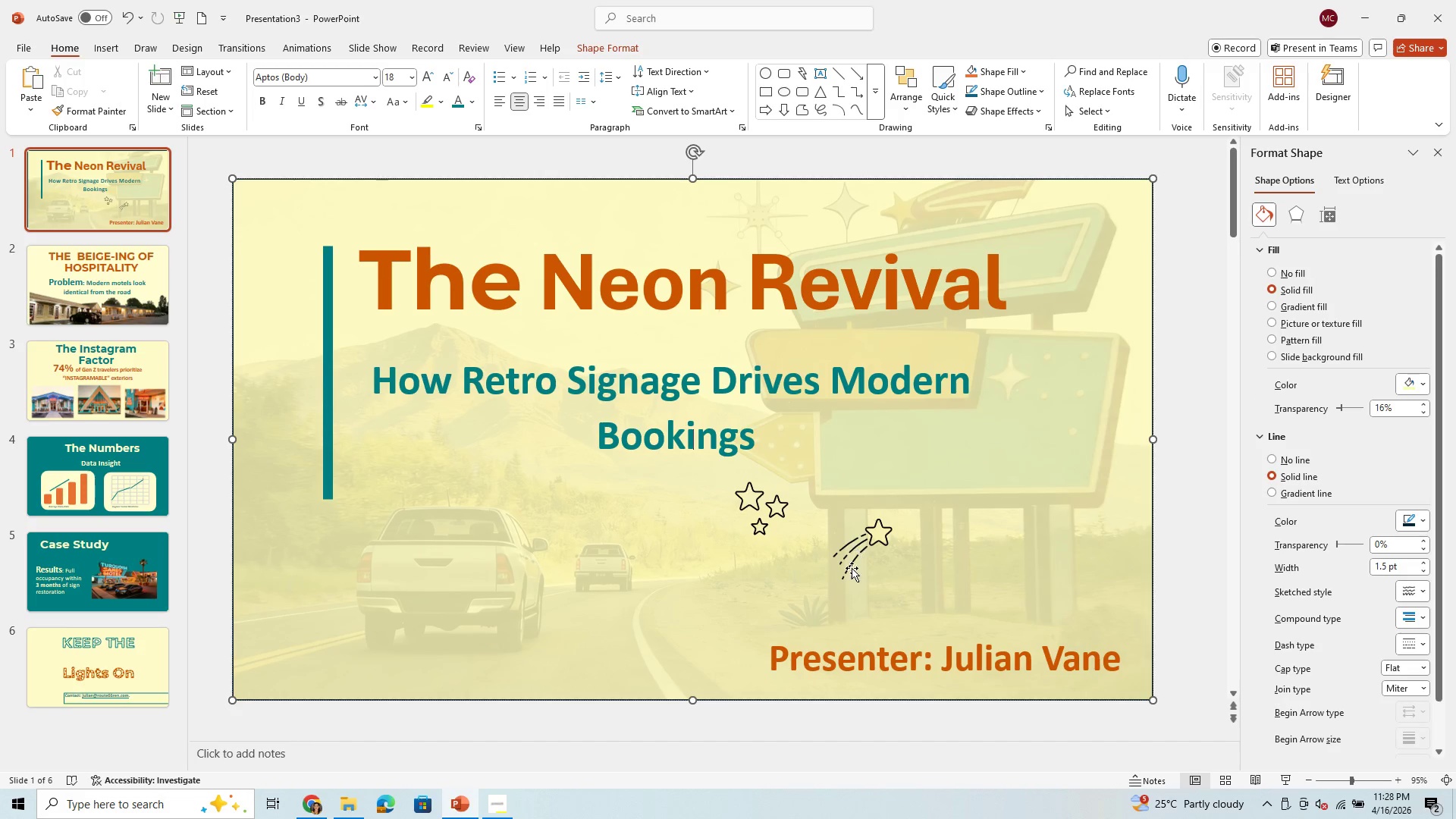 
triple_click([852, 568])
 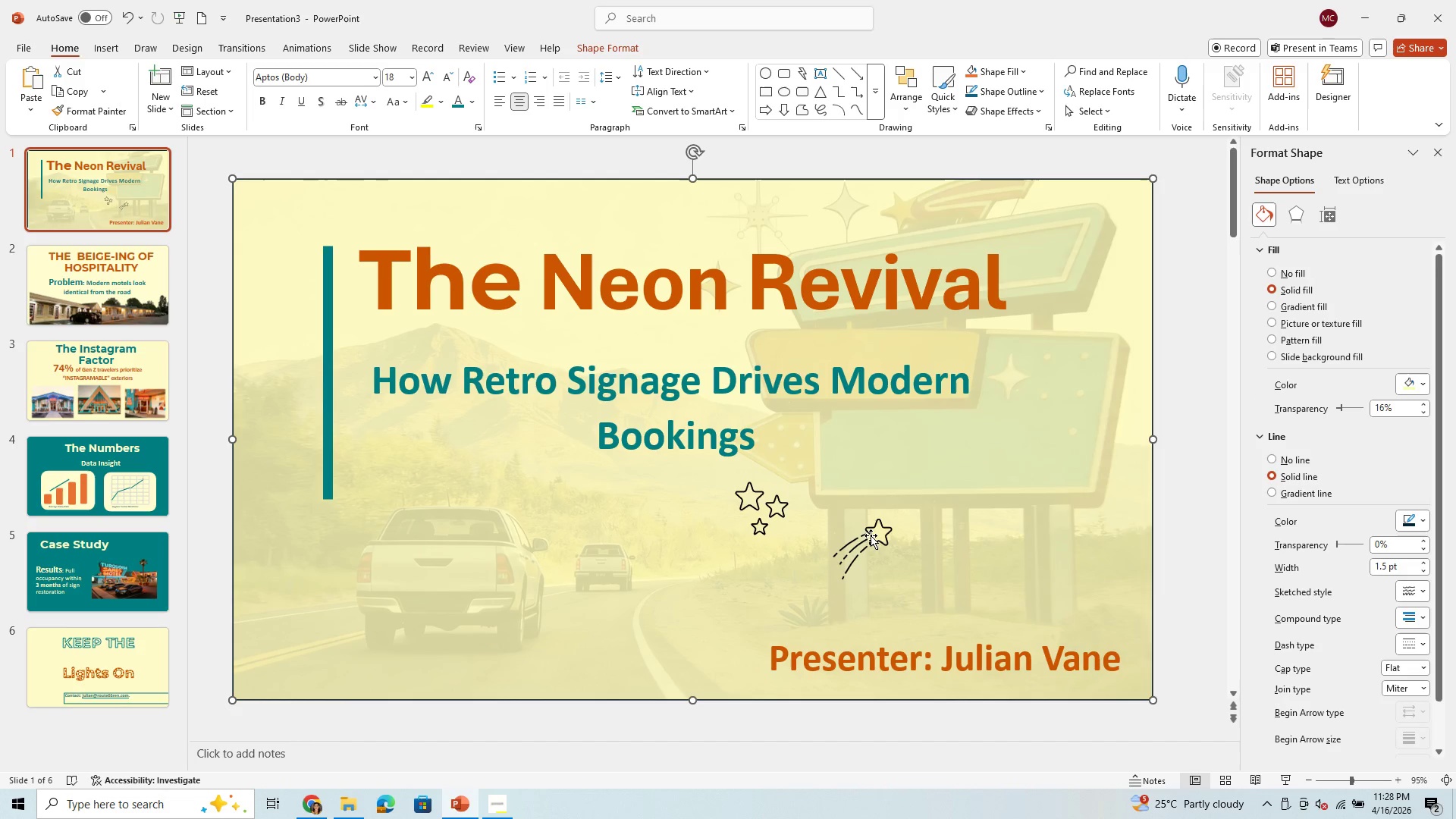 
left_click([877, 532])
 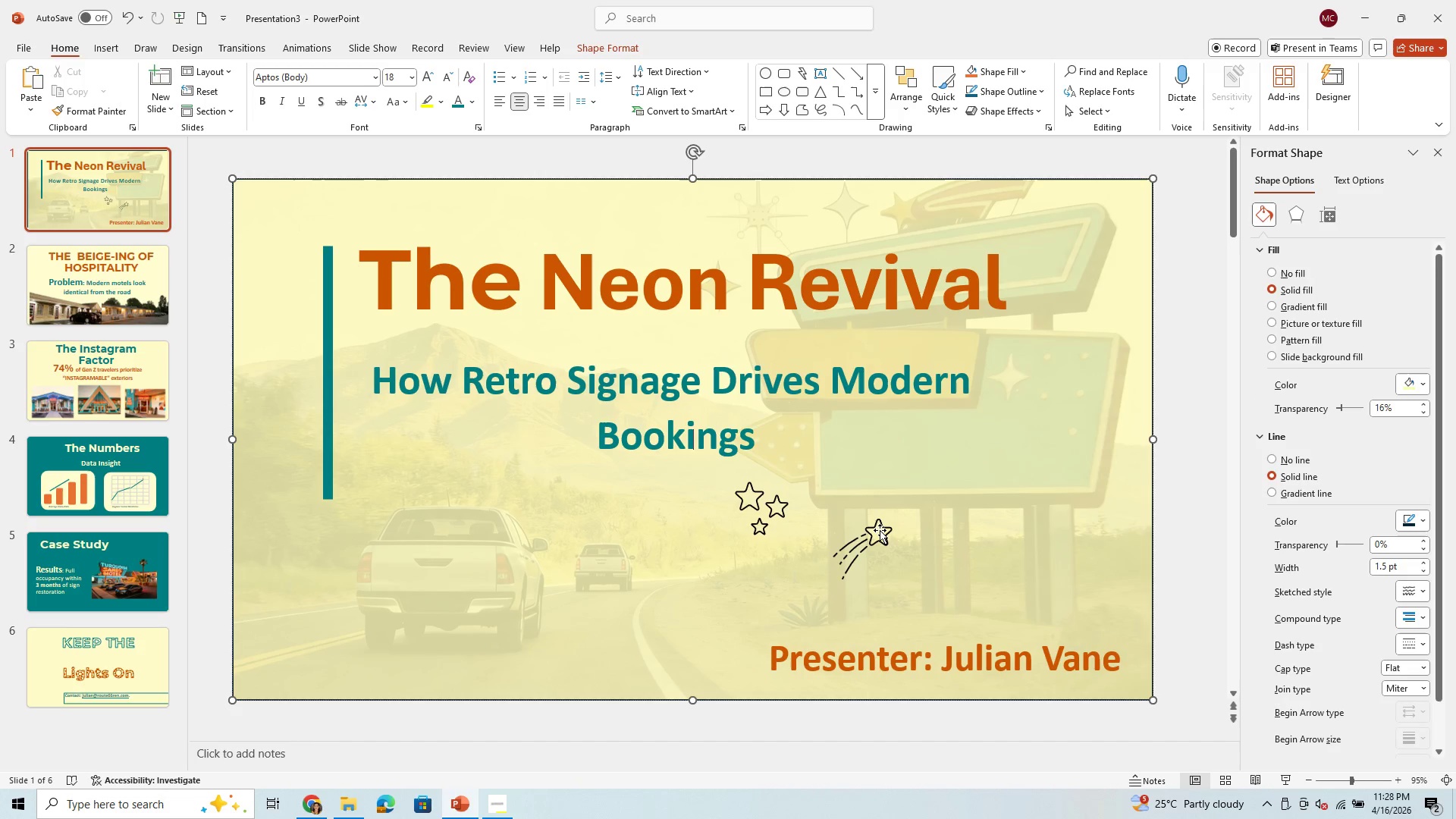 
triple_click([880, 530])
 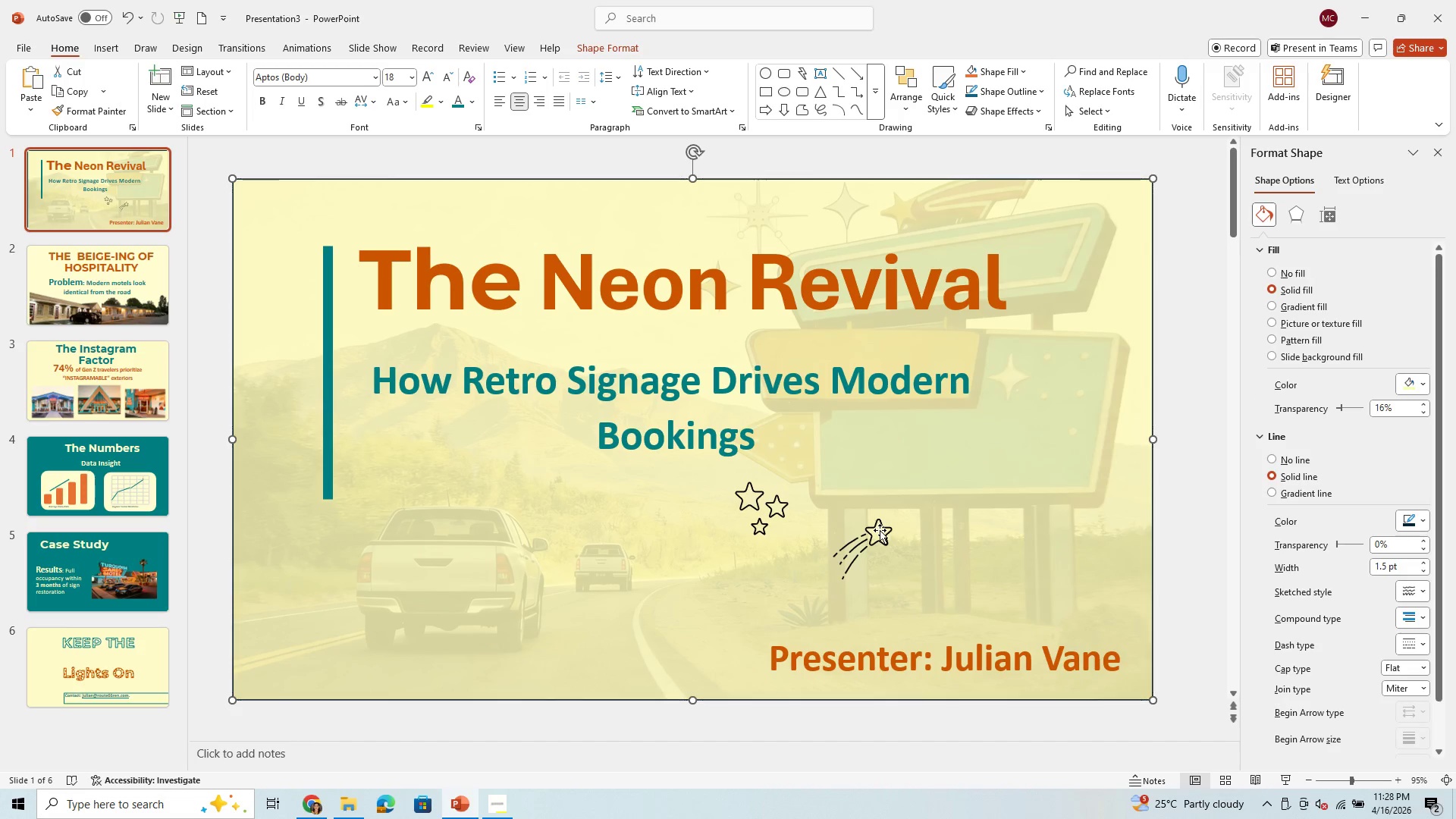 
triple_click([880, 530])
 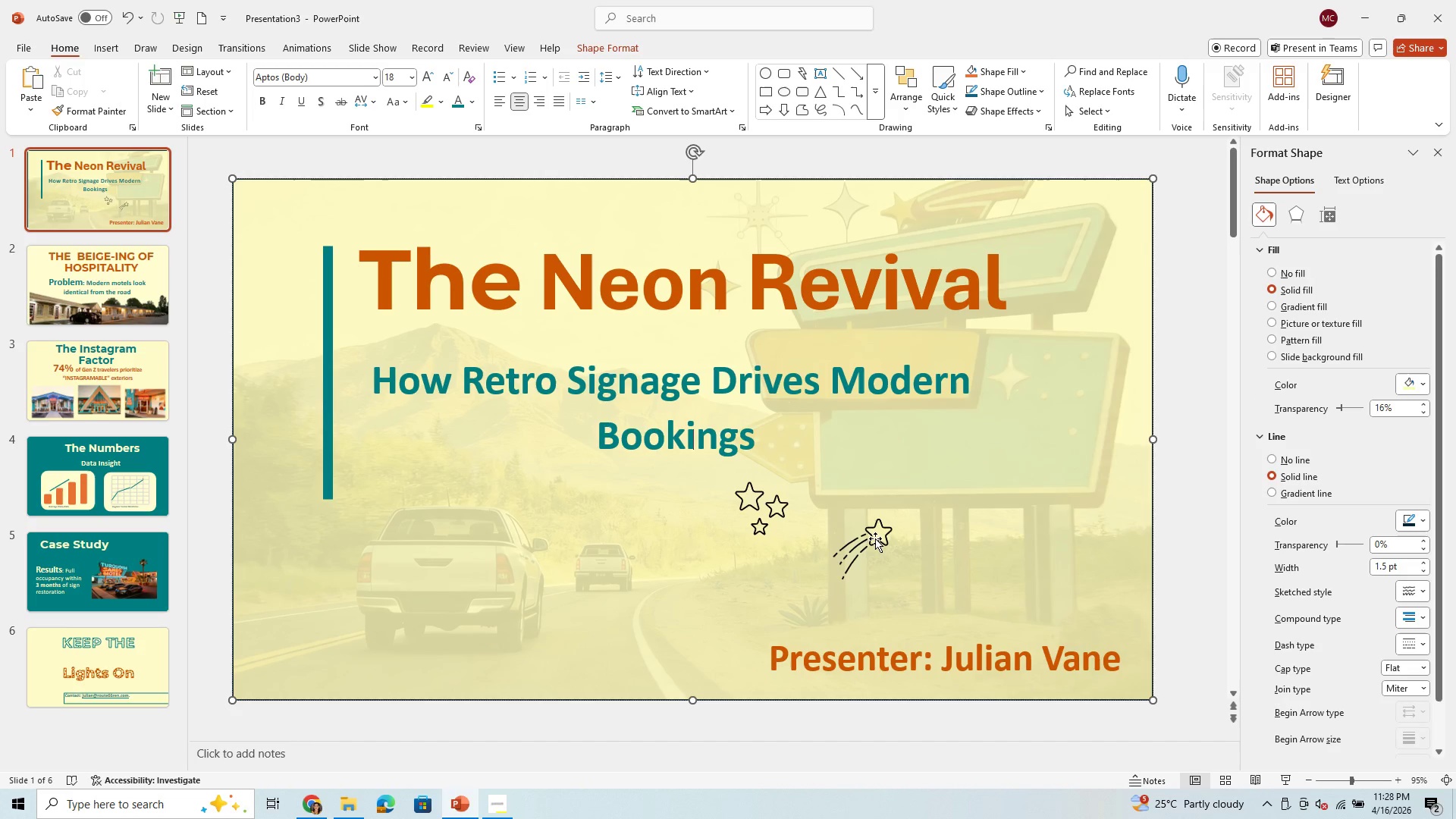 
triple_click([868, 546])
 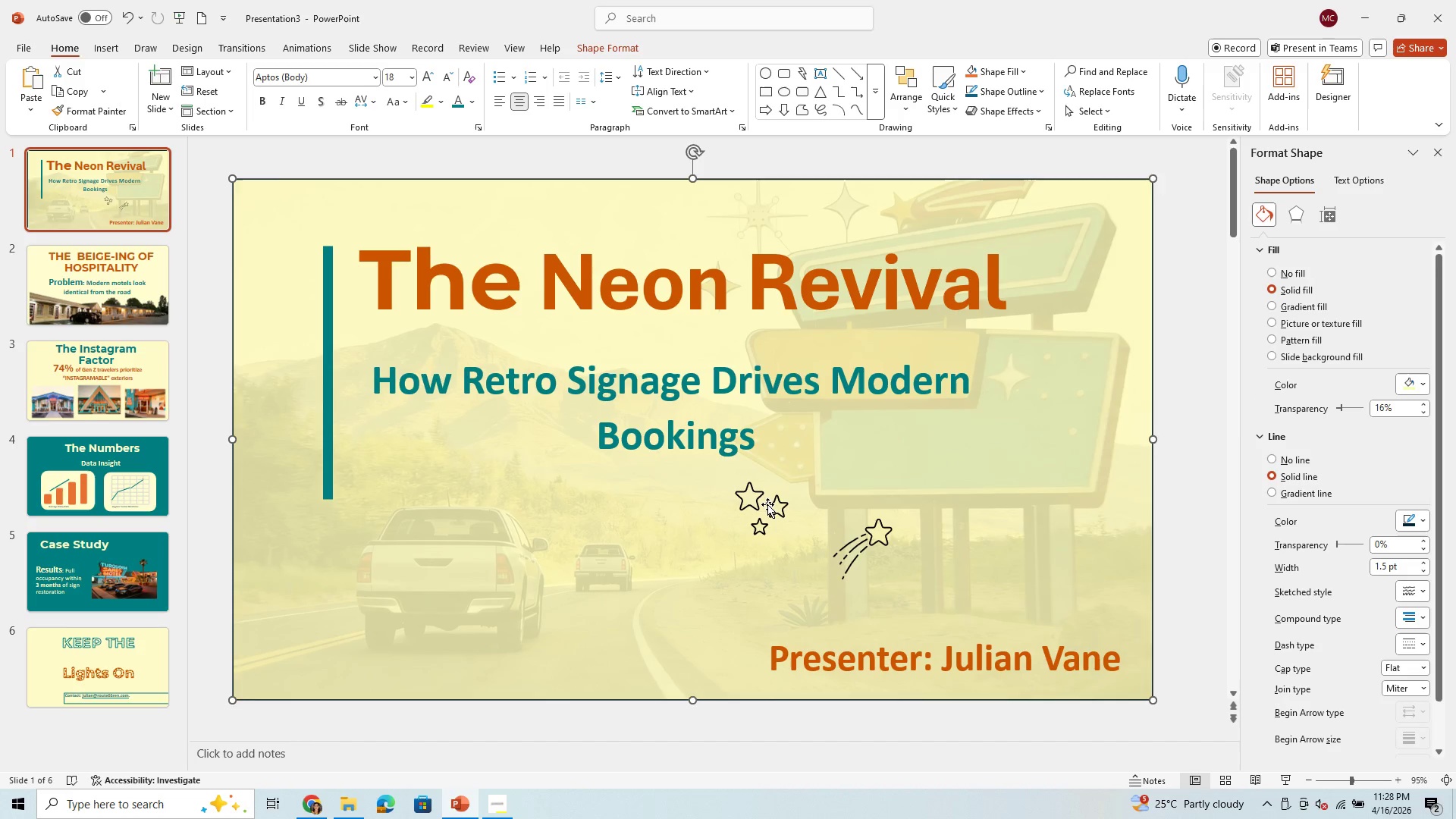 
triple_click([767, 504])
 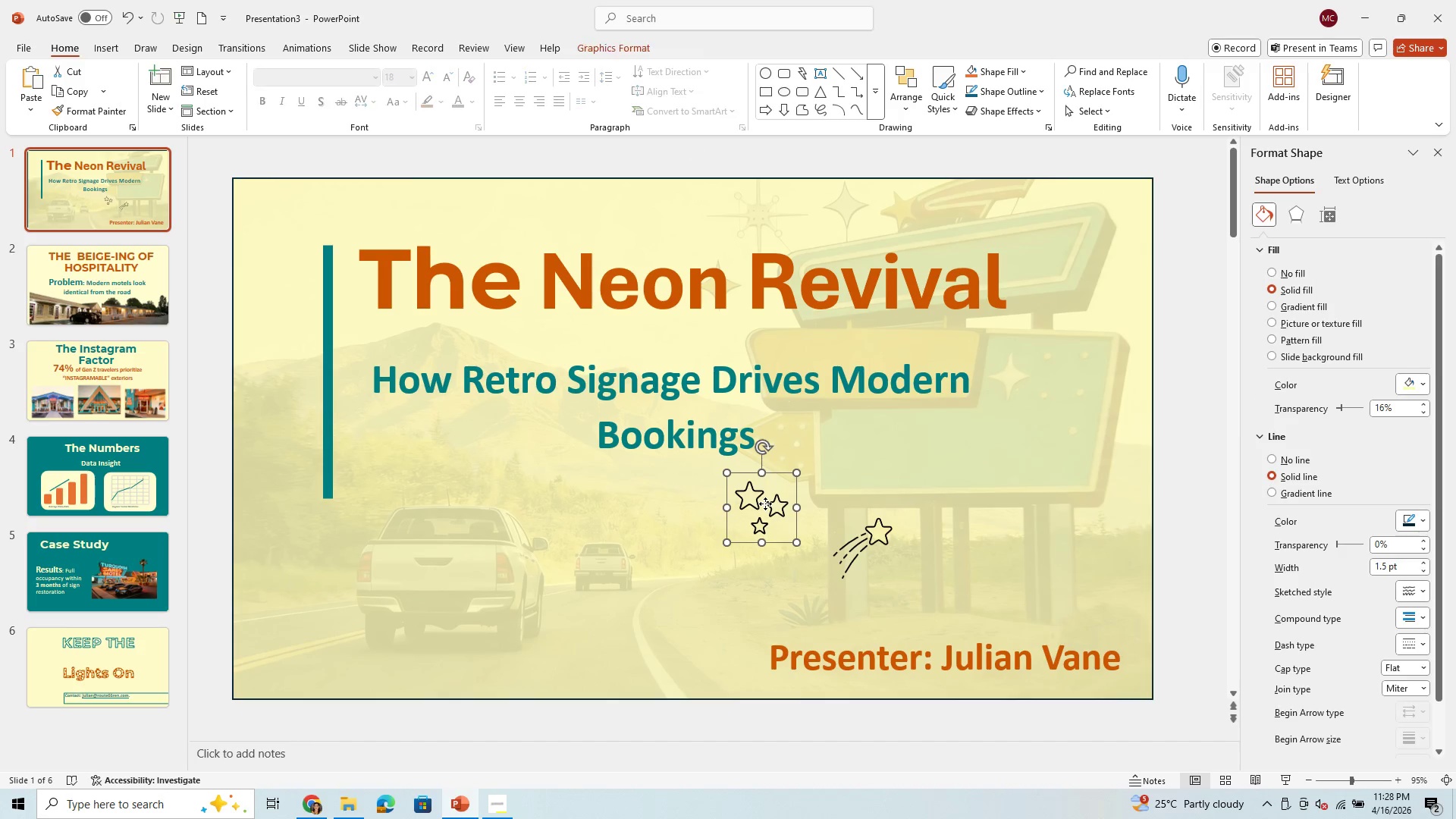 
triple_click([765, 504])
 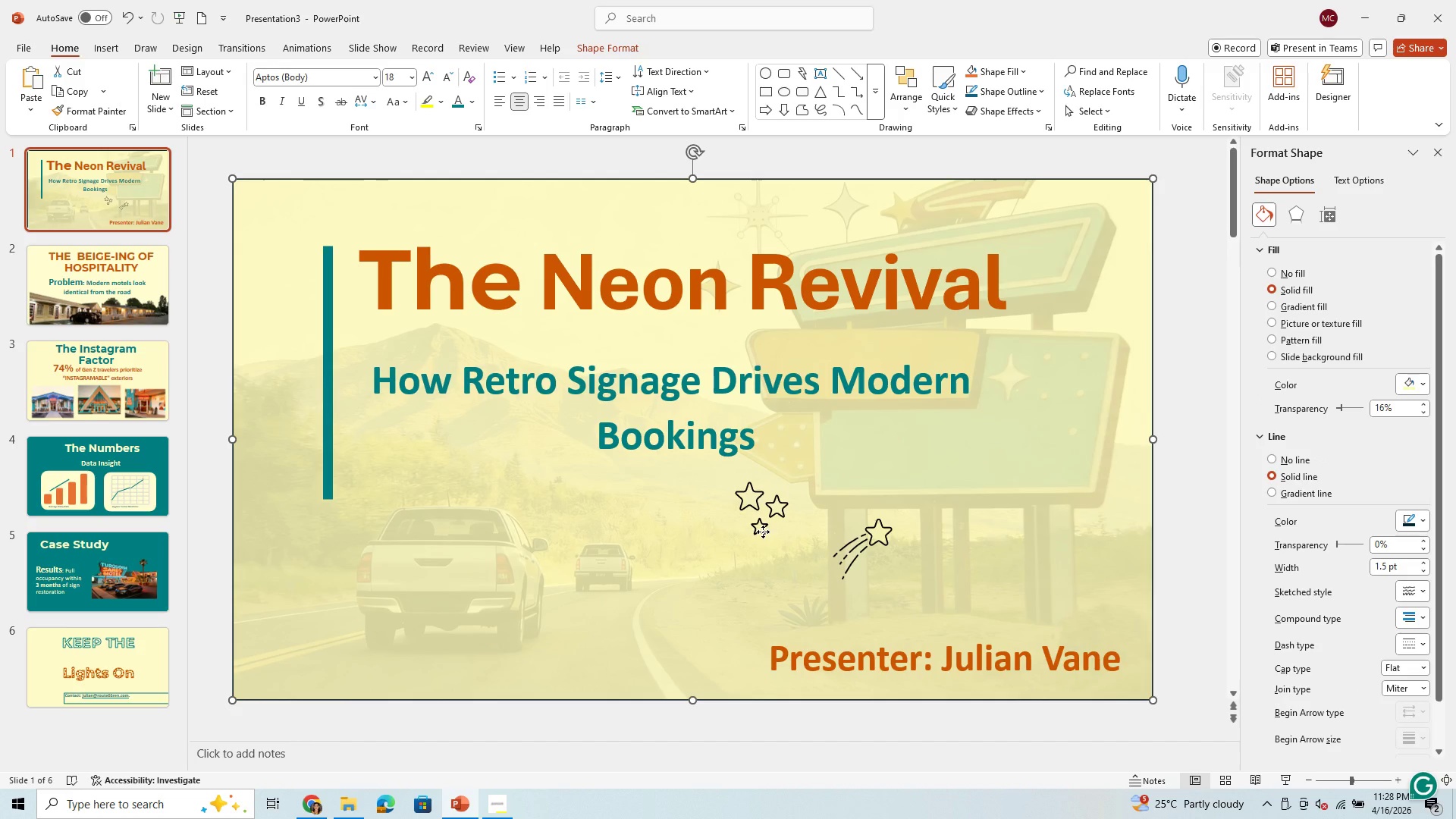 
double_click([748, 516])
 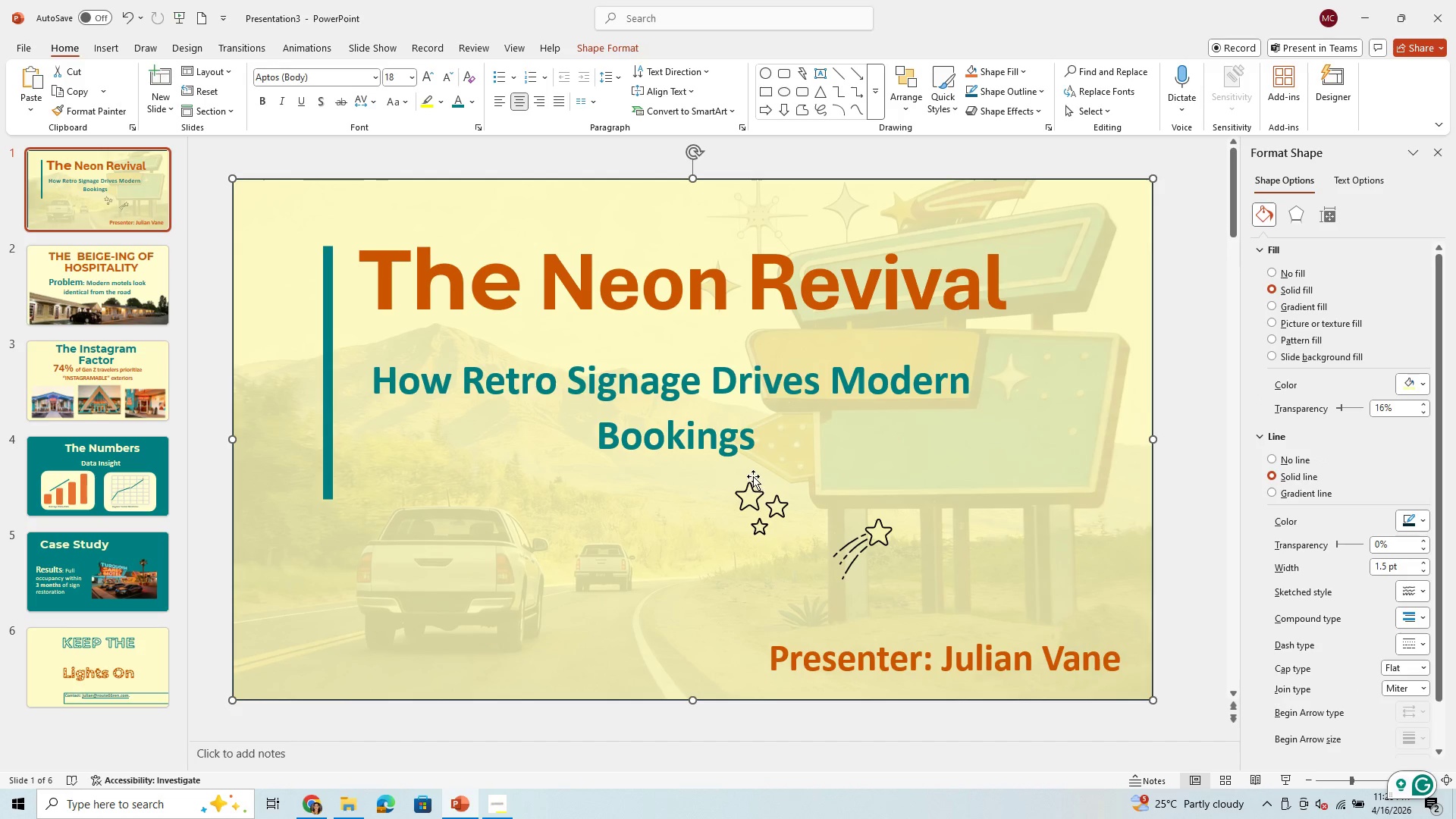 
triple_click([753, 476])
 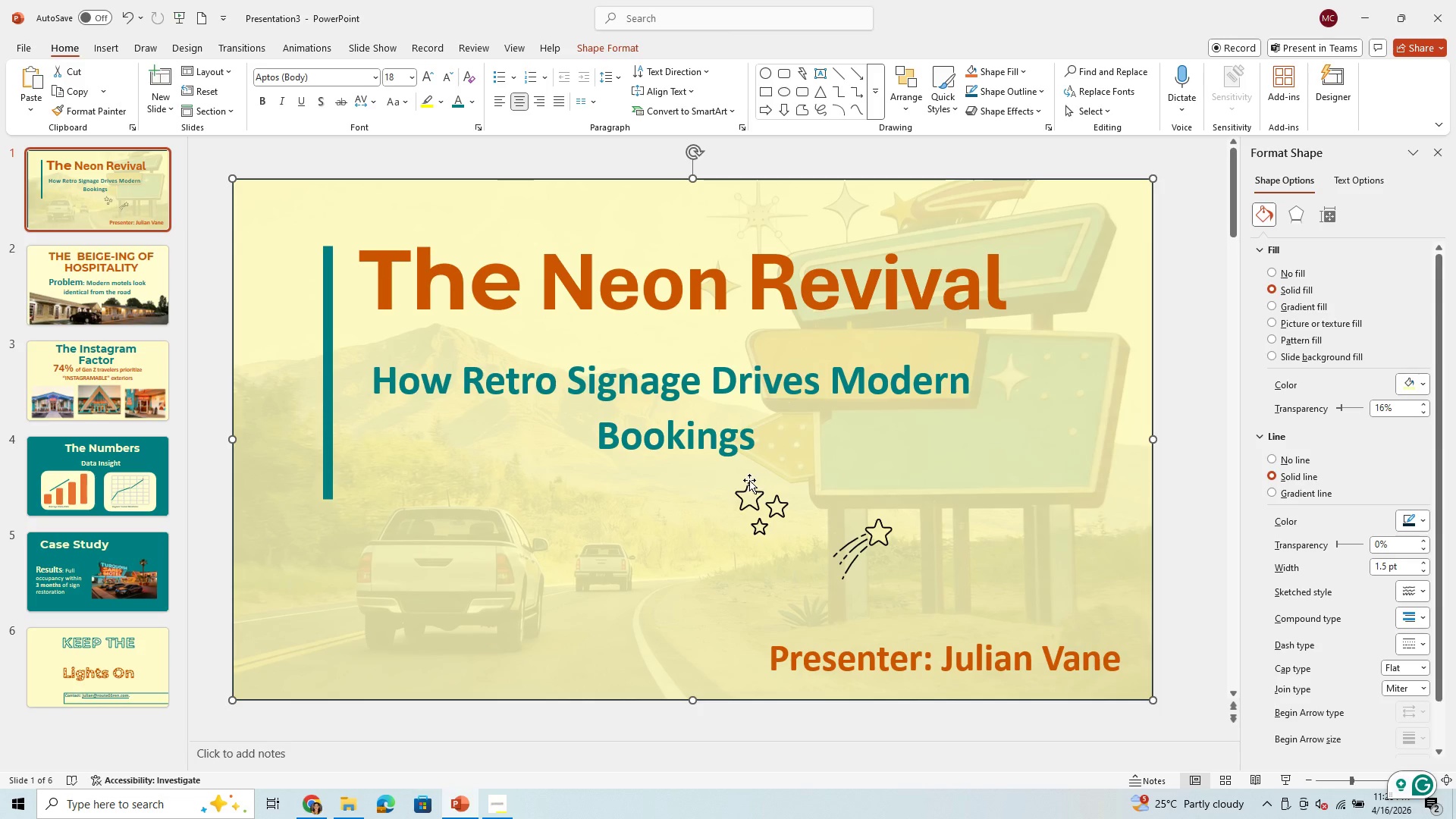 
left_click([727, 474])
 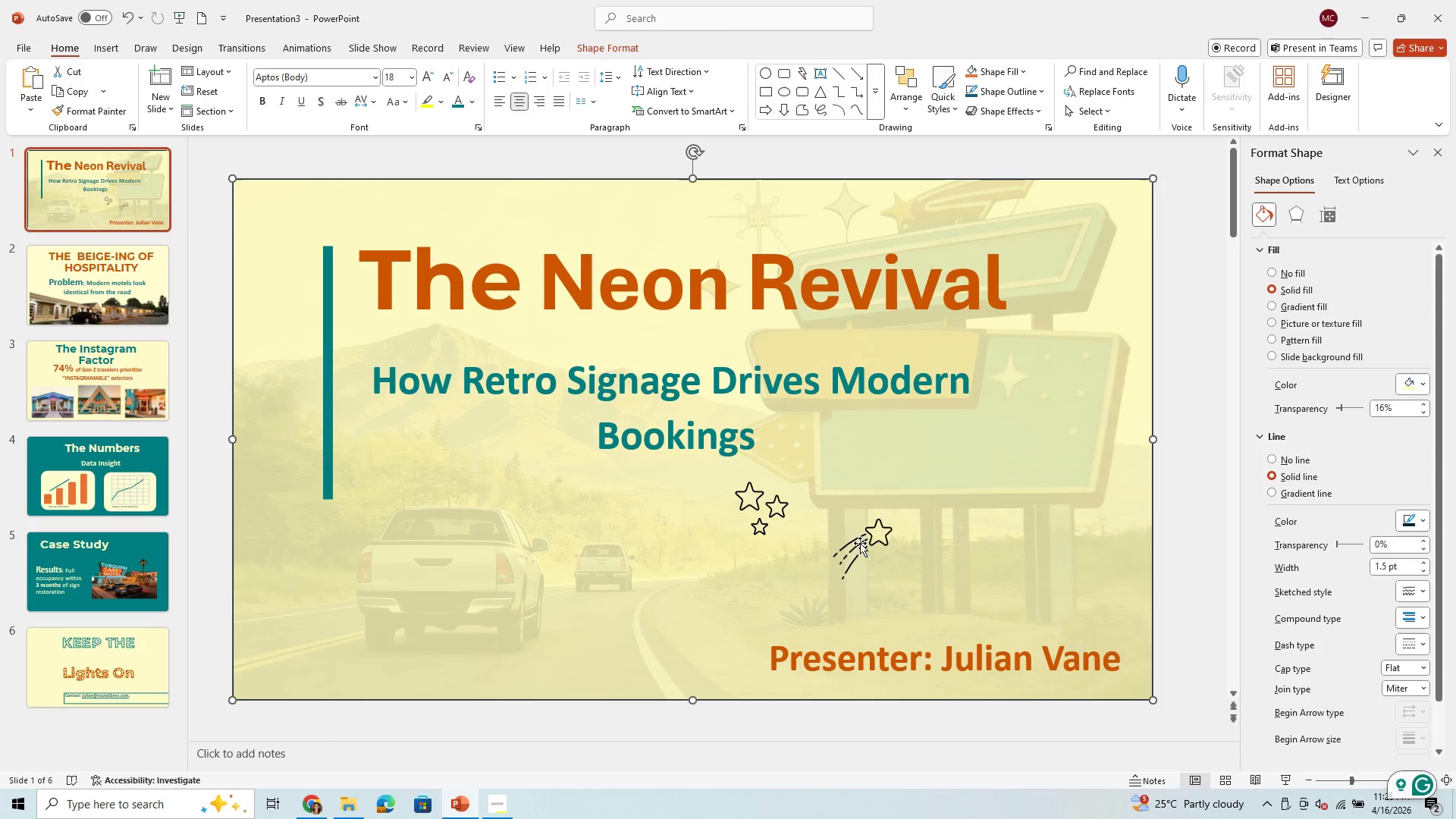 
left_click([854, 577])
 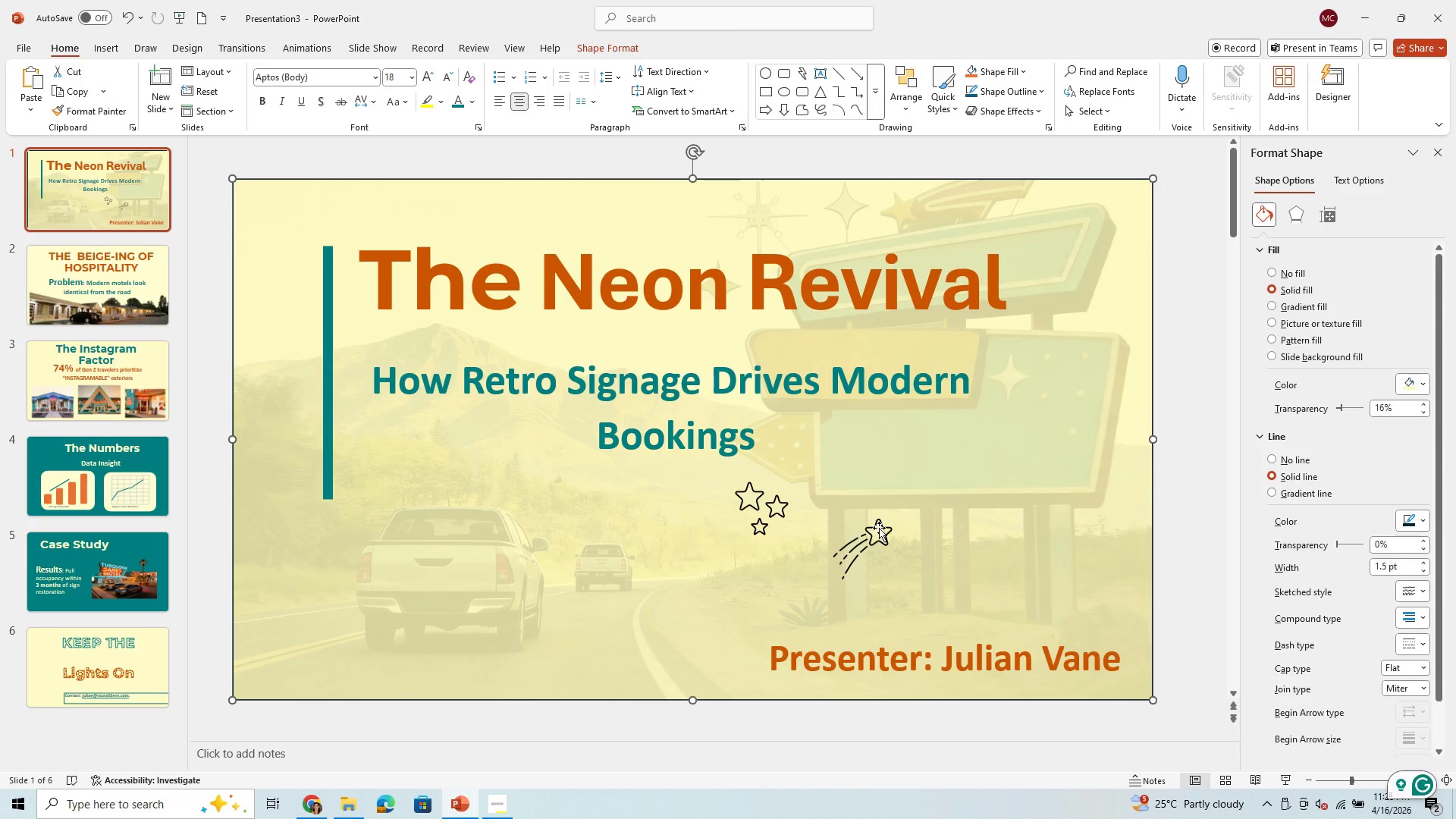 
double_click([880, 520])
 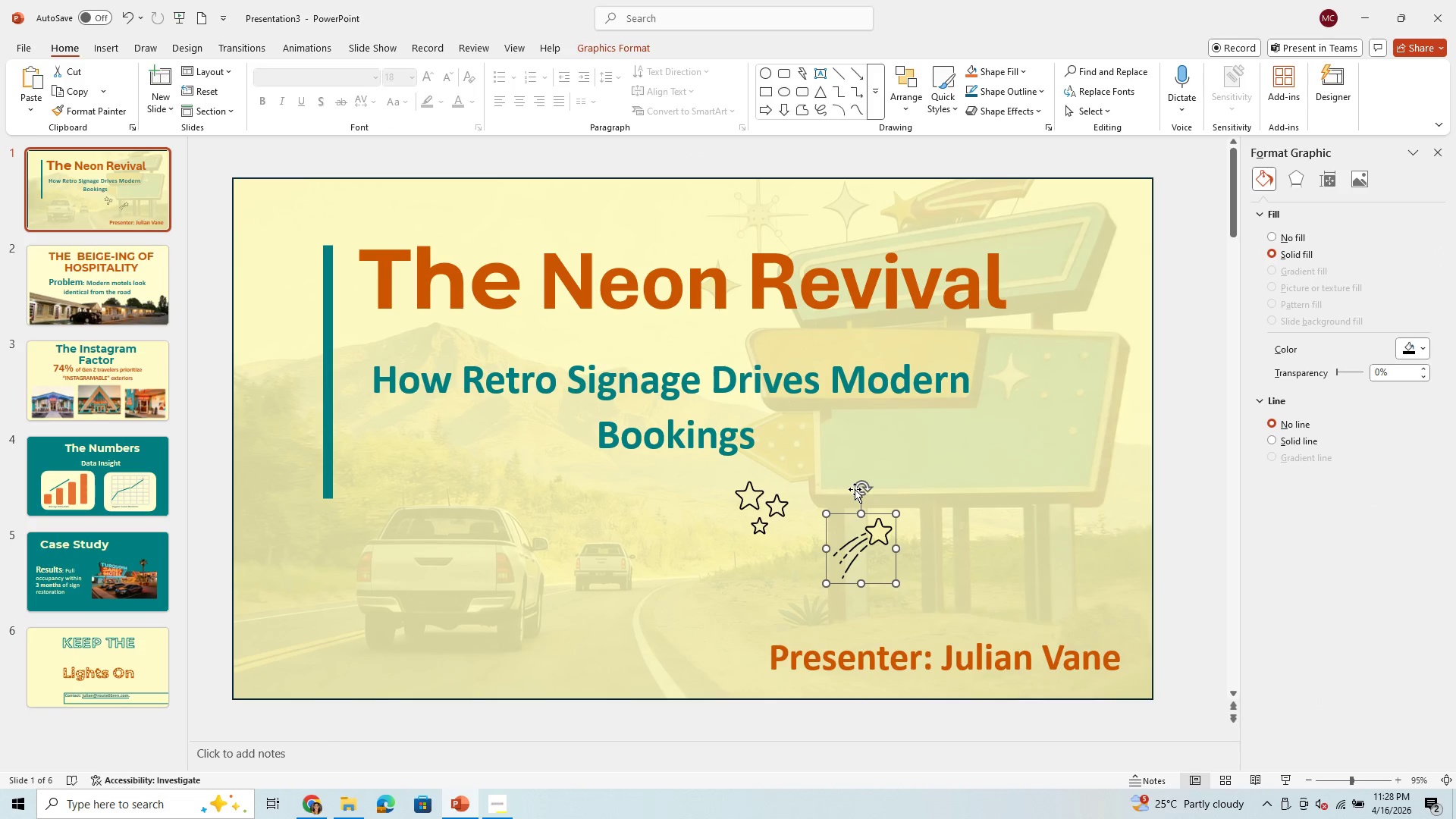 
left_click_drag(start_coordinate=[865, 485], to_coordinate=[853, 596])
 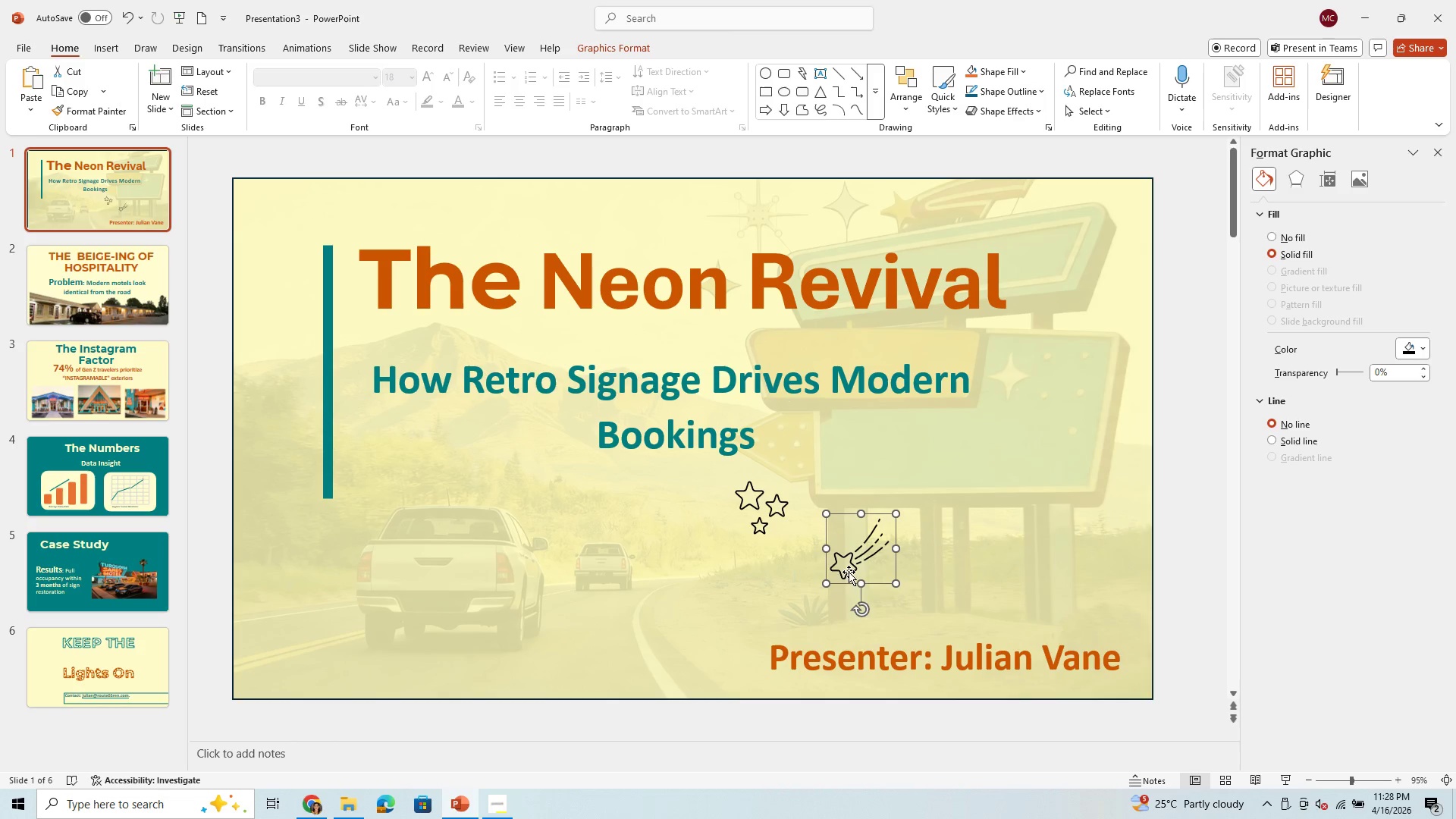 
wait(11.12)
 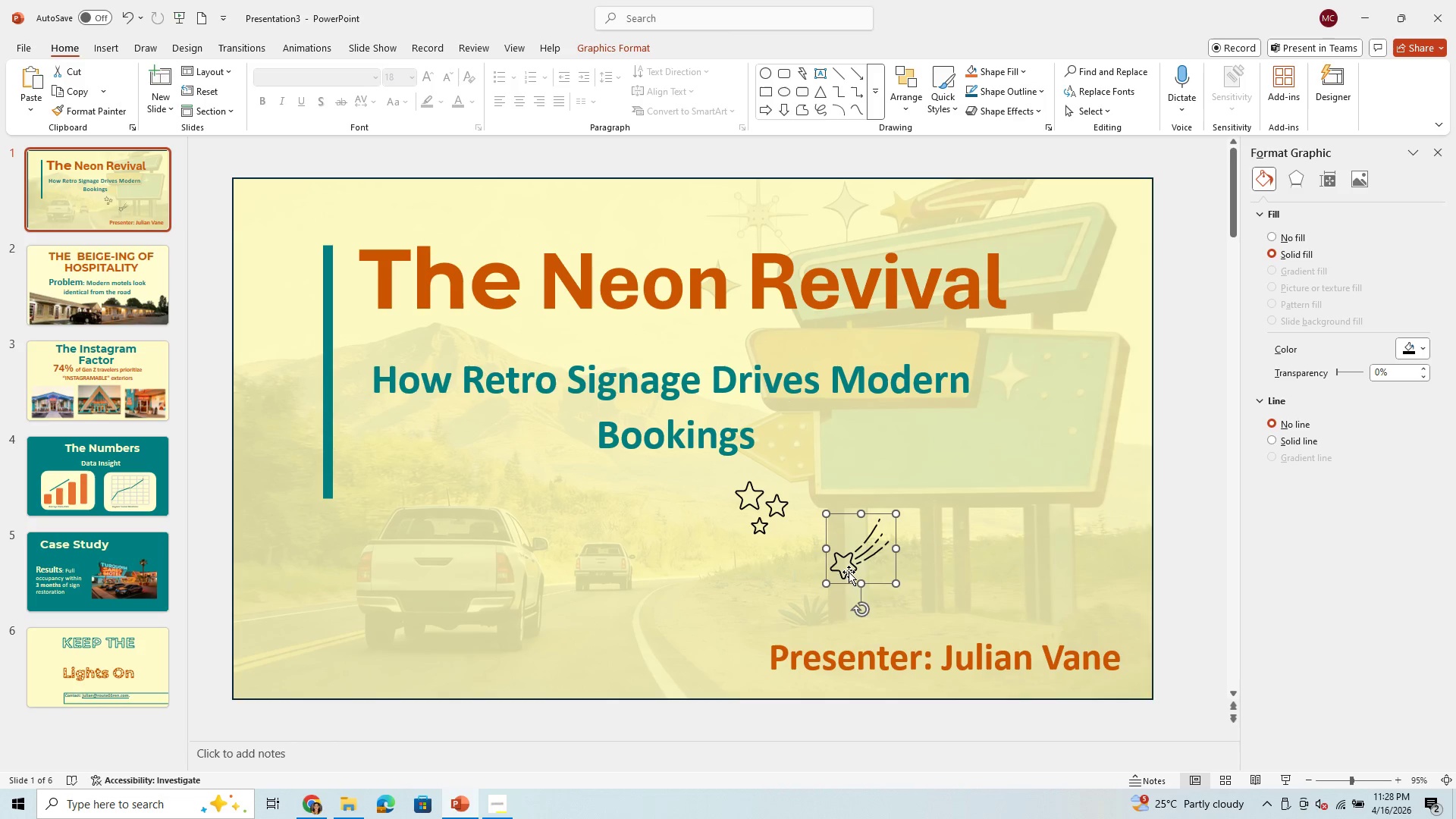 
left_click([849, 559])
 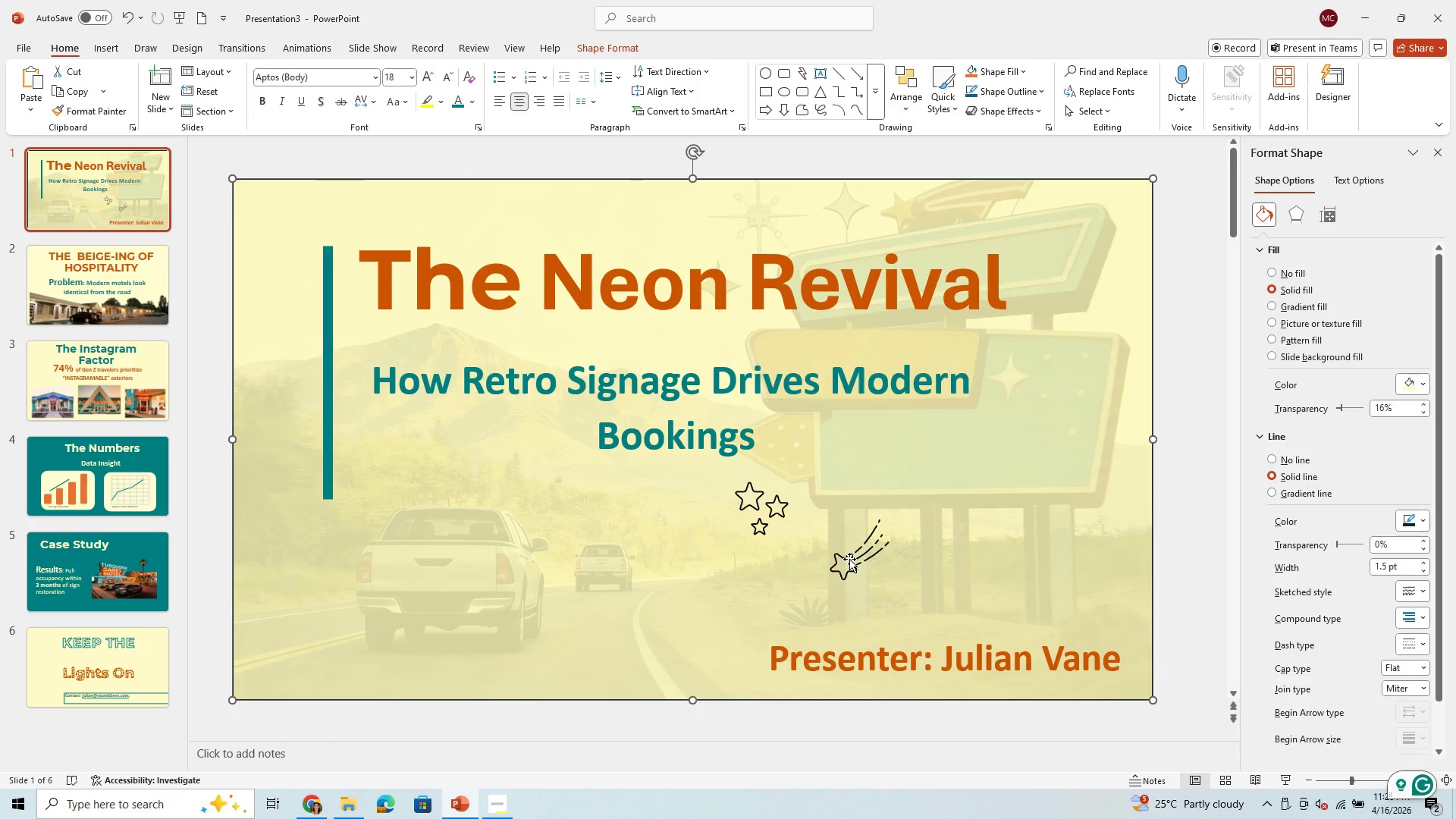 
right_click([849, 559])
 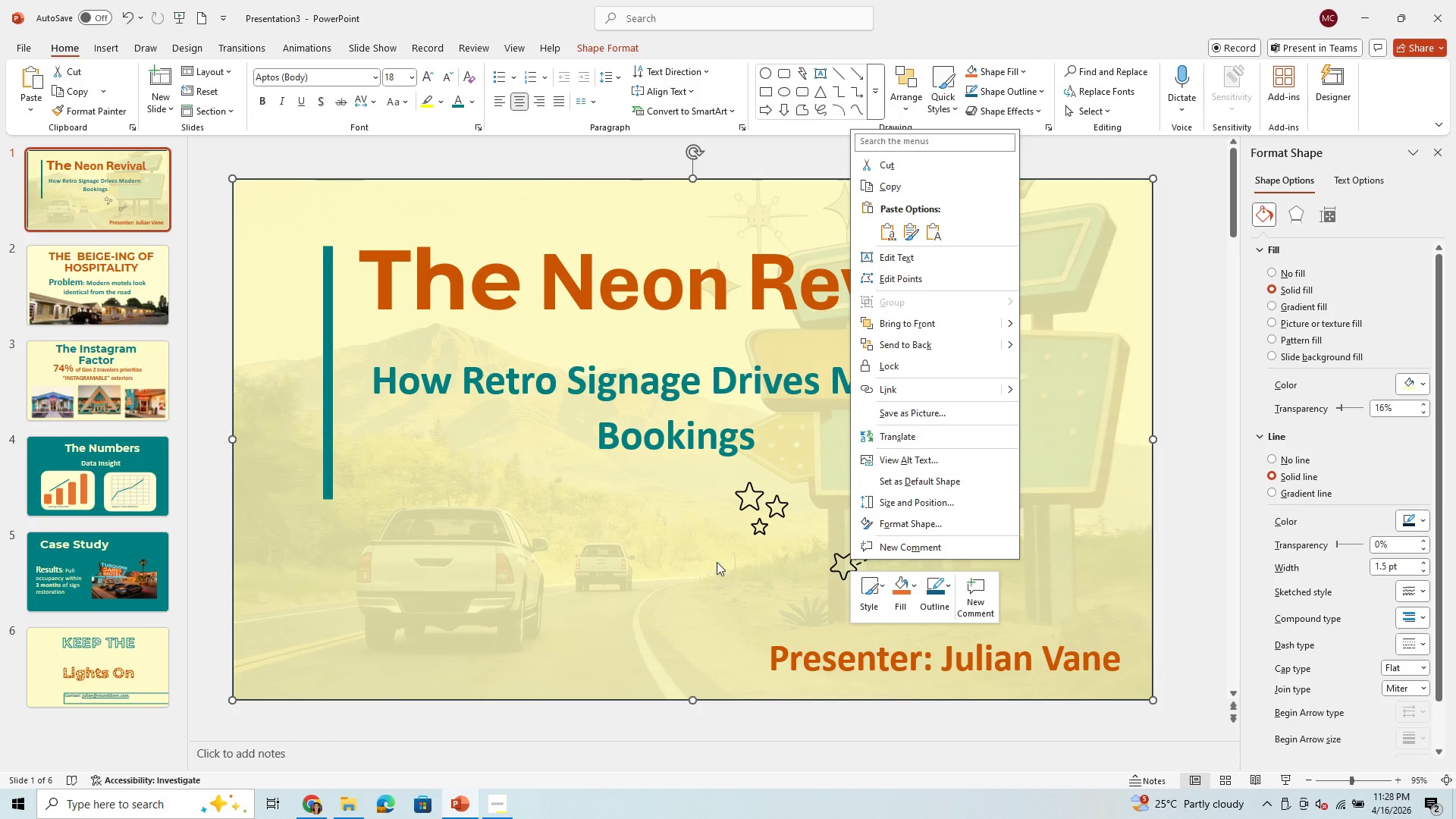 
right_click([639, 560])
 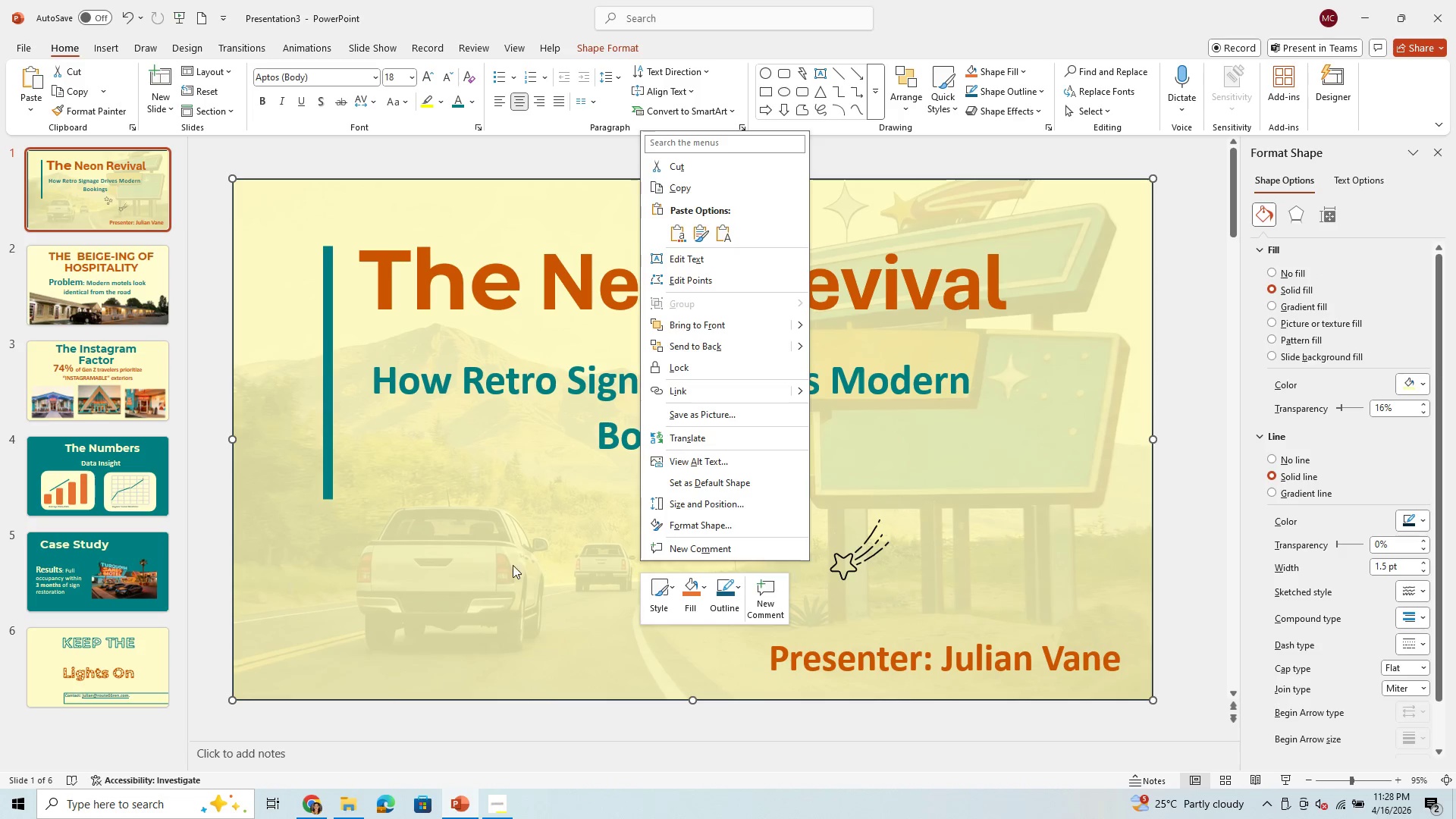 
right_click([344, 559])
 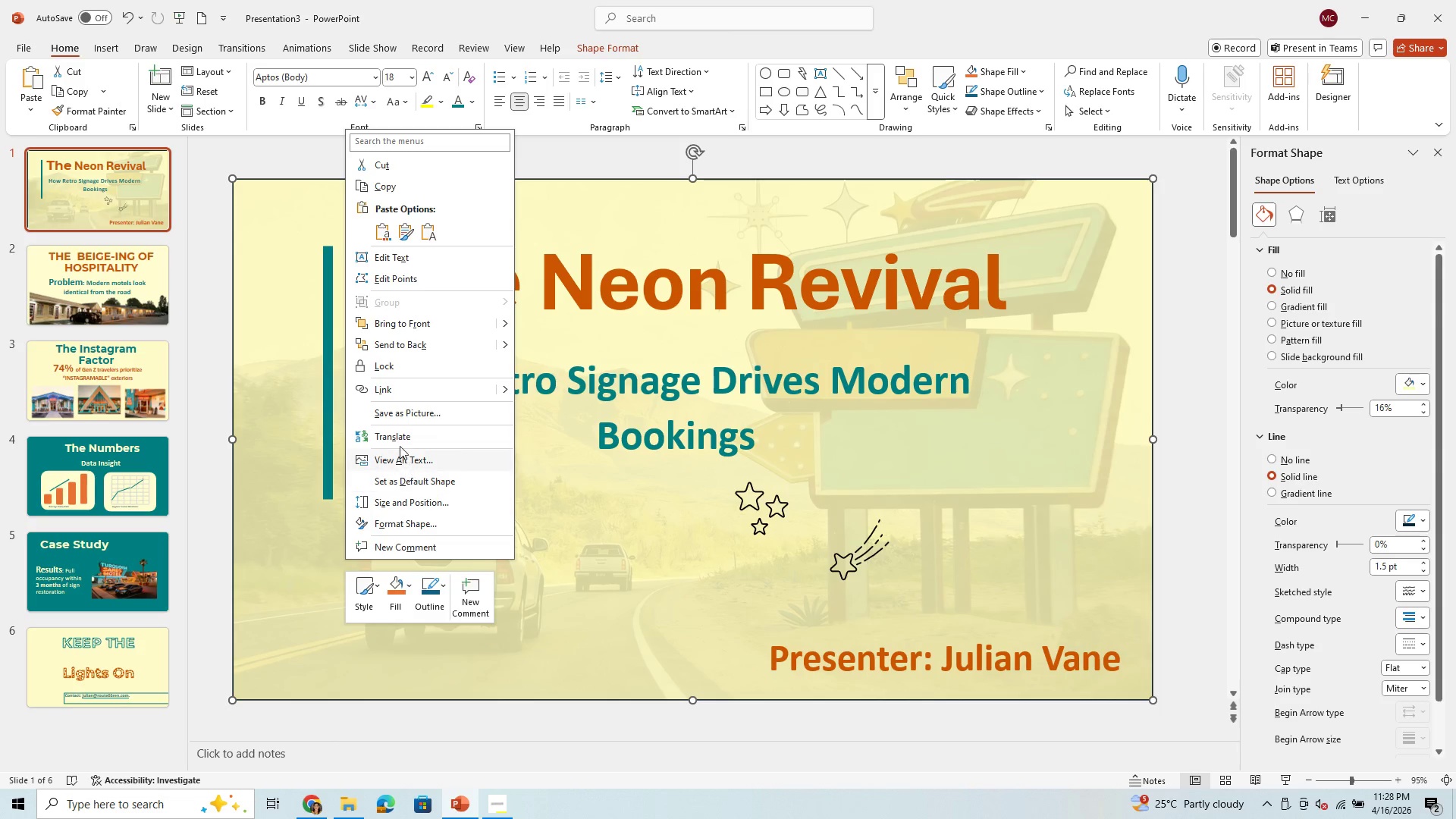 
left_click([398, 368])
 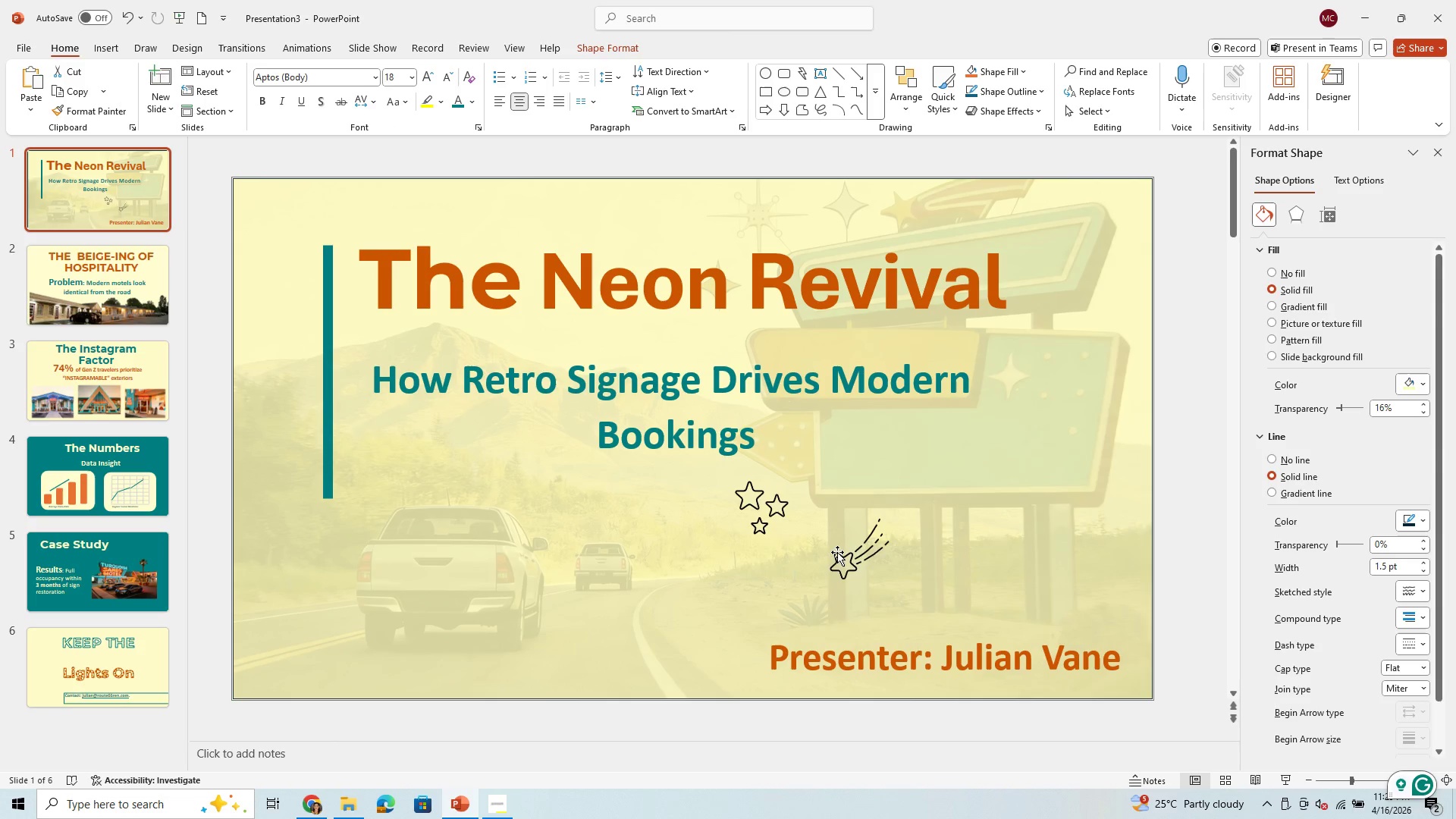 
left_click_drag(start_coordinate=[843, 560], to_coordinate=[836, 516])
 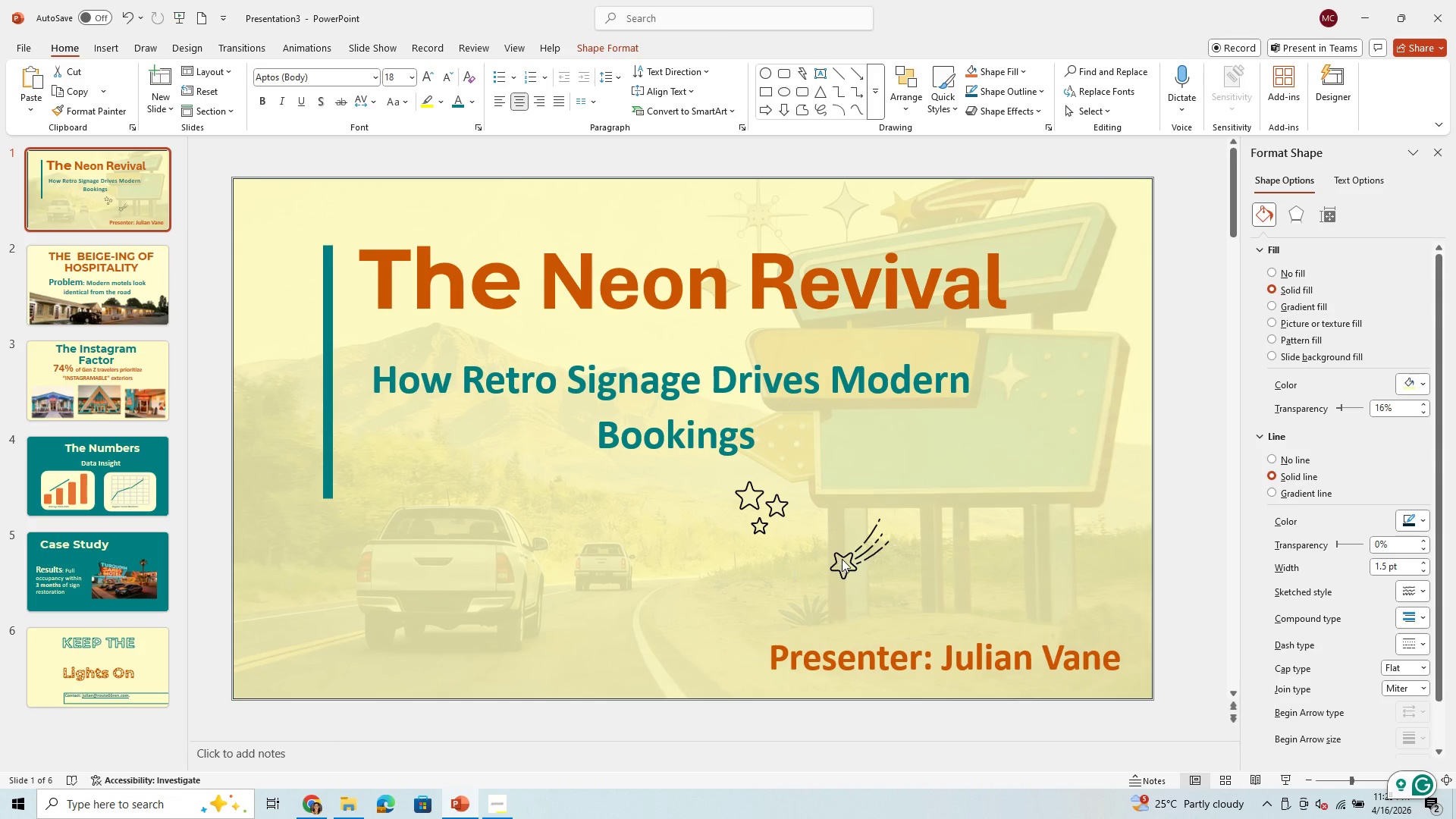 
double_click([842, 559])
 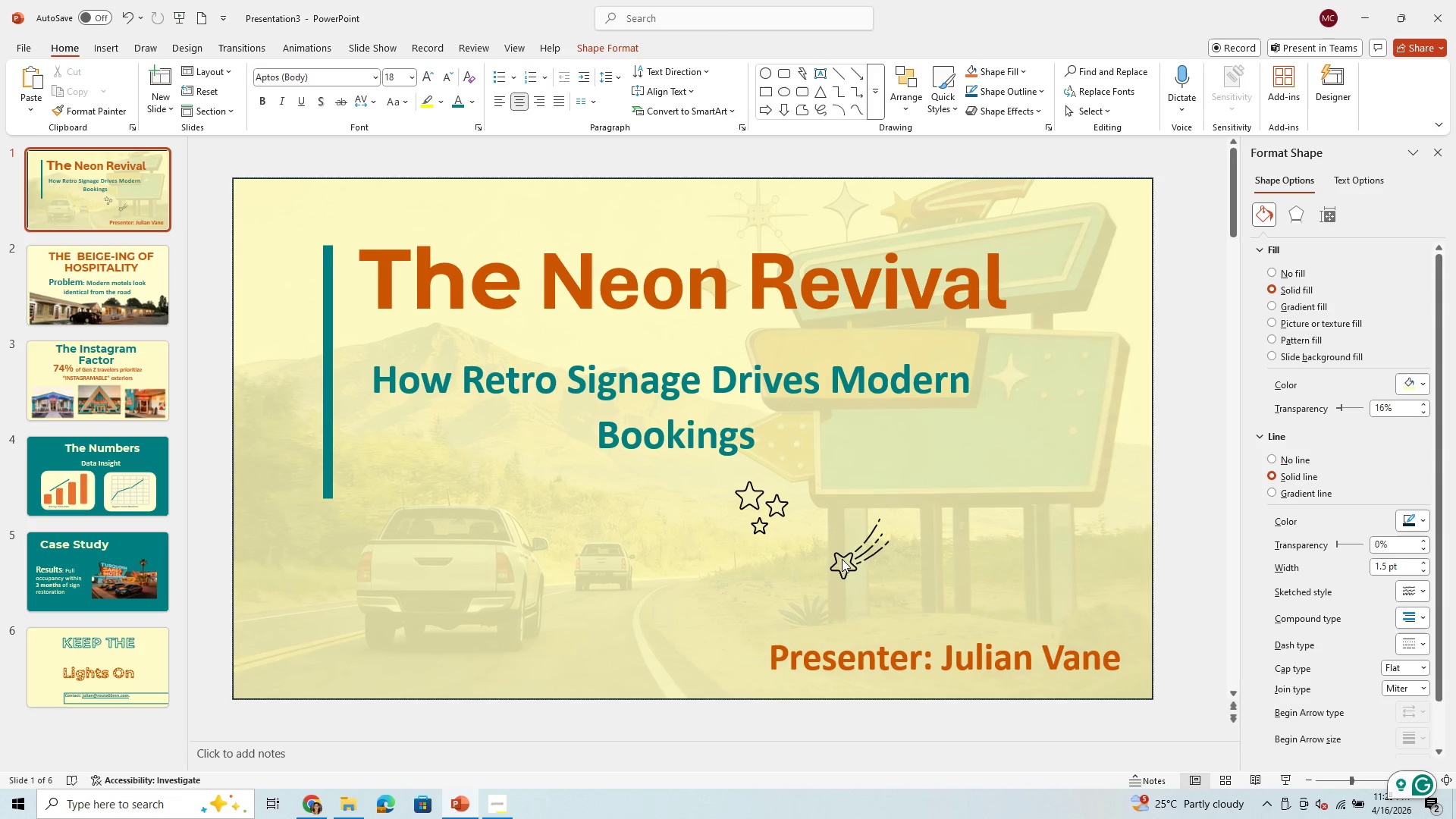 
triple_click([842, 559])
 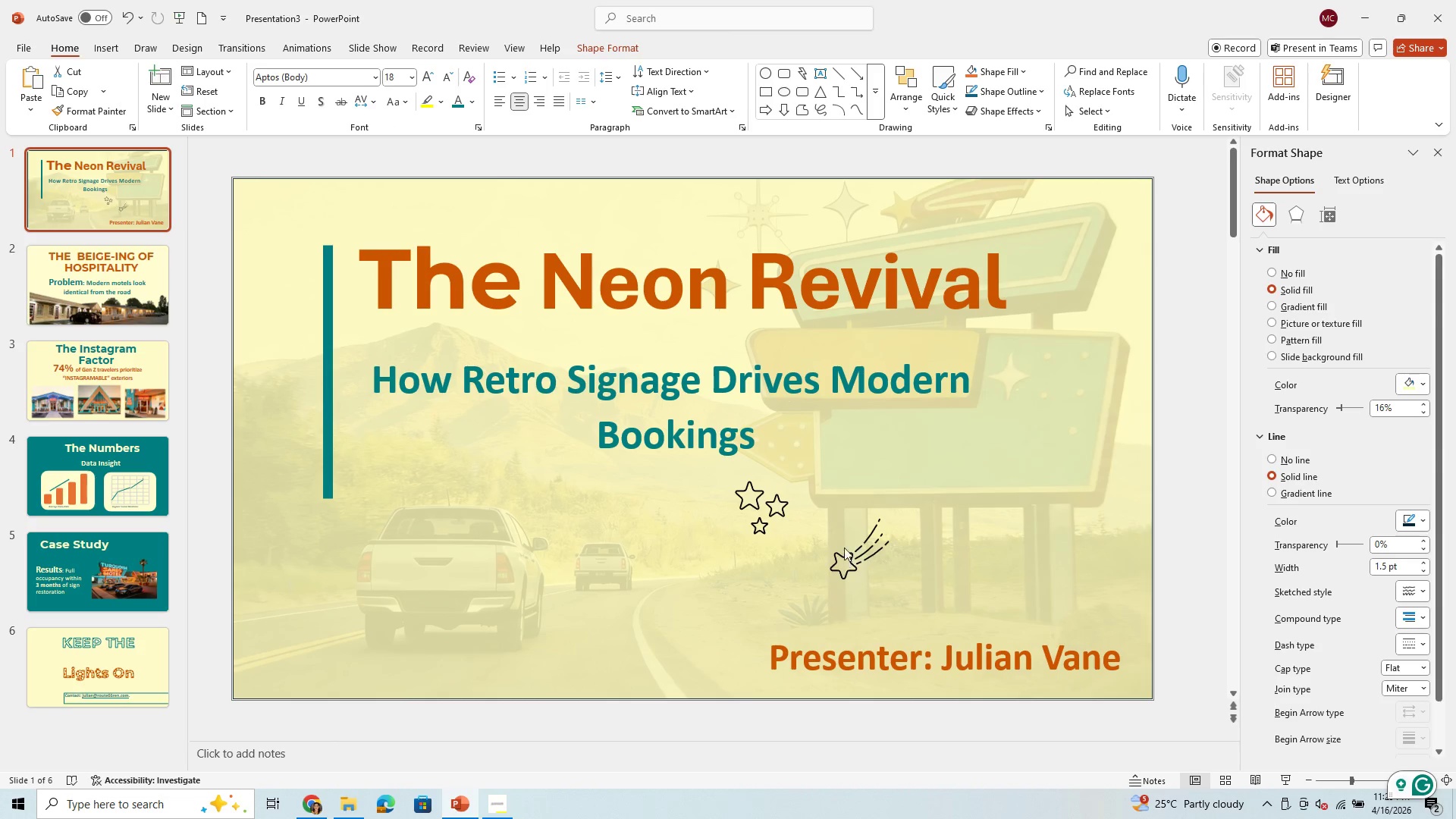 
left_click([842, 539])
 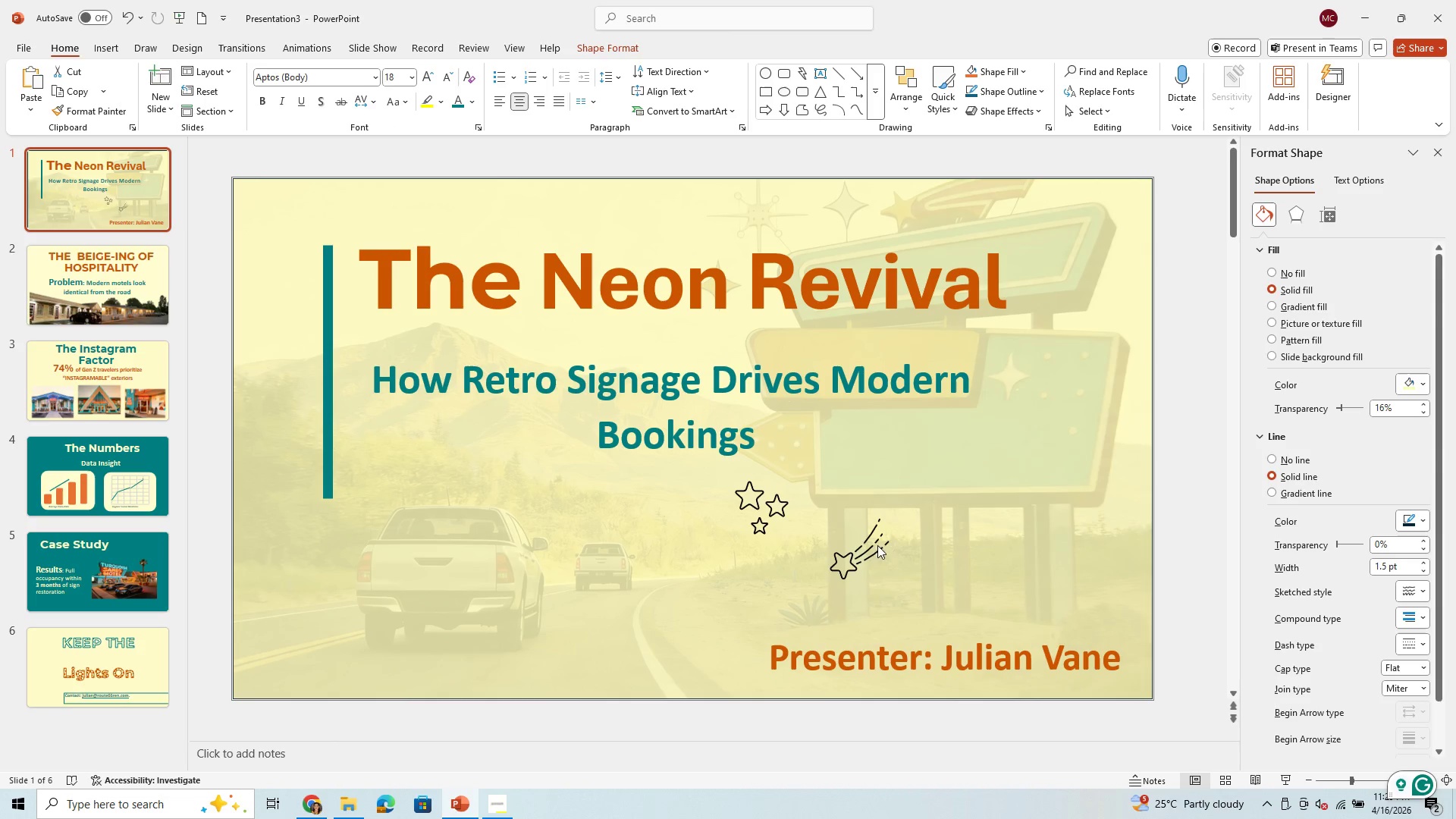 
double_click([866, 561])
 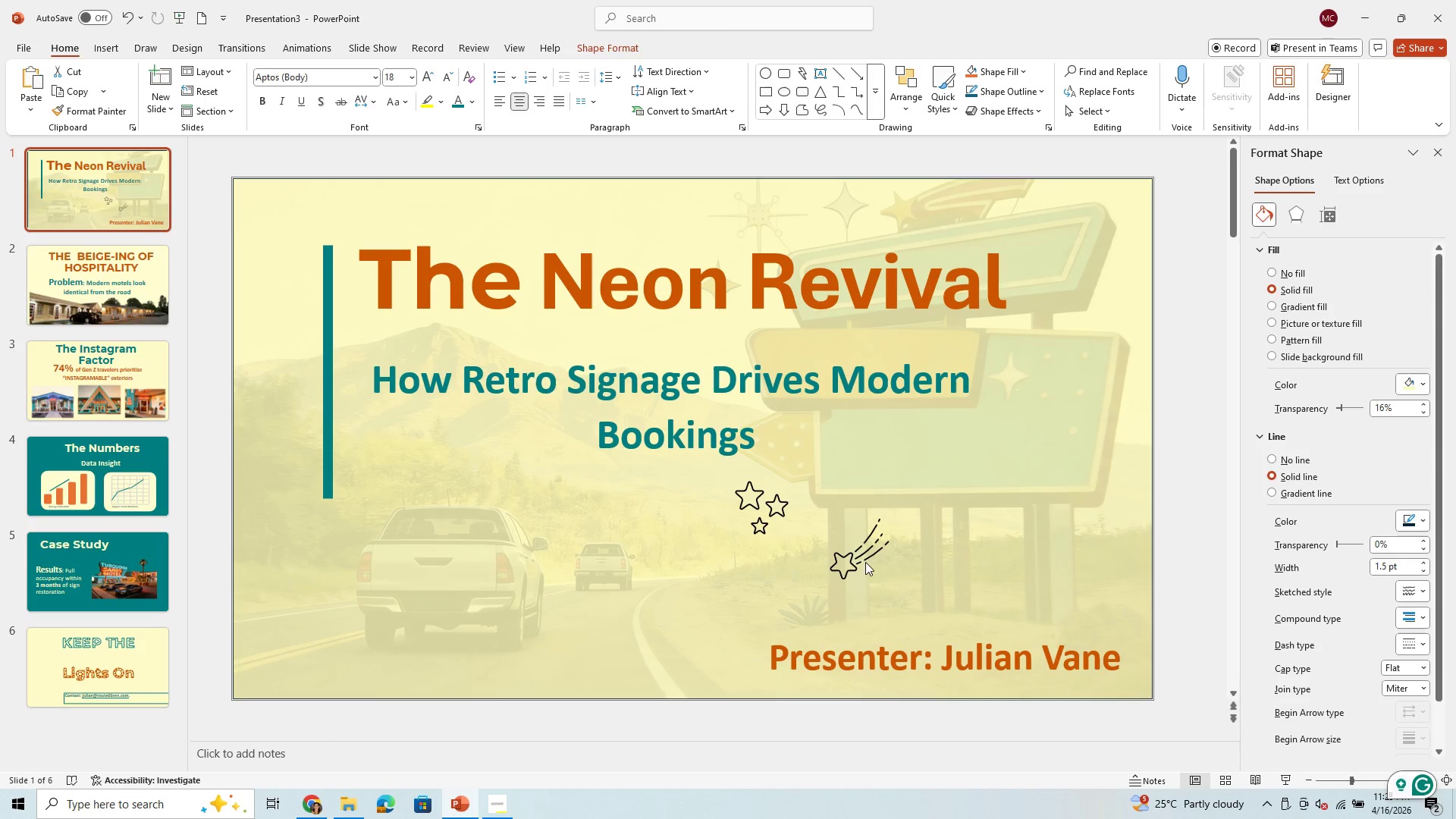 
triple_click([865, 562])
 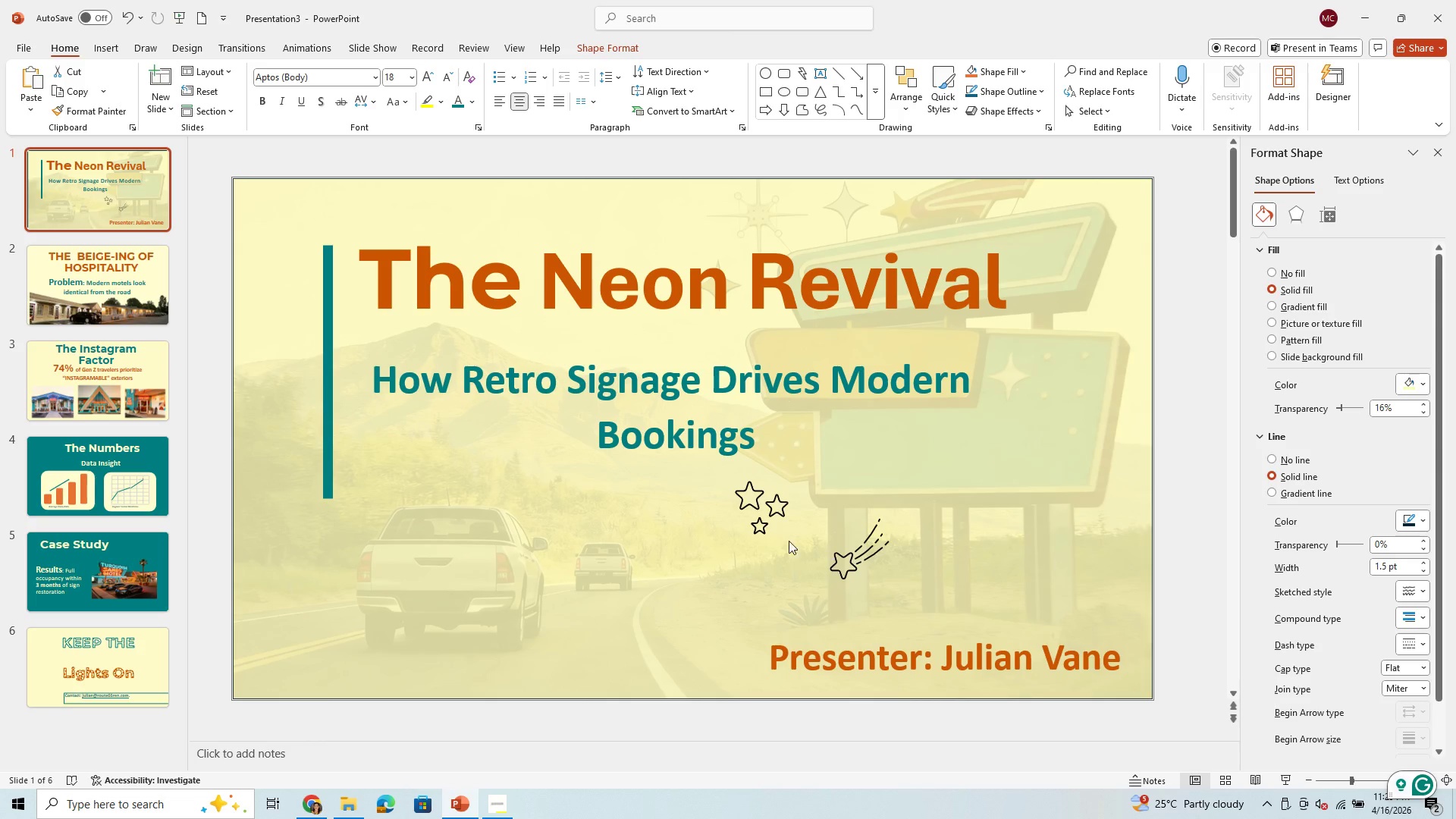 
left_click([767, 524])
 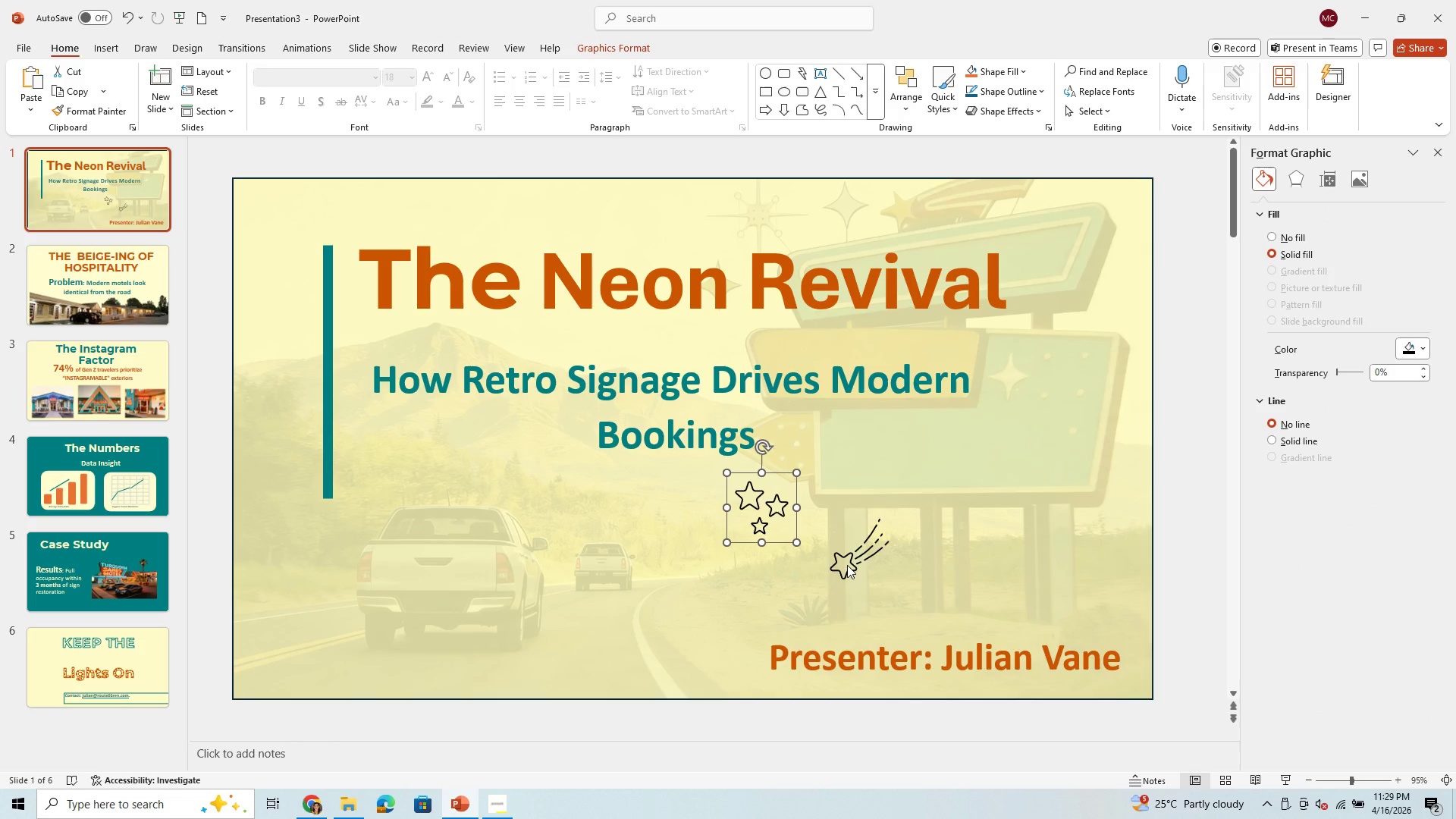 
left_click([847, 565])
 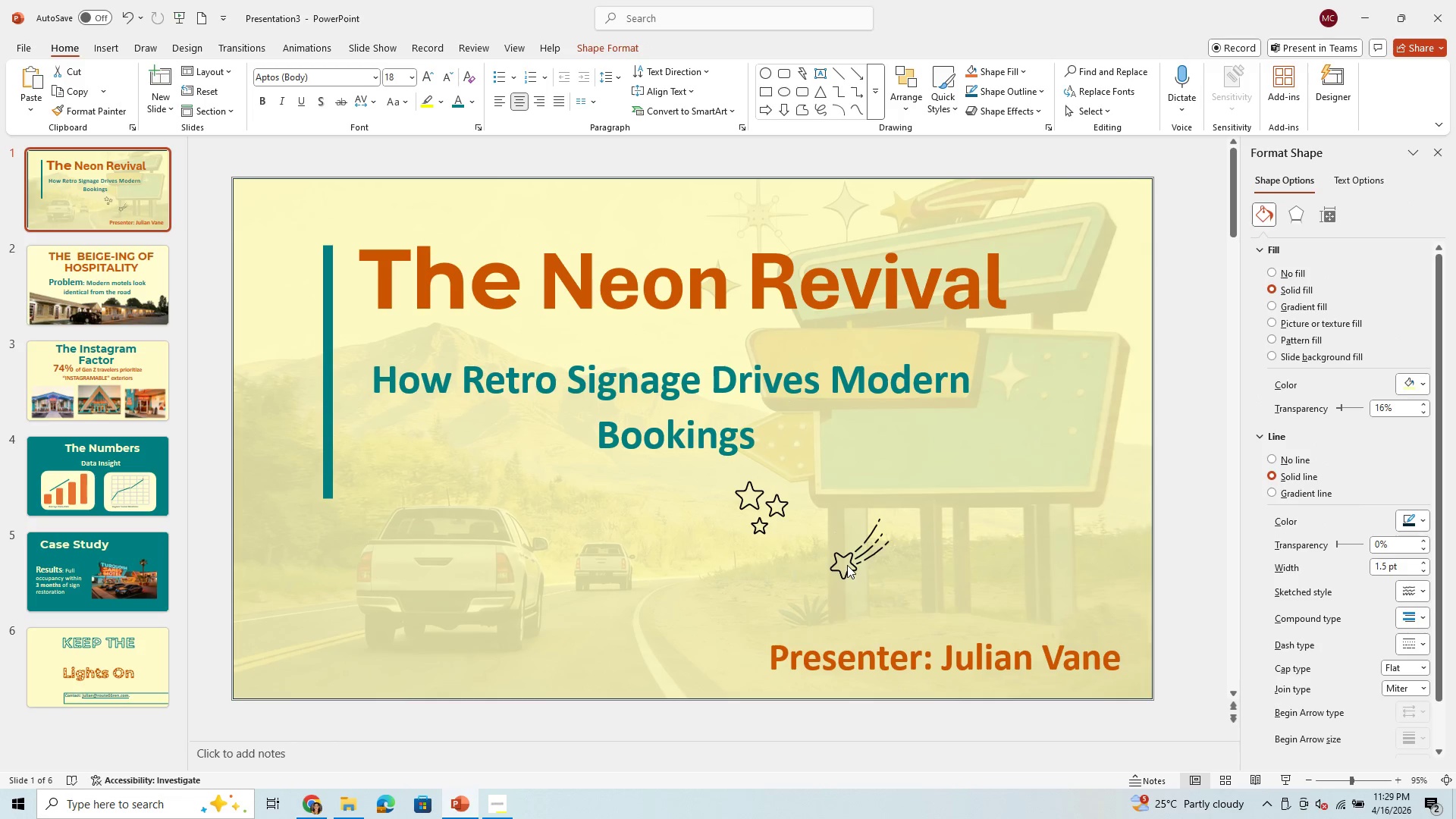 
double_click([847, 565])
 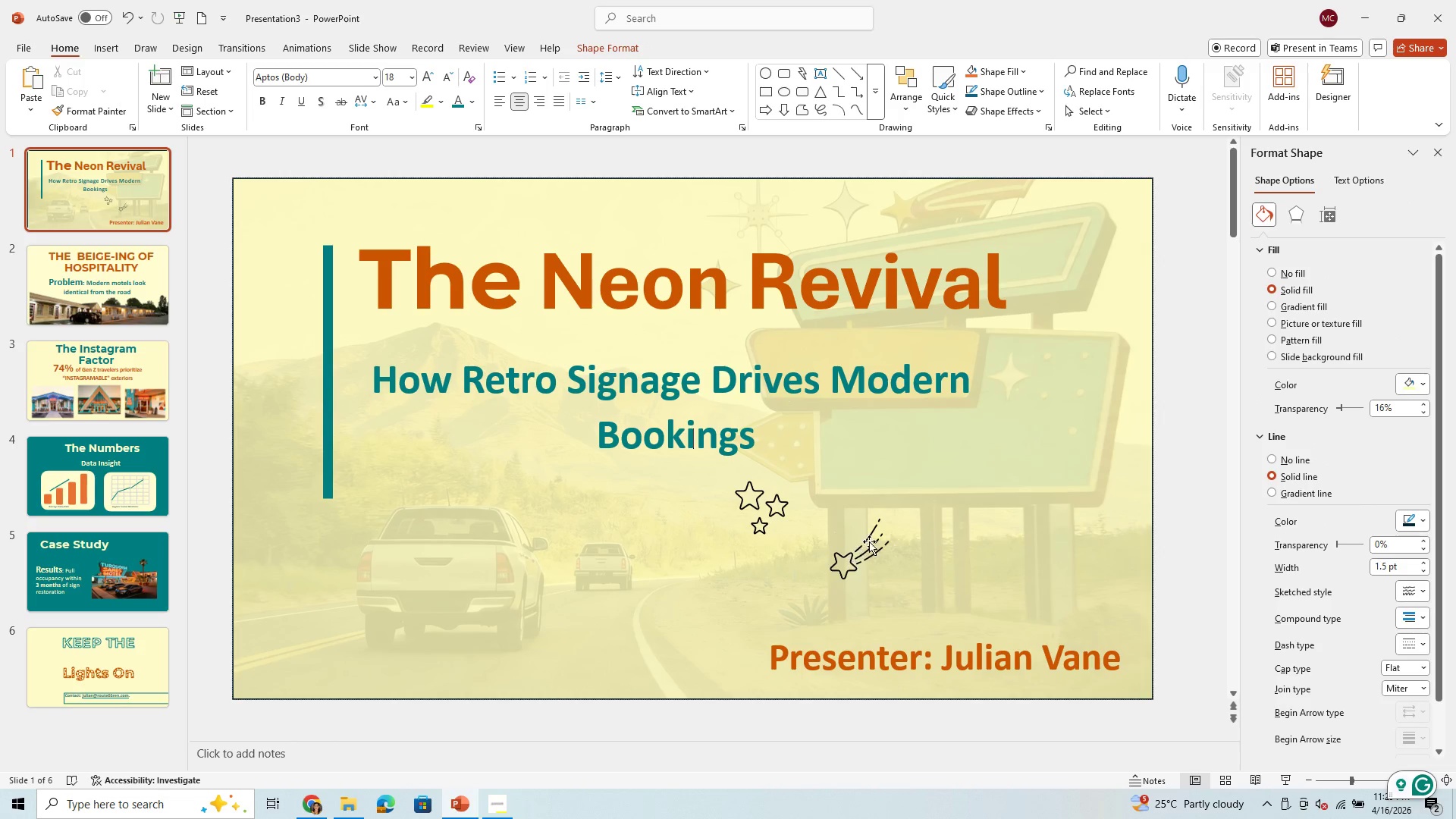 
triple_click([869, 541])
 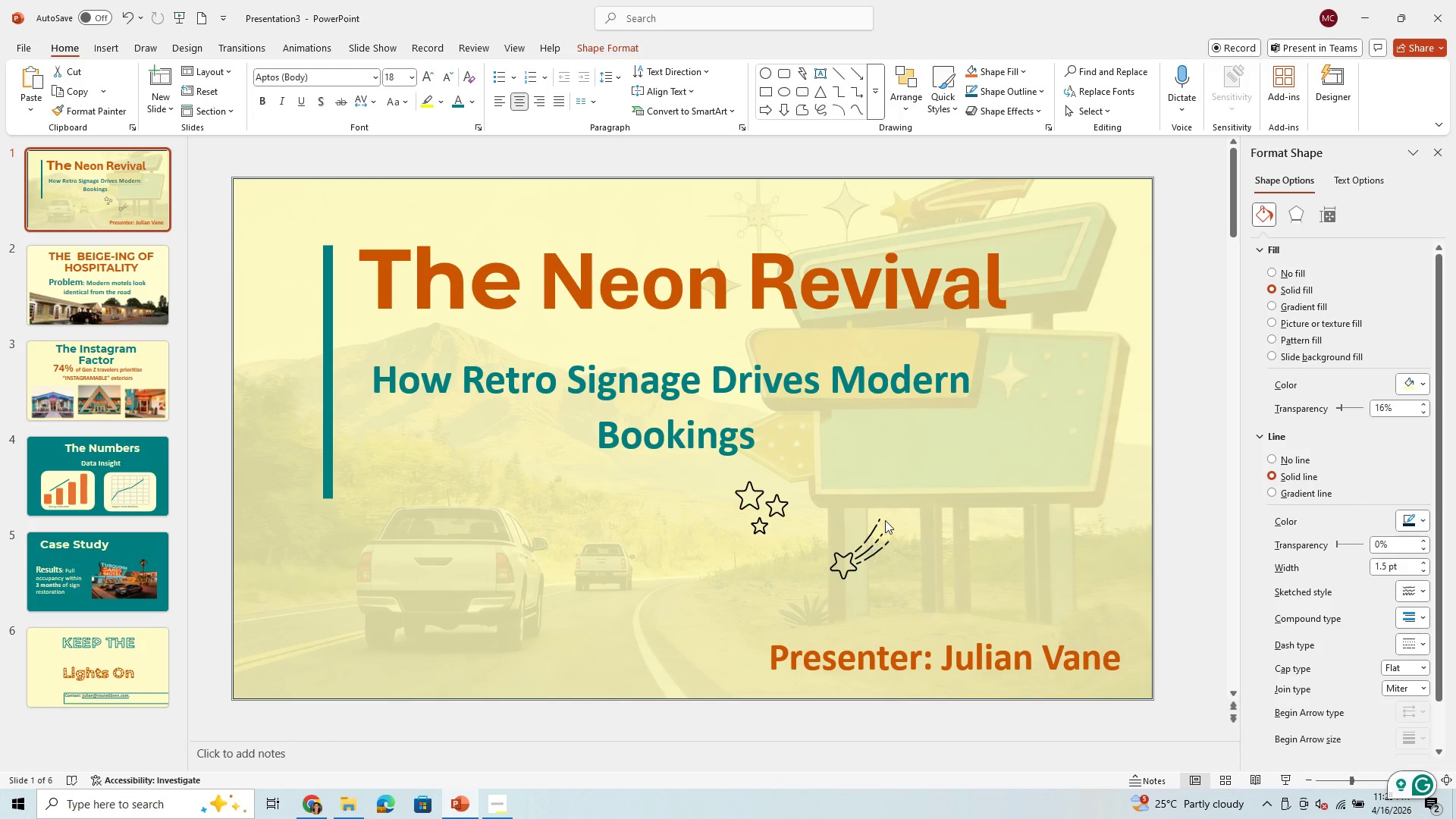 
triple_click([885, 520])
 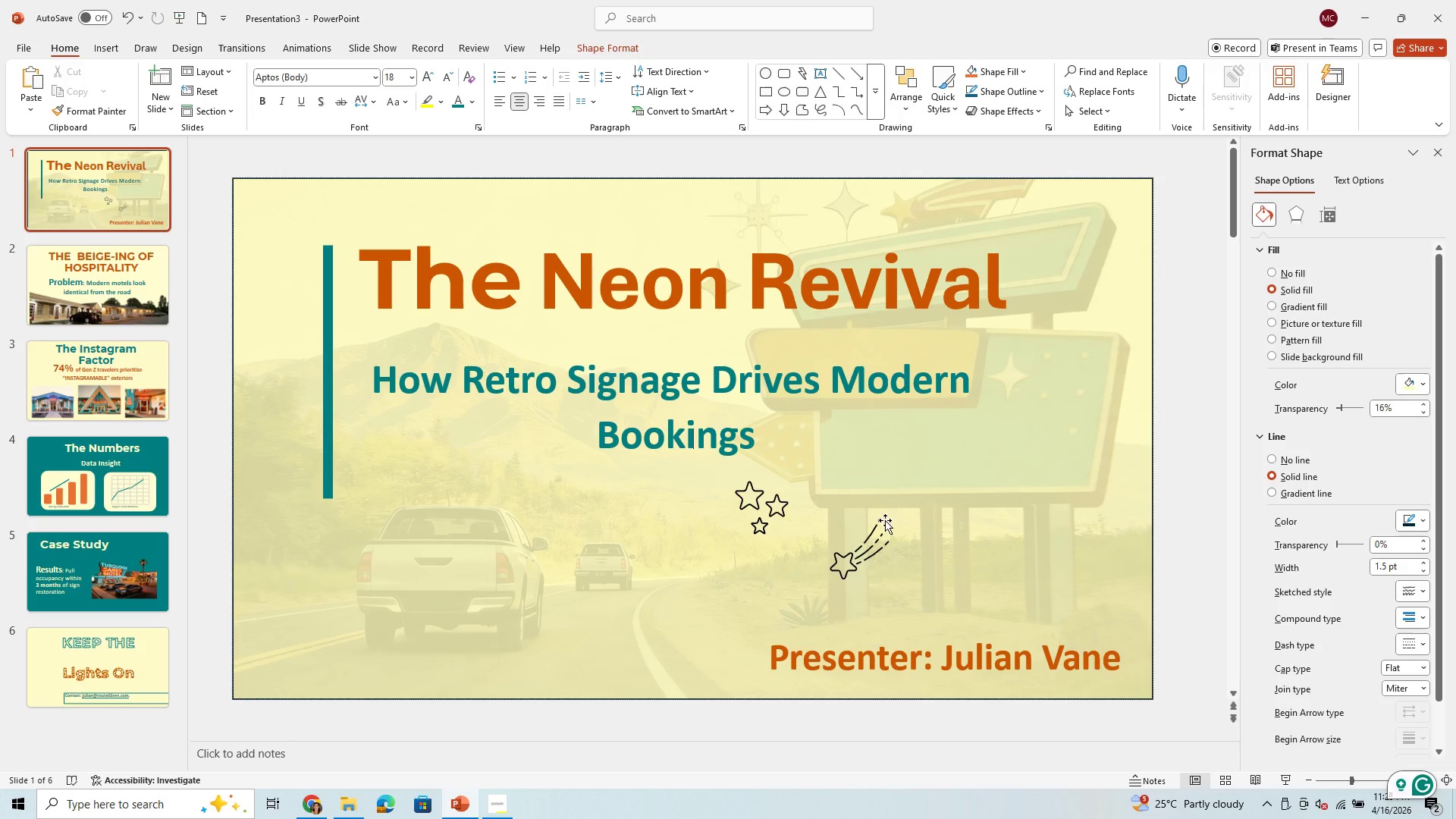 
triple_click([885, 520])
 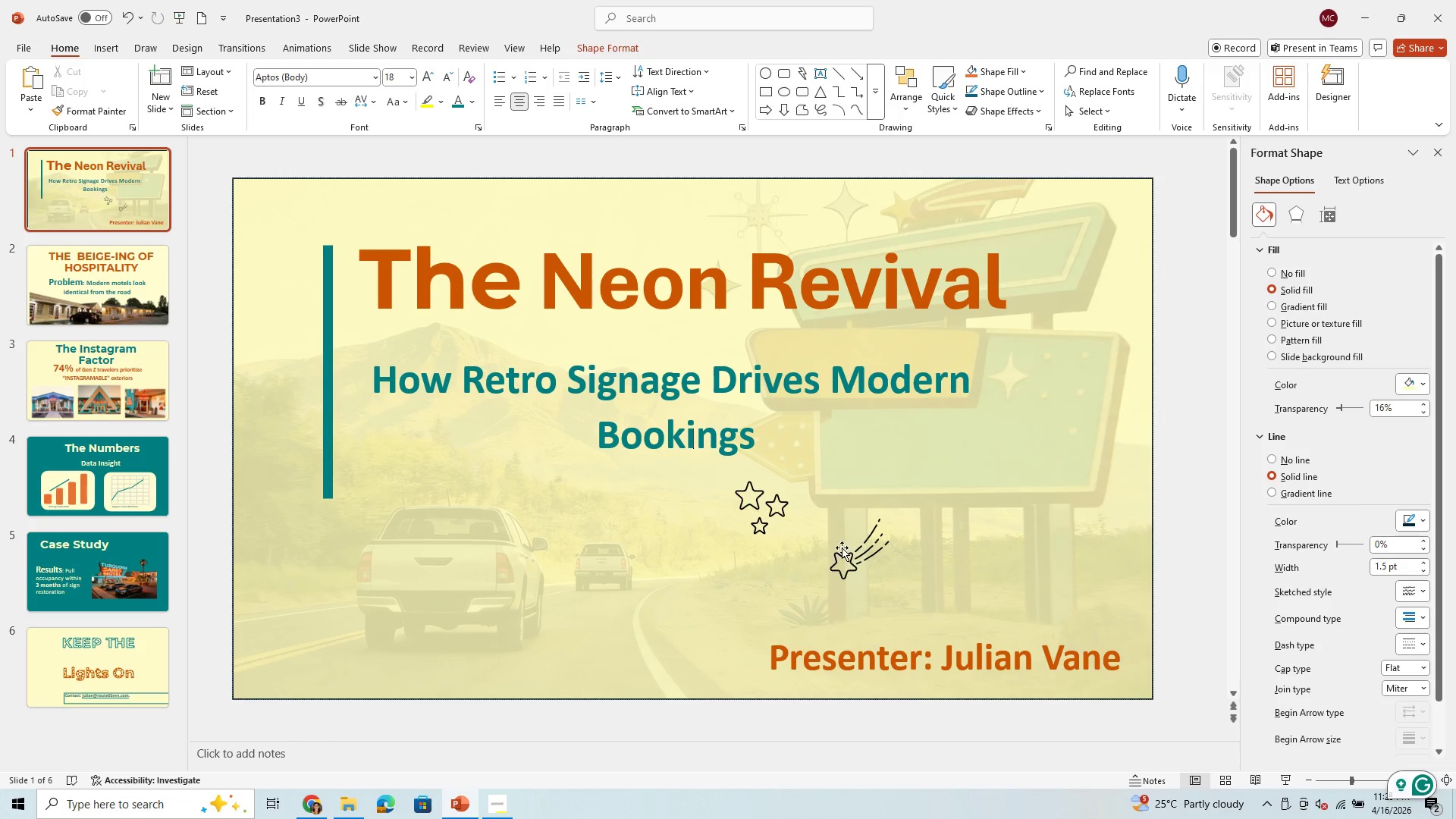 
triple_click([833, 553])
 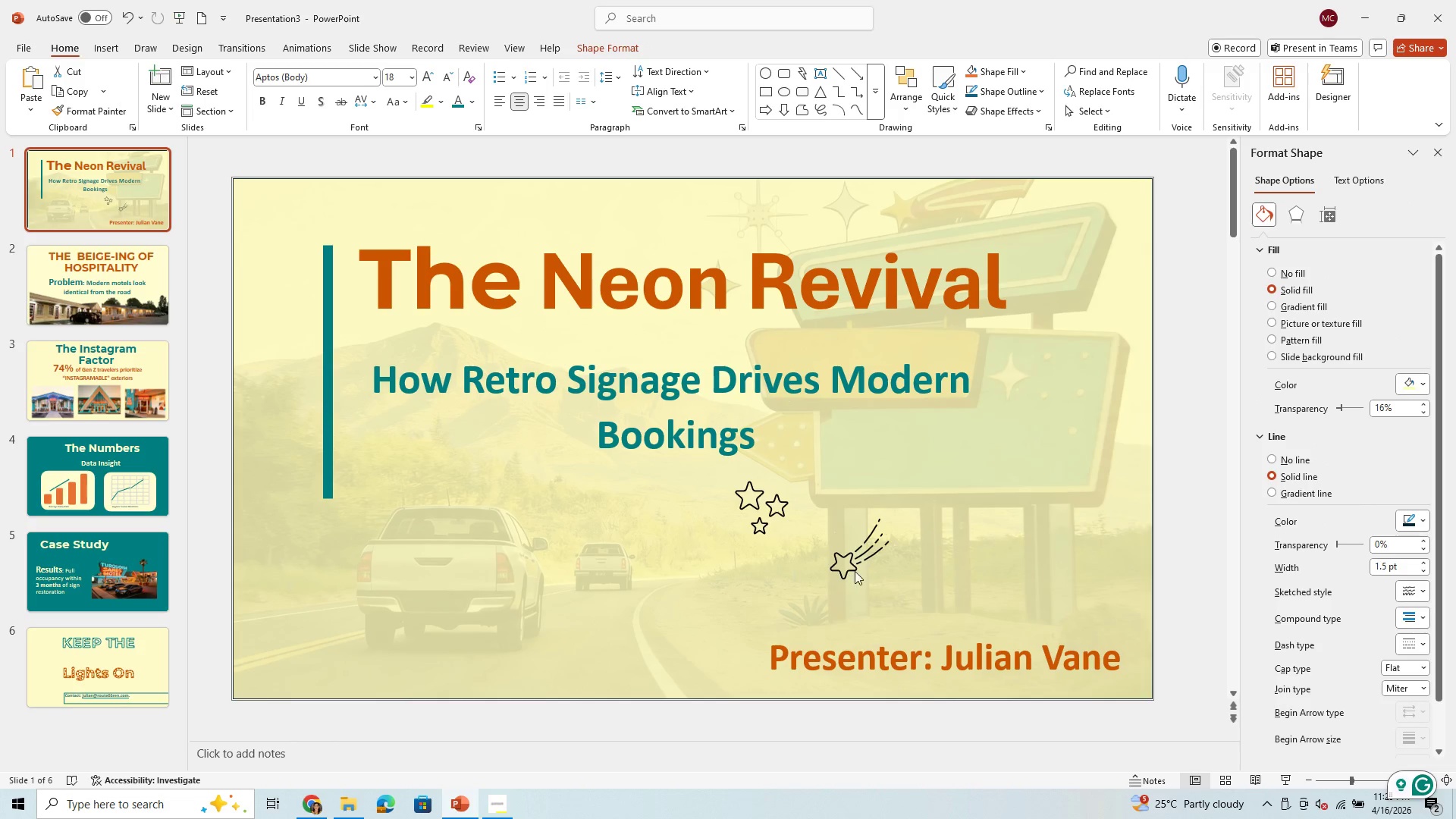 
left_click([855, 571])
 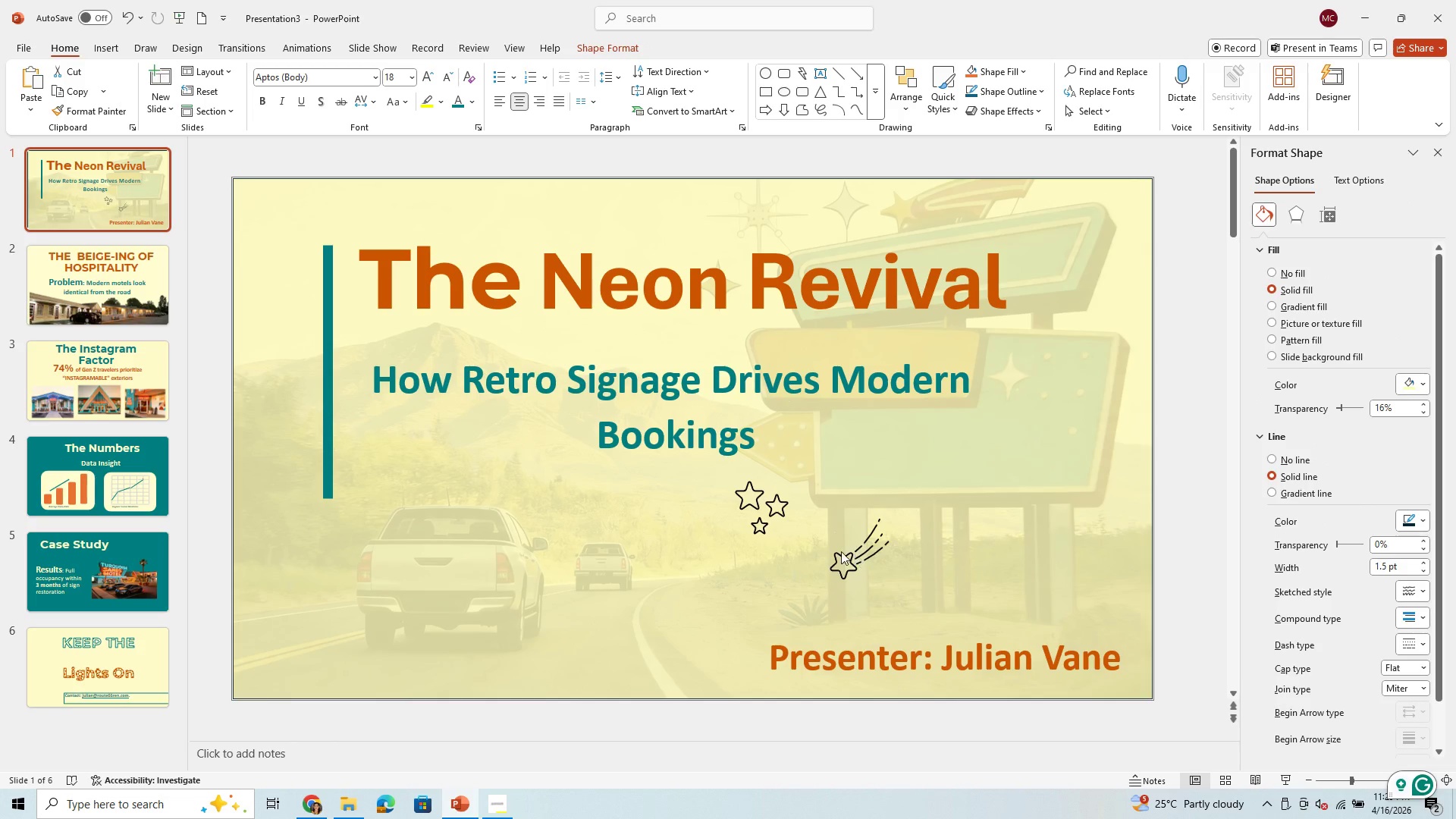 
triple_click([841, 551])
 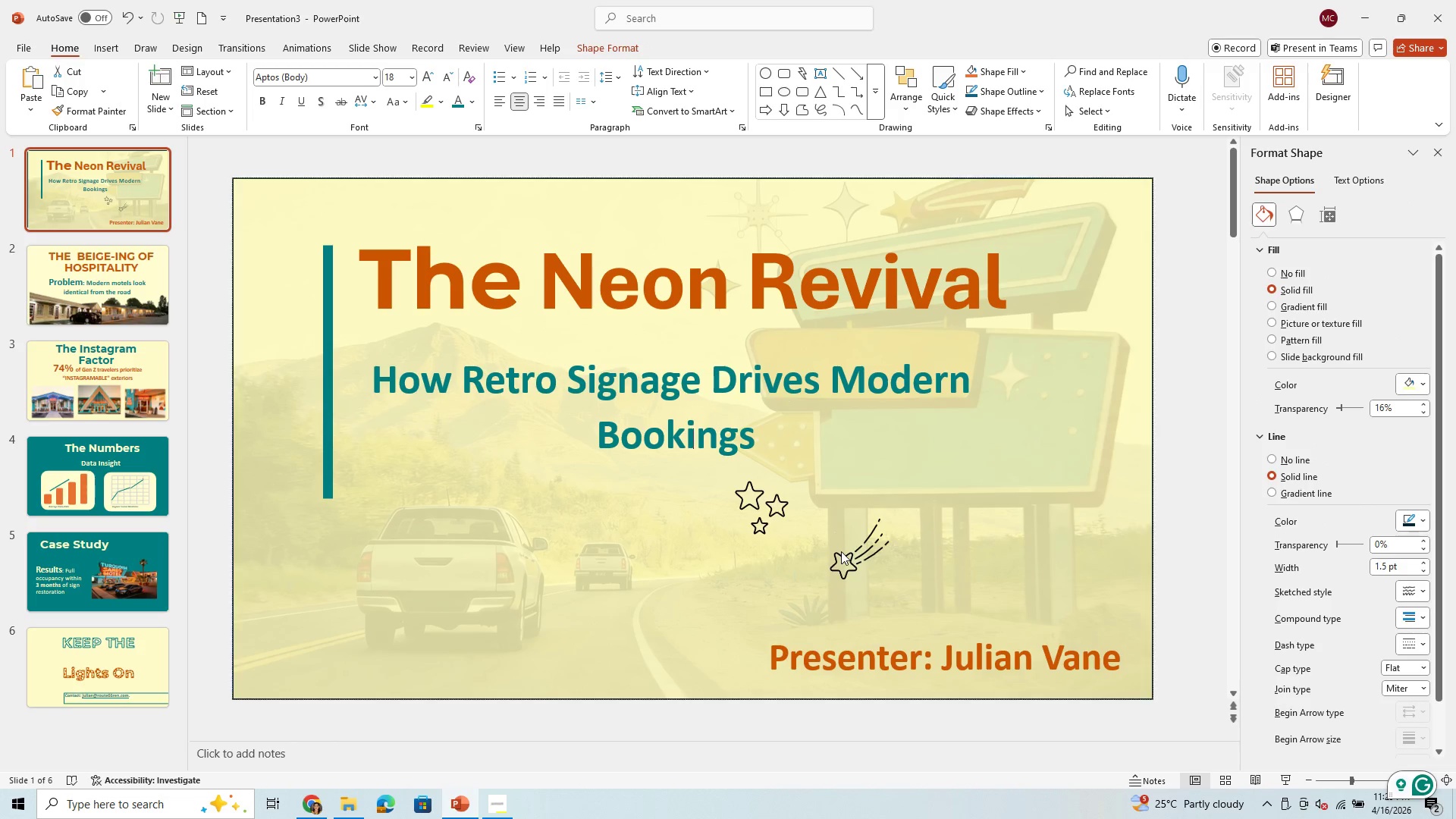 
triple_click([841, 551])
 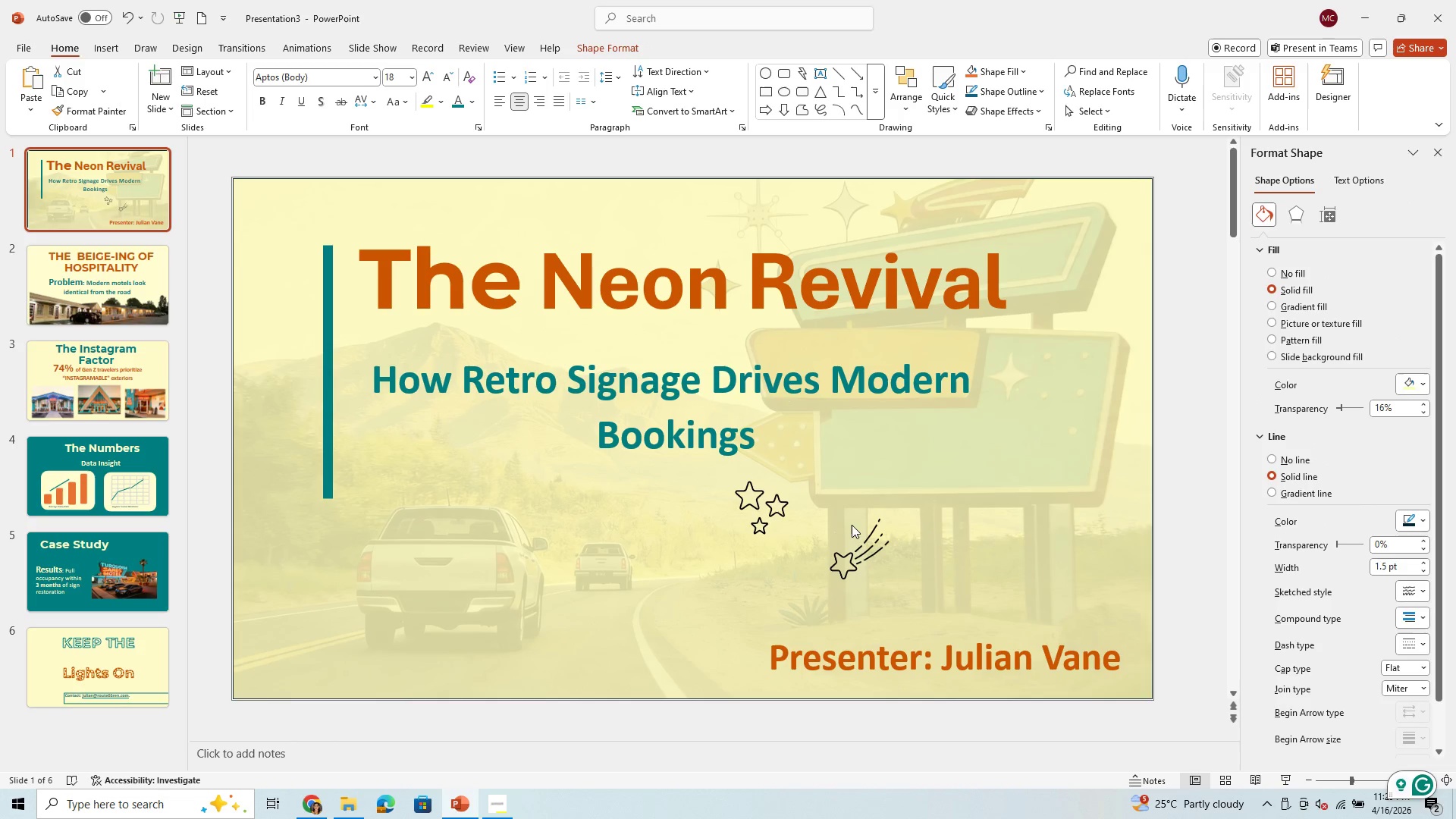 
left_click_drag(start_coordinate=[852, 525], to_coordinate=[856, 522])
 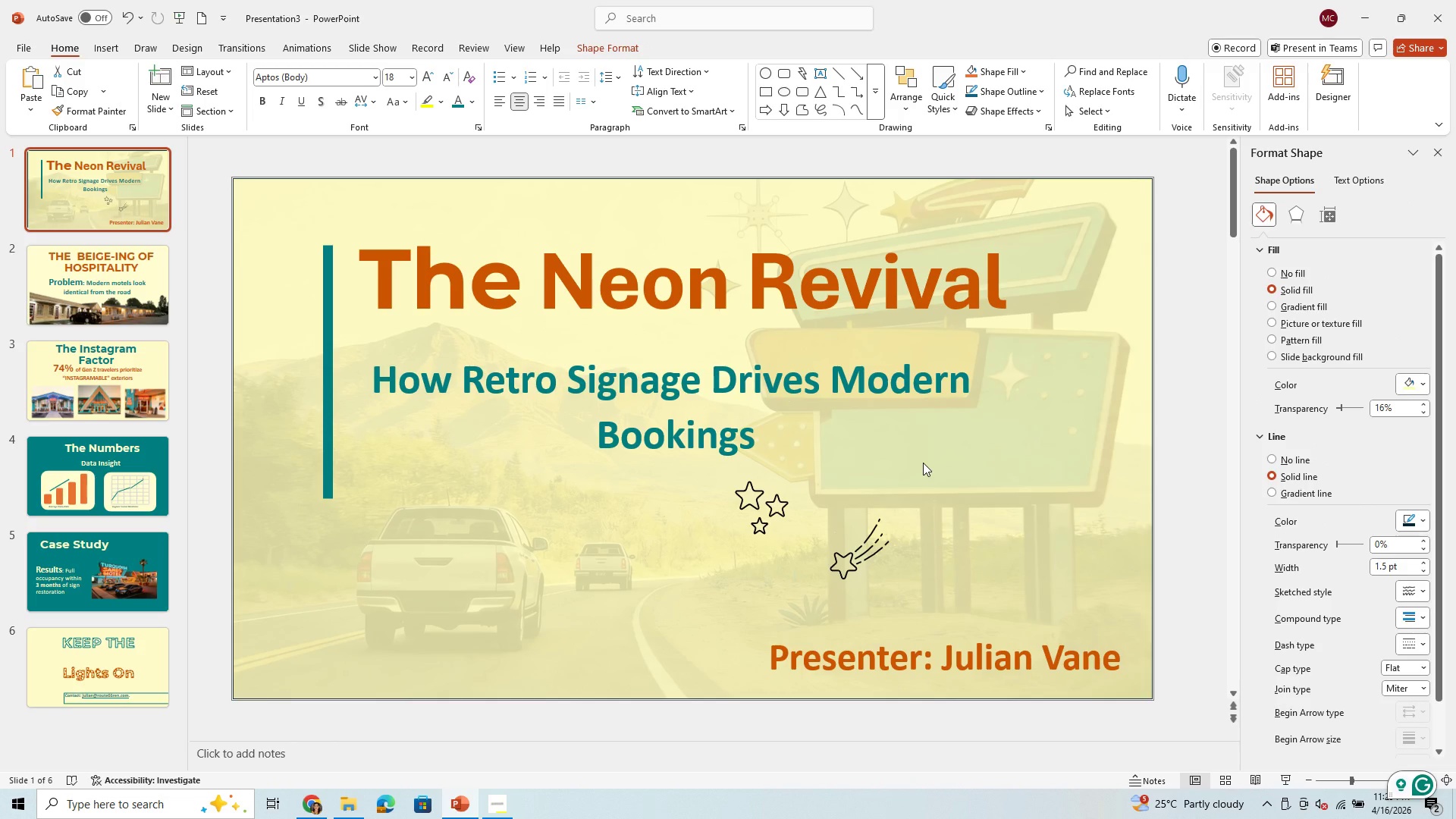 
triple_click([923, 463])
 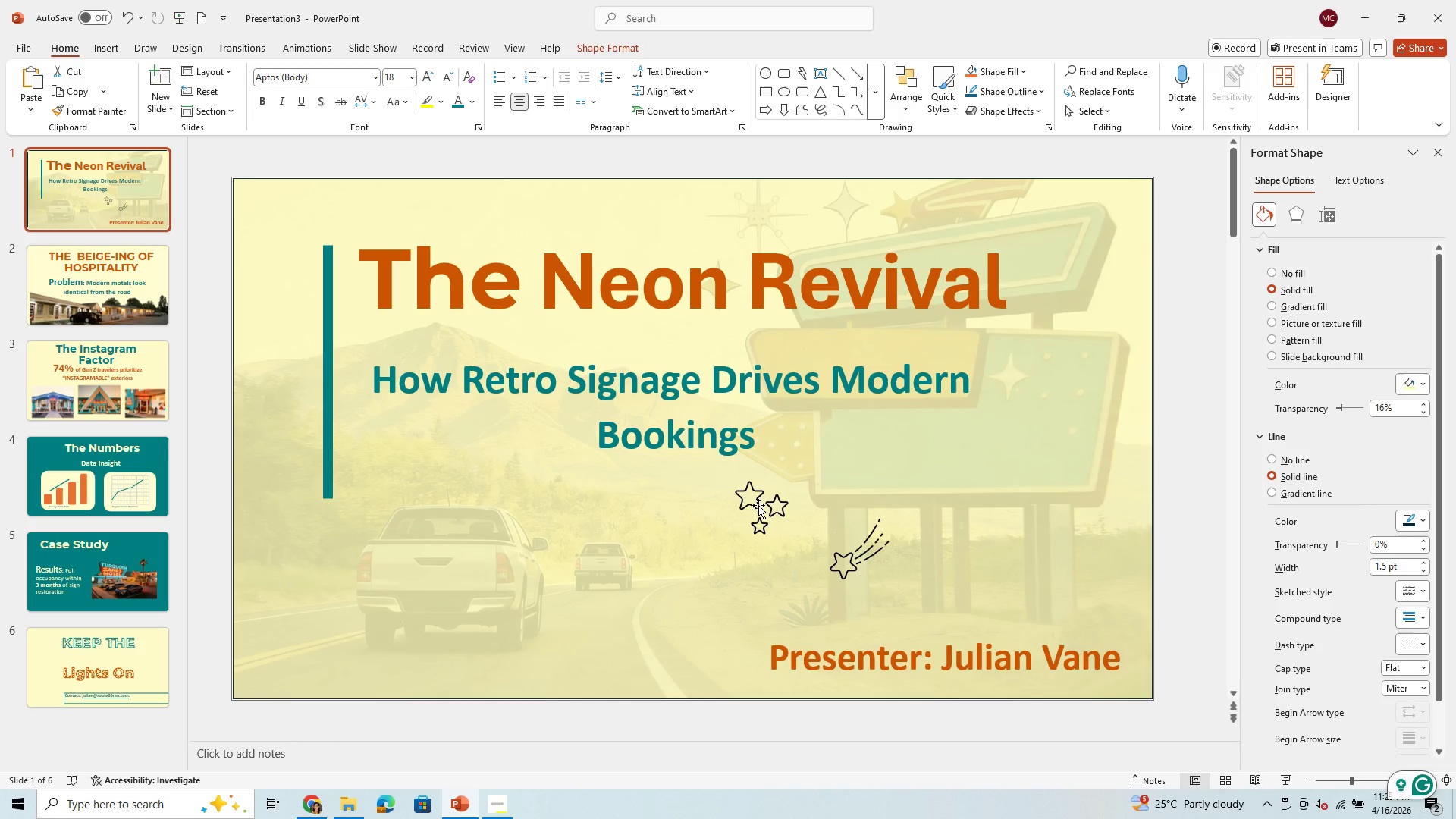 
left_click_drag(start_coordinate=[759, 505], to_coordinate=[786, 479])
 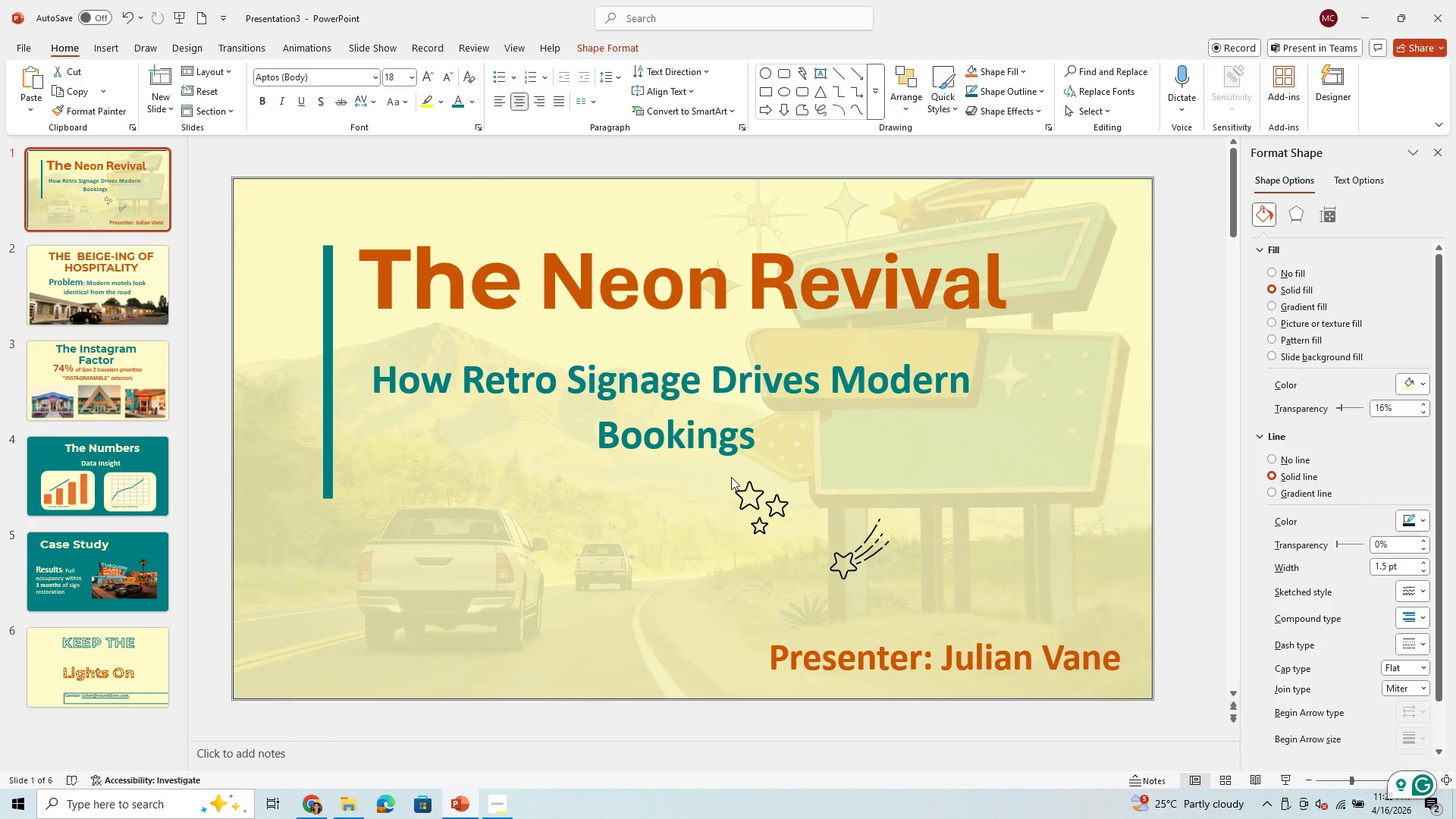 
double_click([731, 477])
 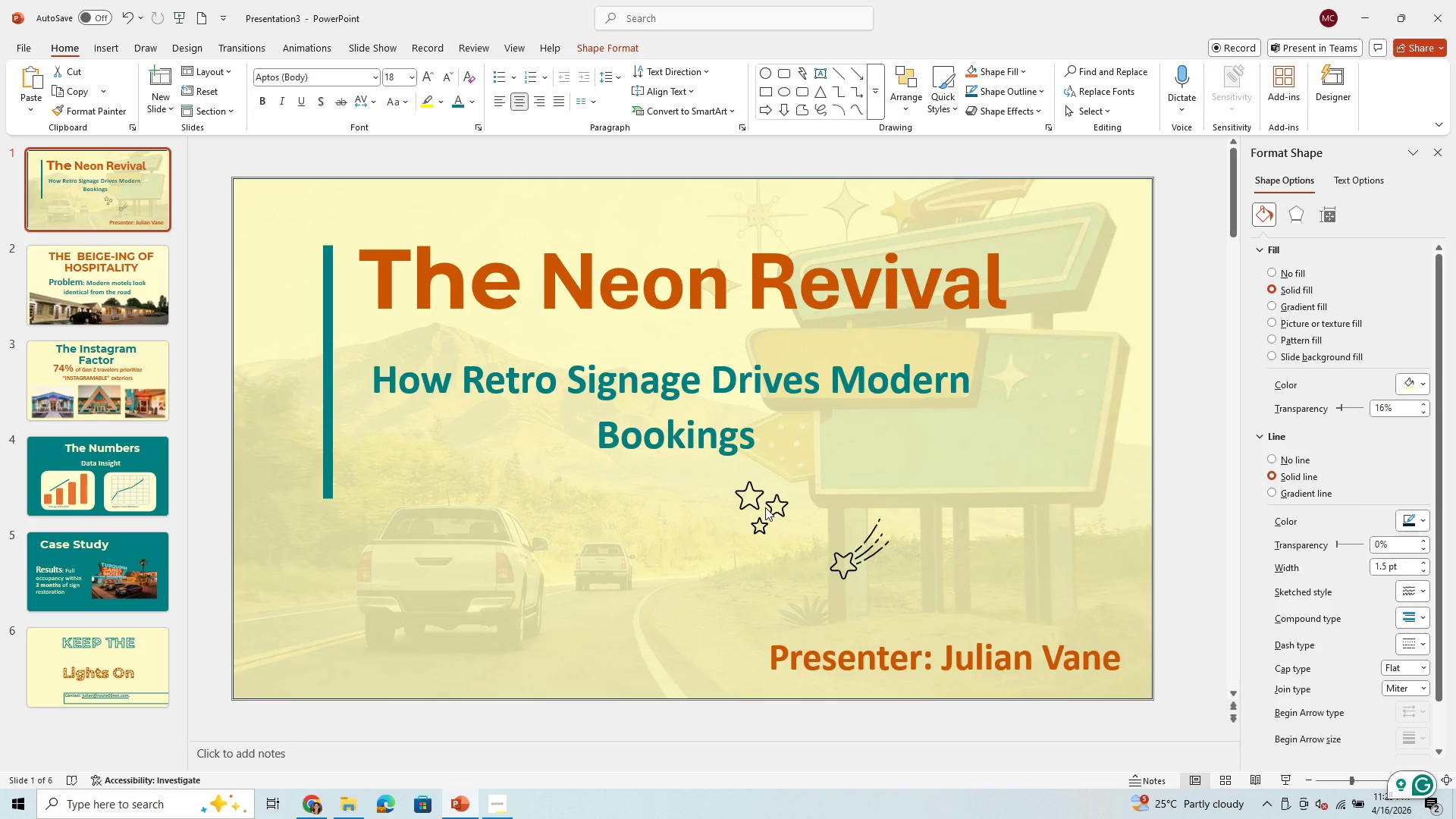 
double_click([765, 507])
 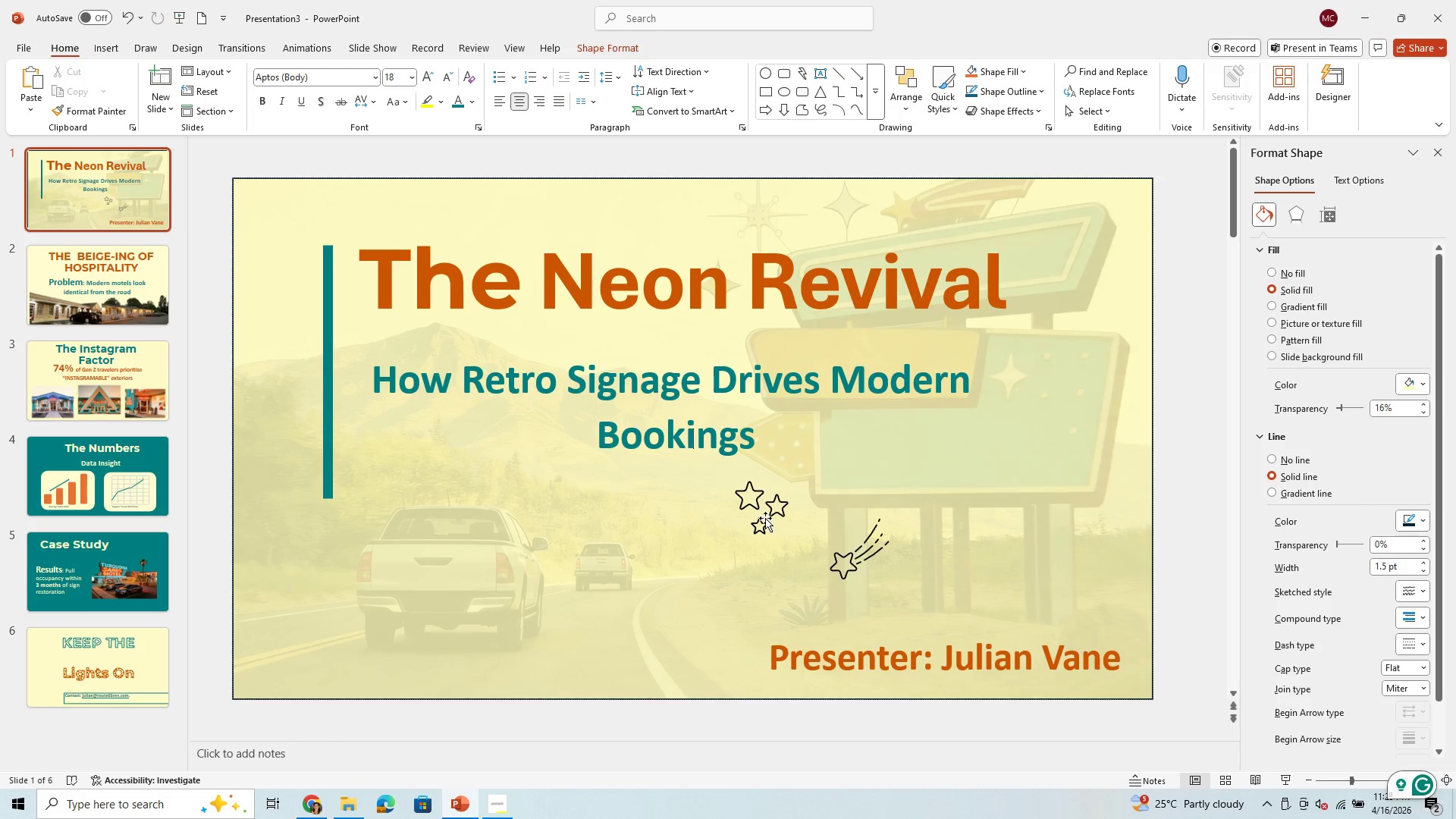 
triple_click([765, 518])
 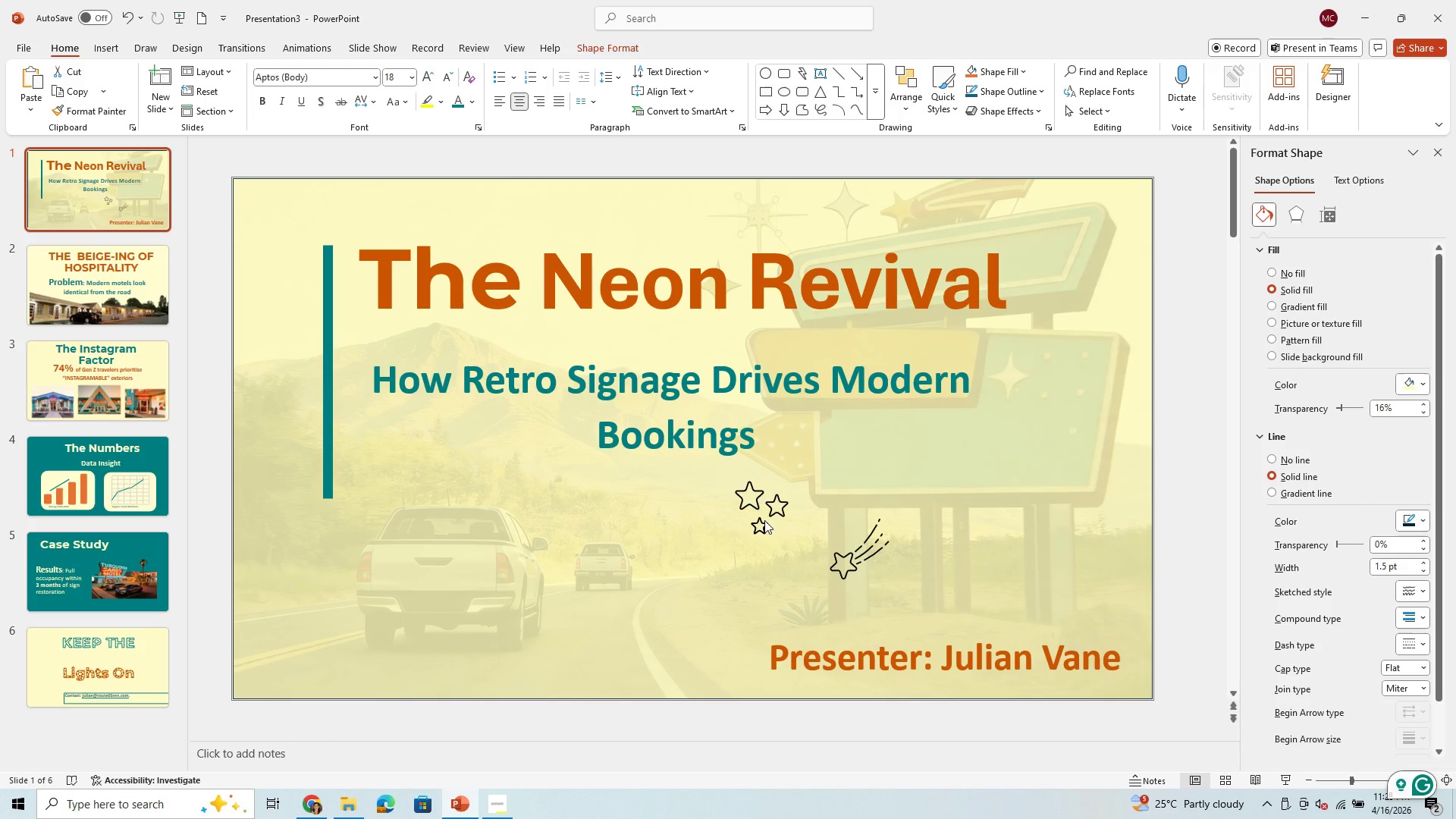 
left_click([764, 520])
 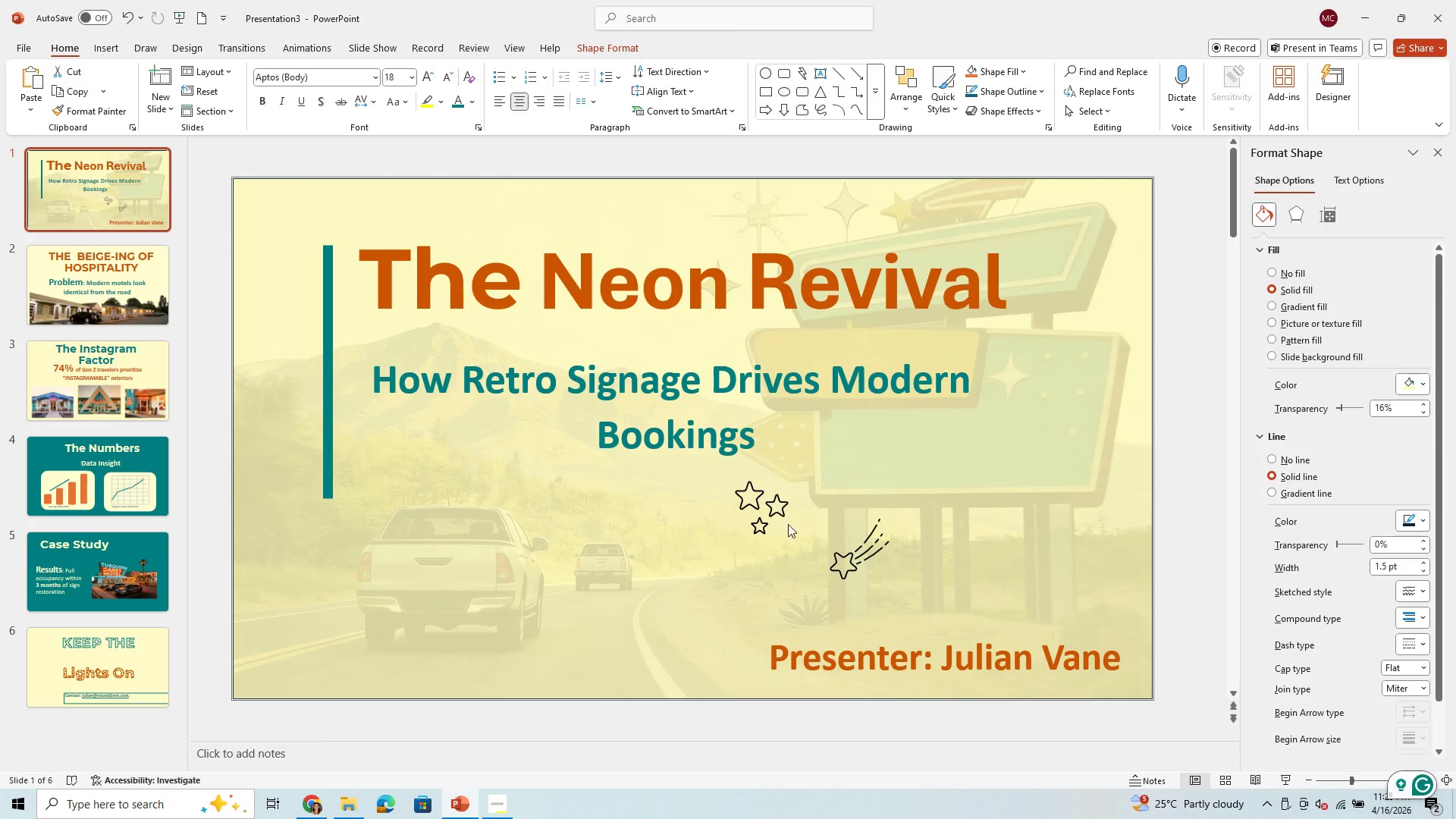 
left_click([861, 476])
 